 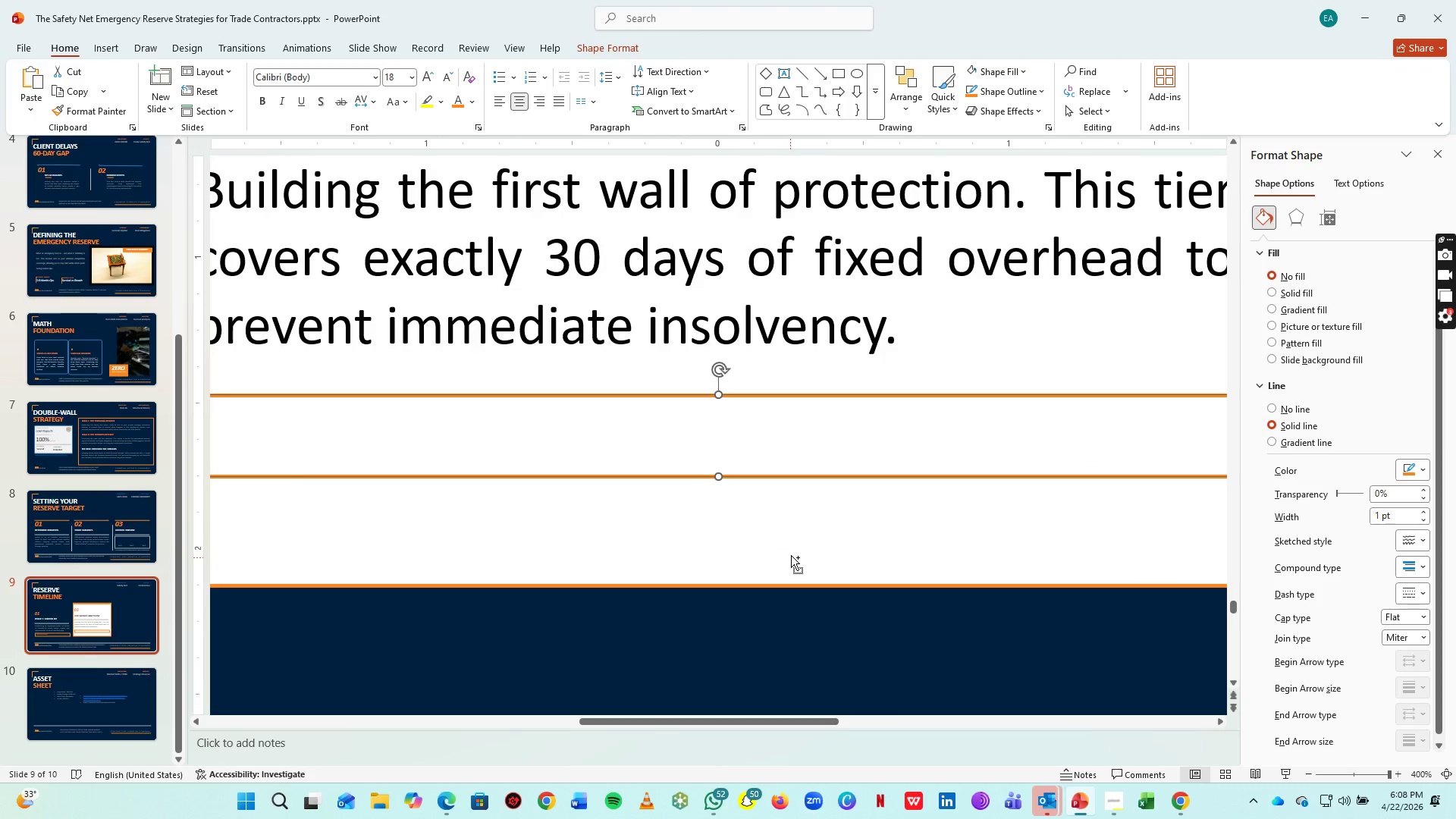 
scroll: coordinate [792, 552], scroll_direction: down, amount: 3.0
 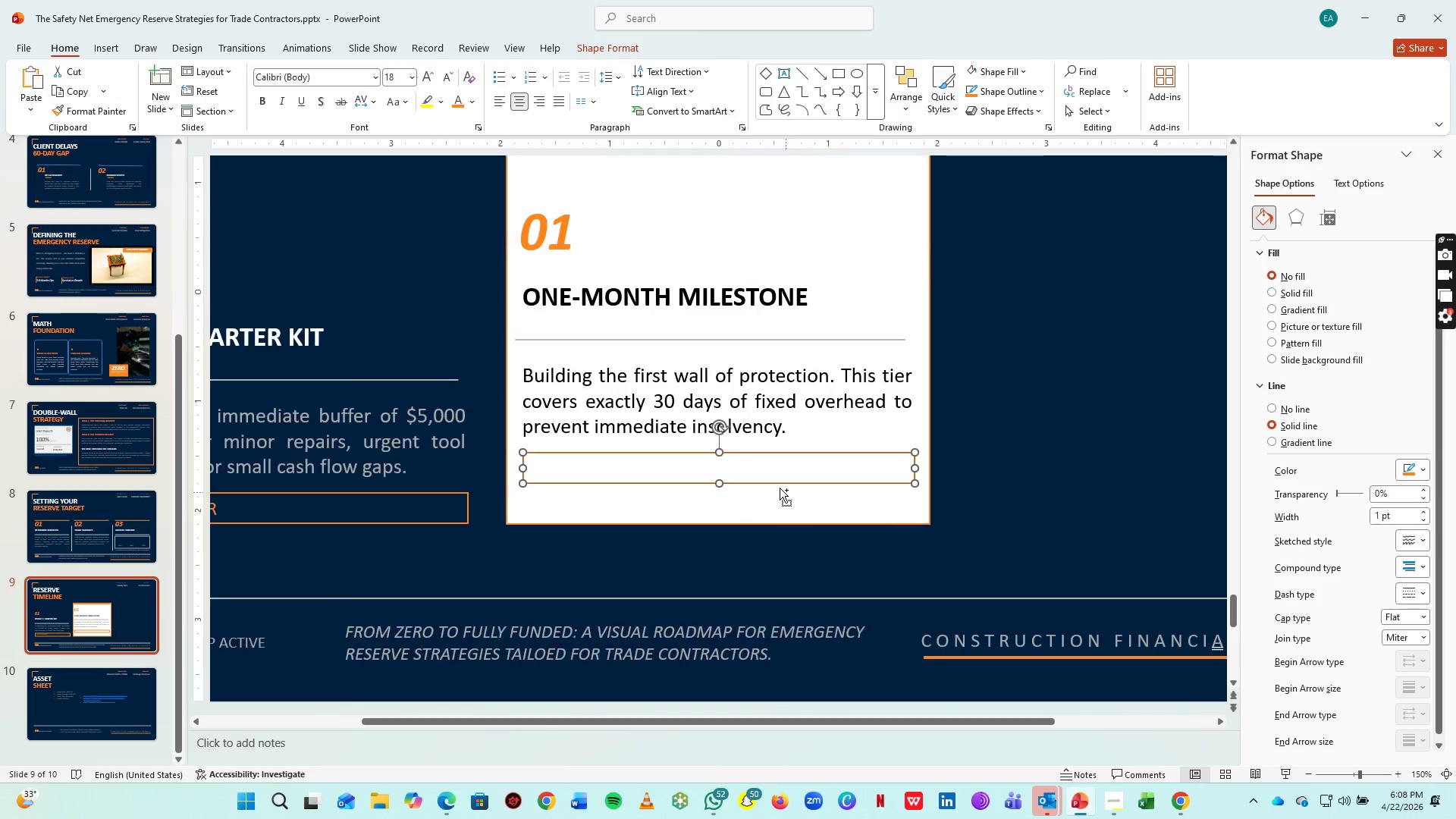 
key(Control+ControlLeft)
 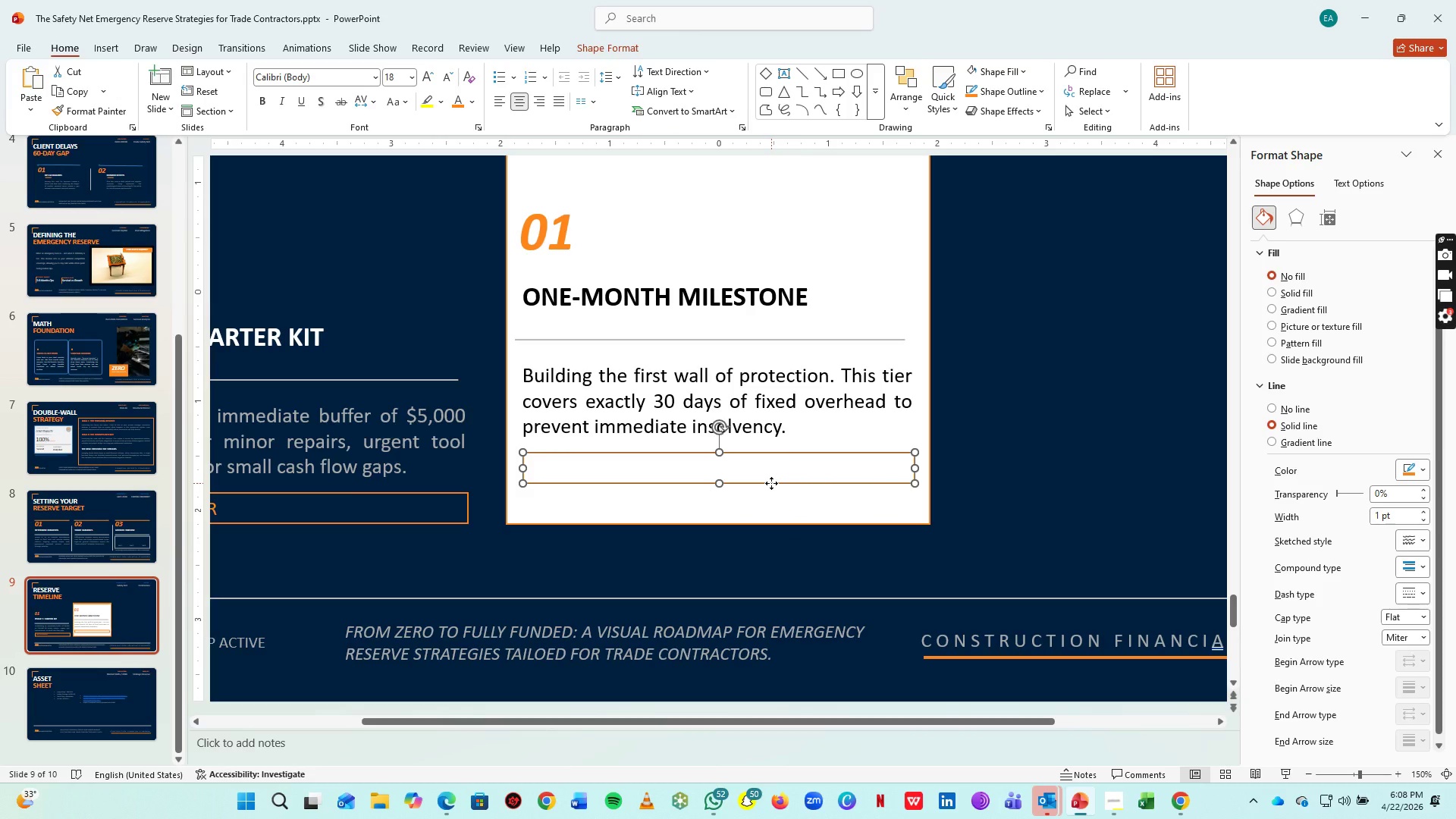 
left_click_drag(start_coordinate=[771, 483], to_coordinate=[1206, 419])
 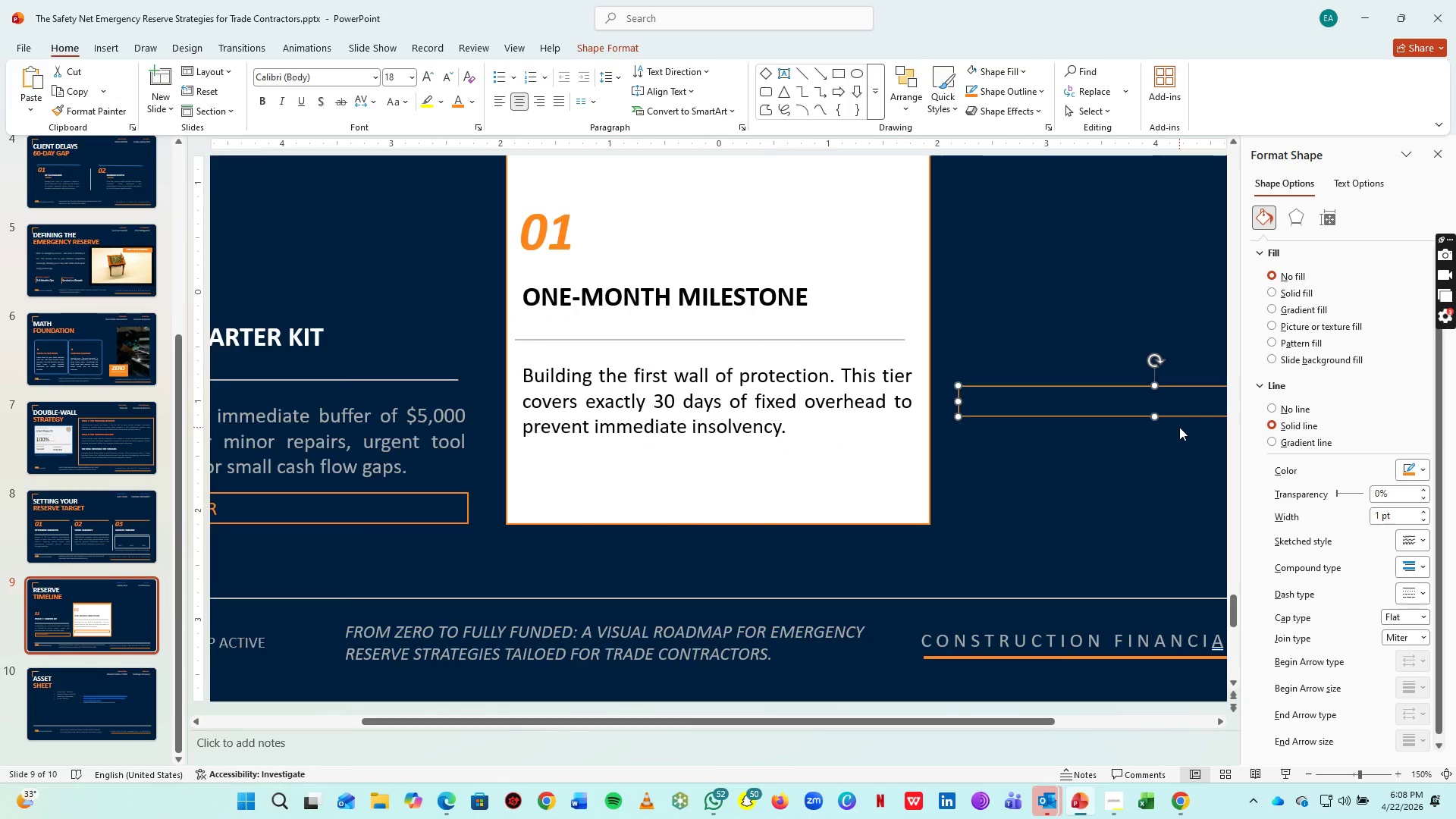 
hold_key(key=ControlLeft, duration=1.22)
scroll: coordinate [1179, 427], scroll_direction: up, amount: 3.0
 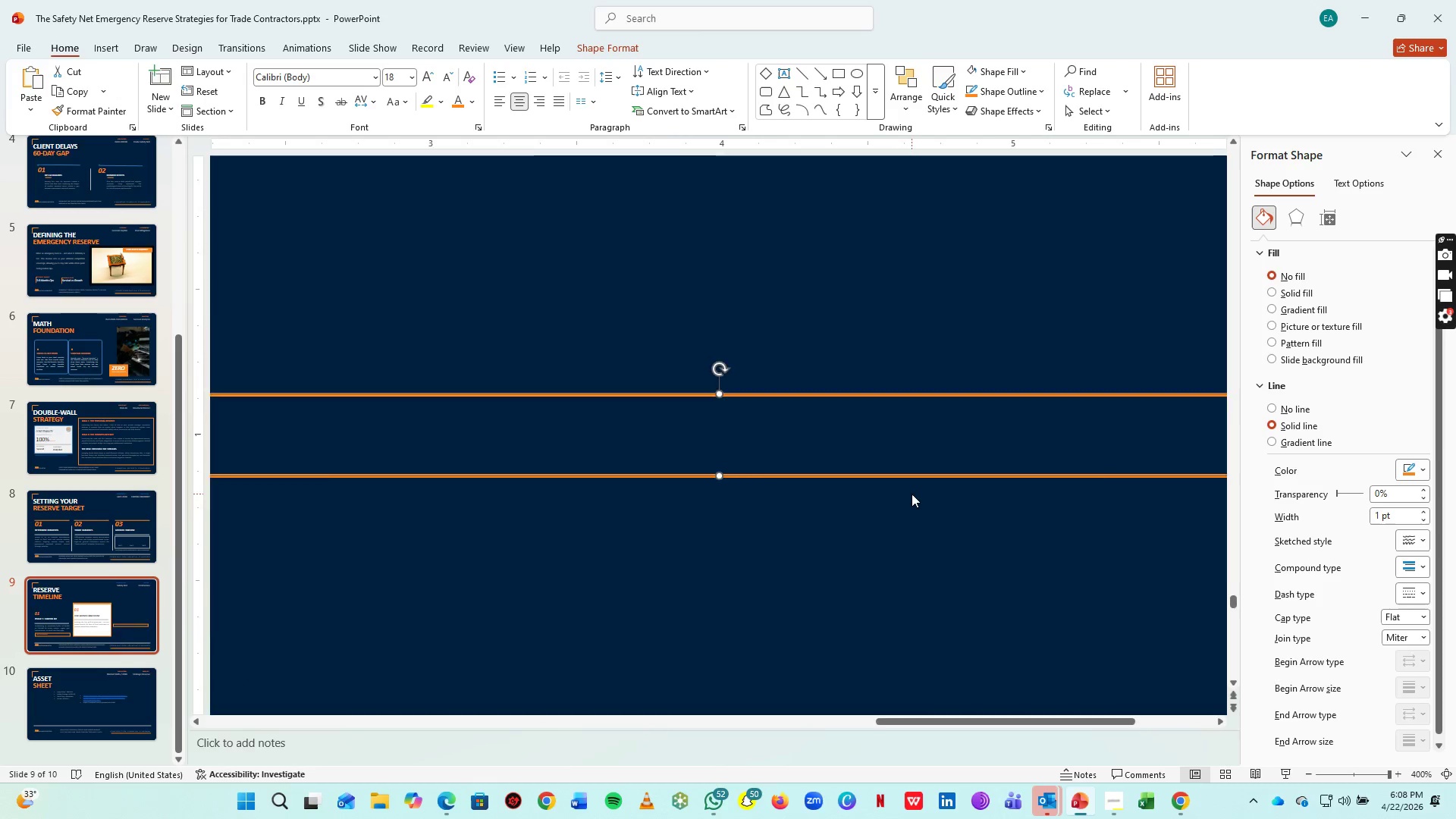 
scroll: coordinate [912, 494], scroll_direction: down, amount: 2.0
 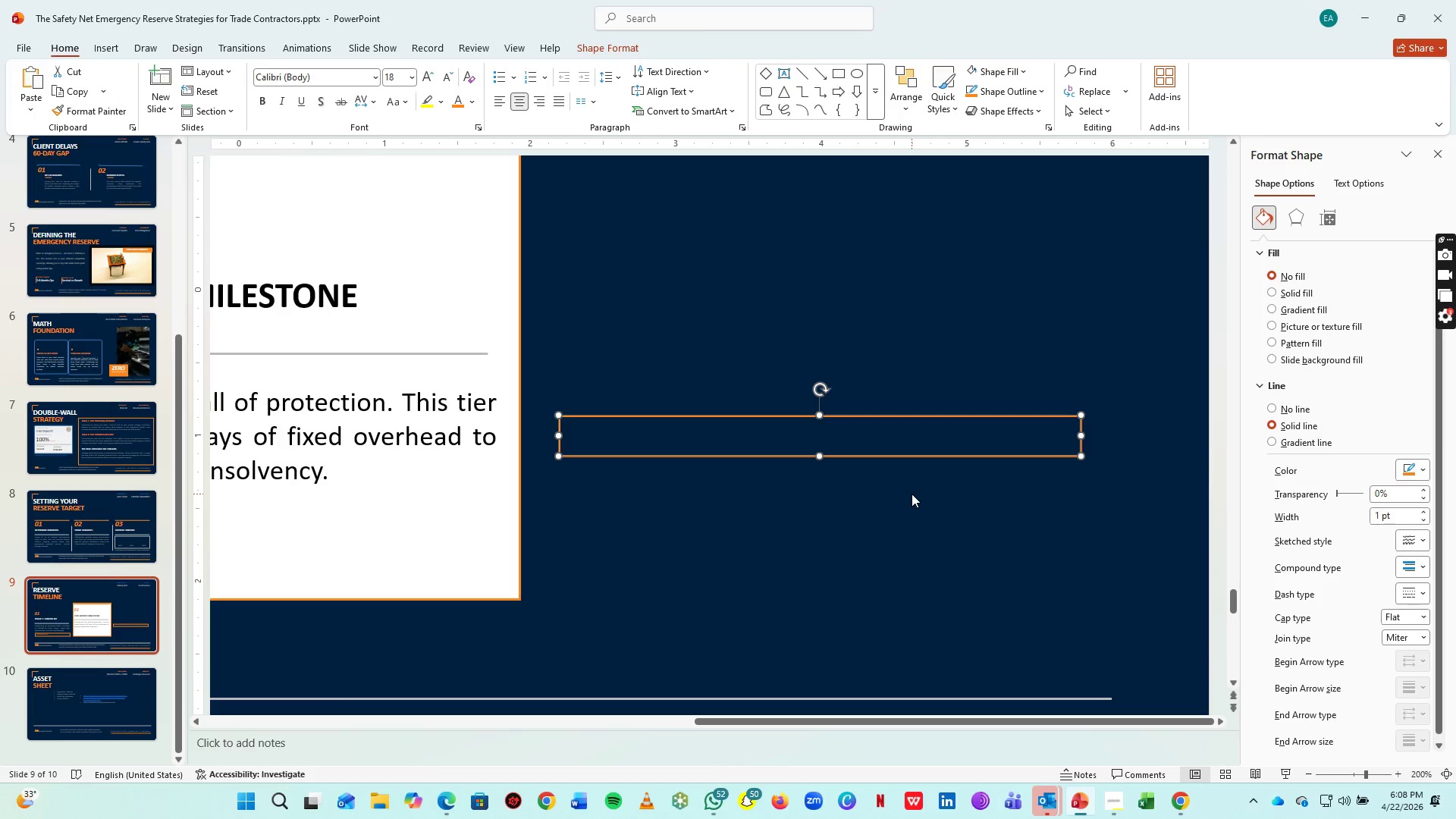 
key(Control+C)
 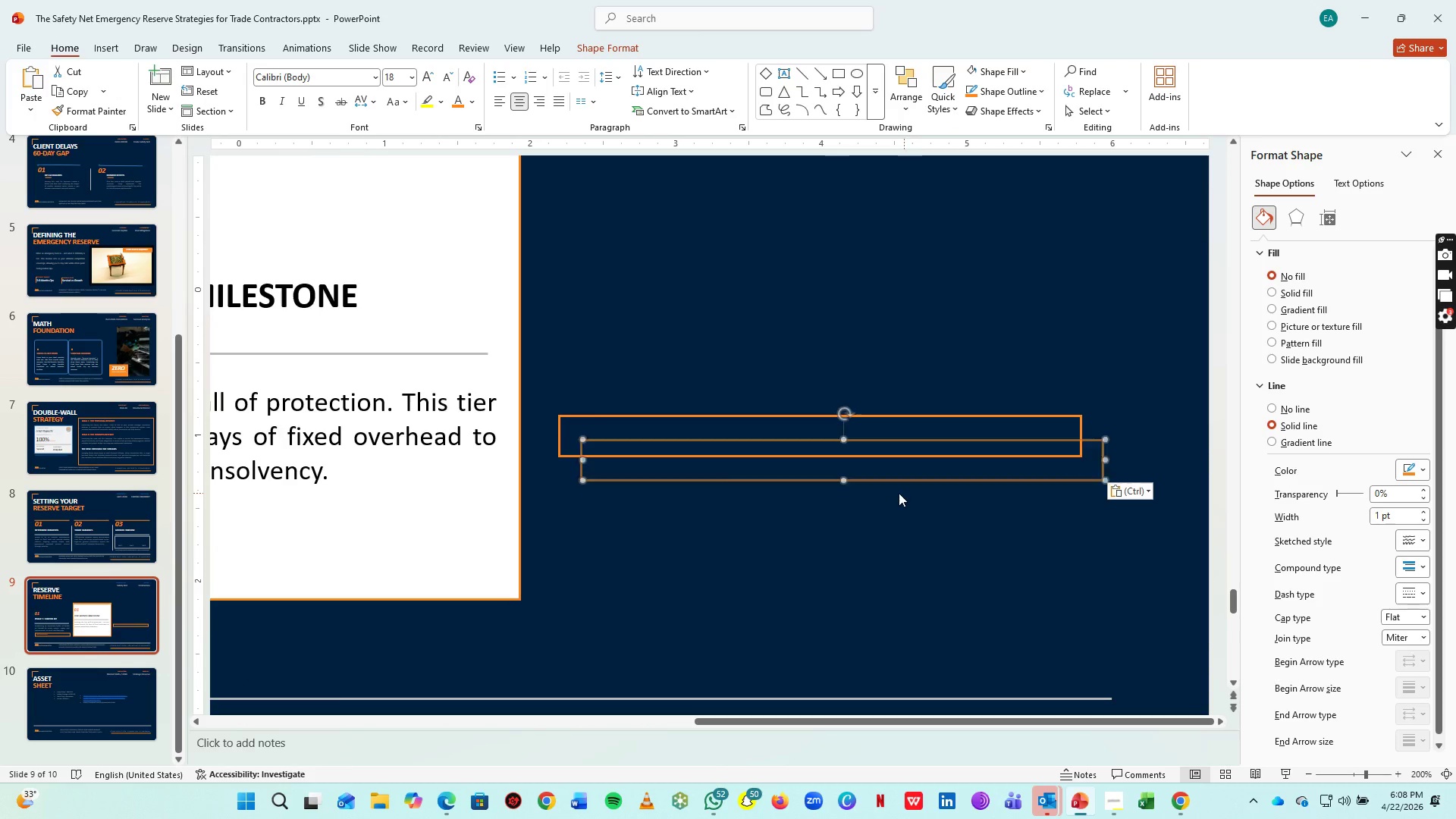 
key(Control+V)
 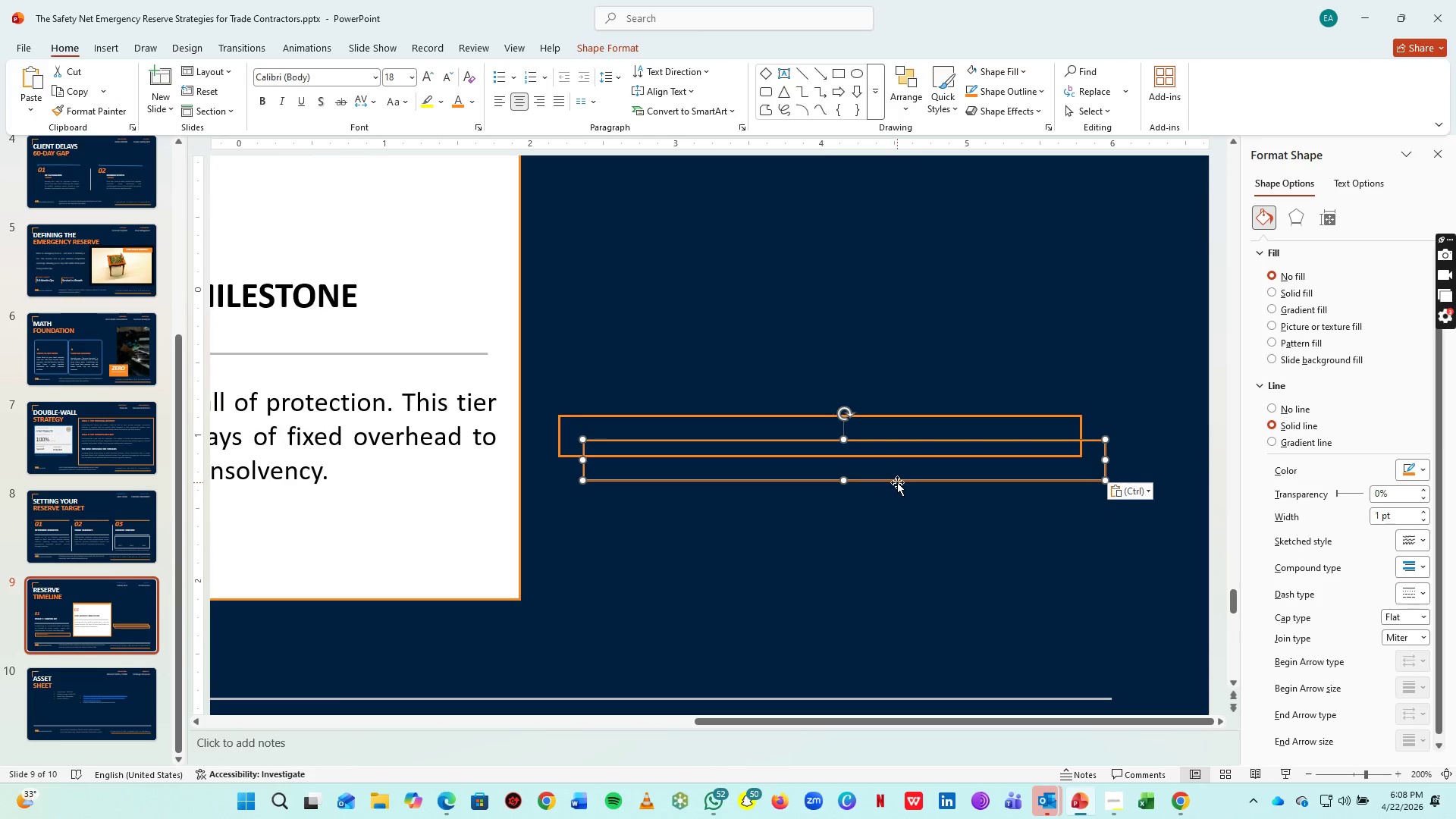 
left_click_drag(start_coordinate=[897, 482], to_coordinate=[875, 457])
 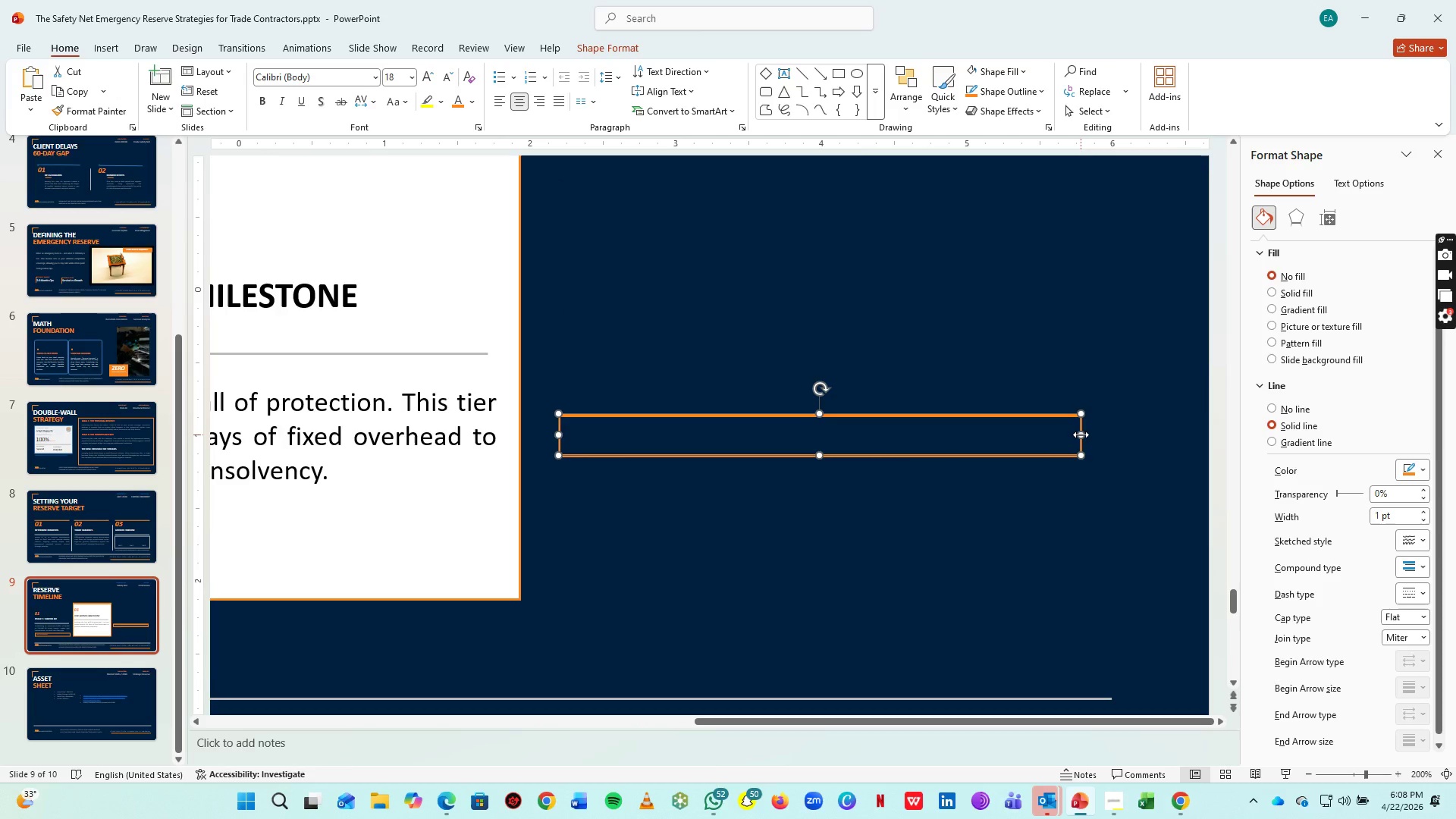 
left_click_drag(start_coordinate=[1081, 435], to_coordinate=[726, 447])
 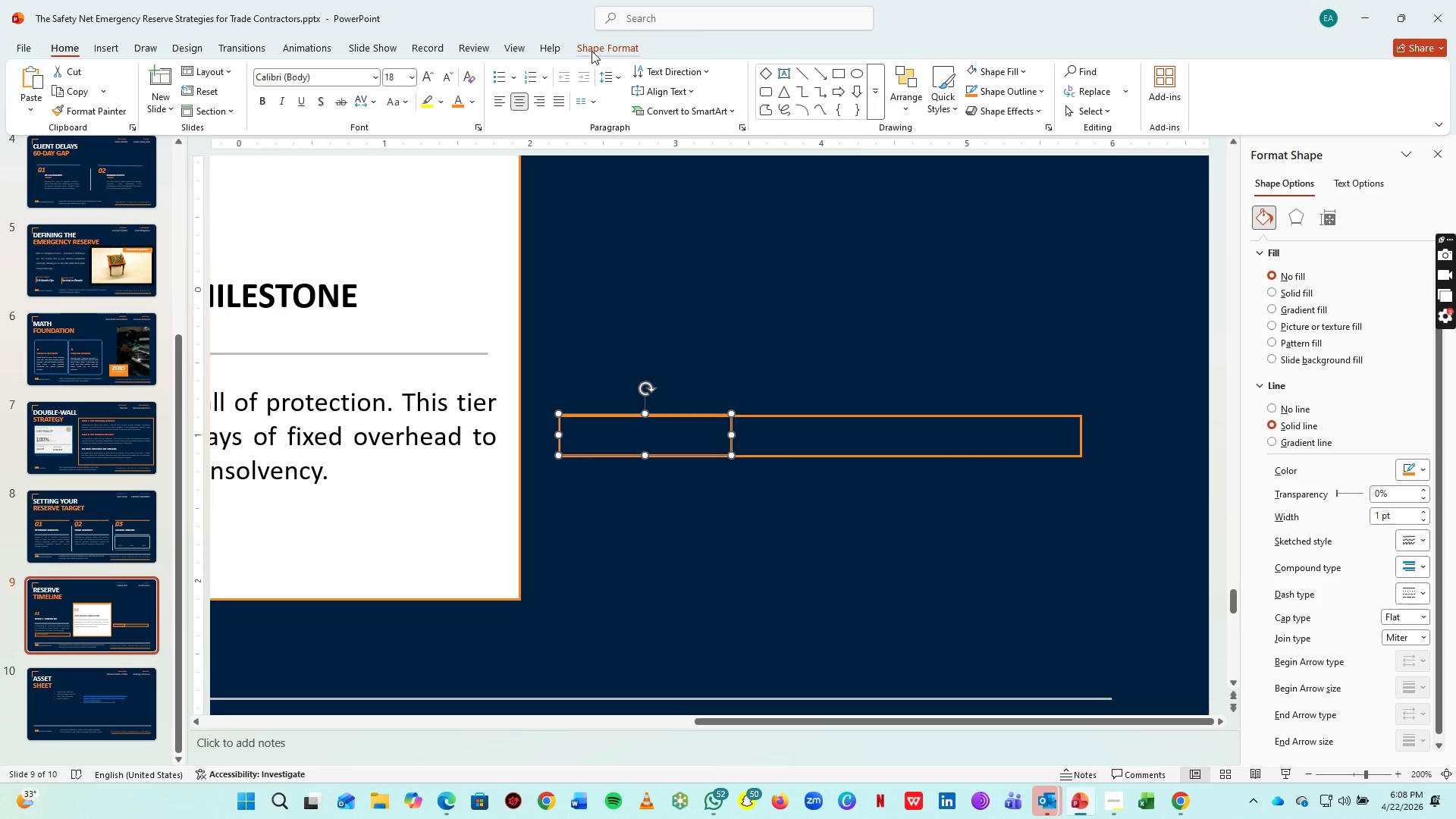 
left_click_drag(start_coordinate=[598, 44], to_coordinate=[583, 87])
 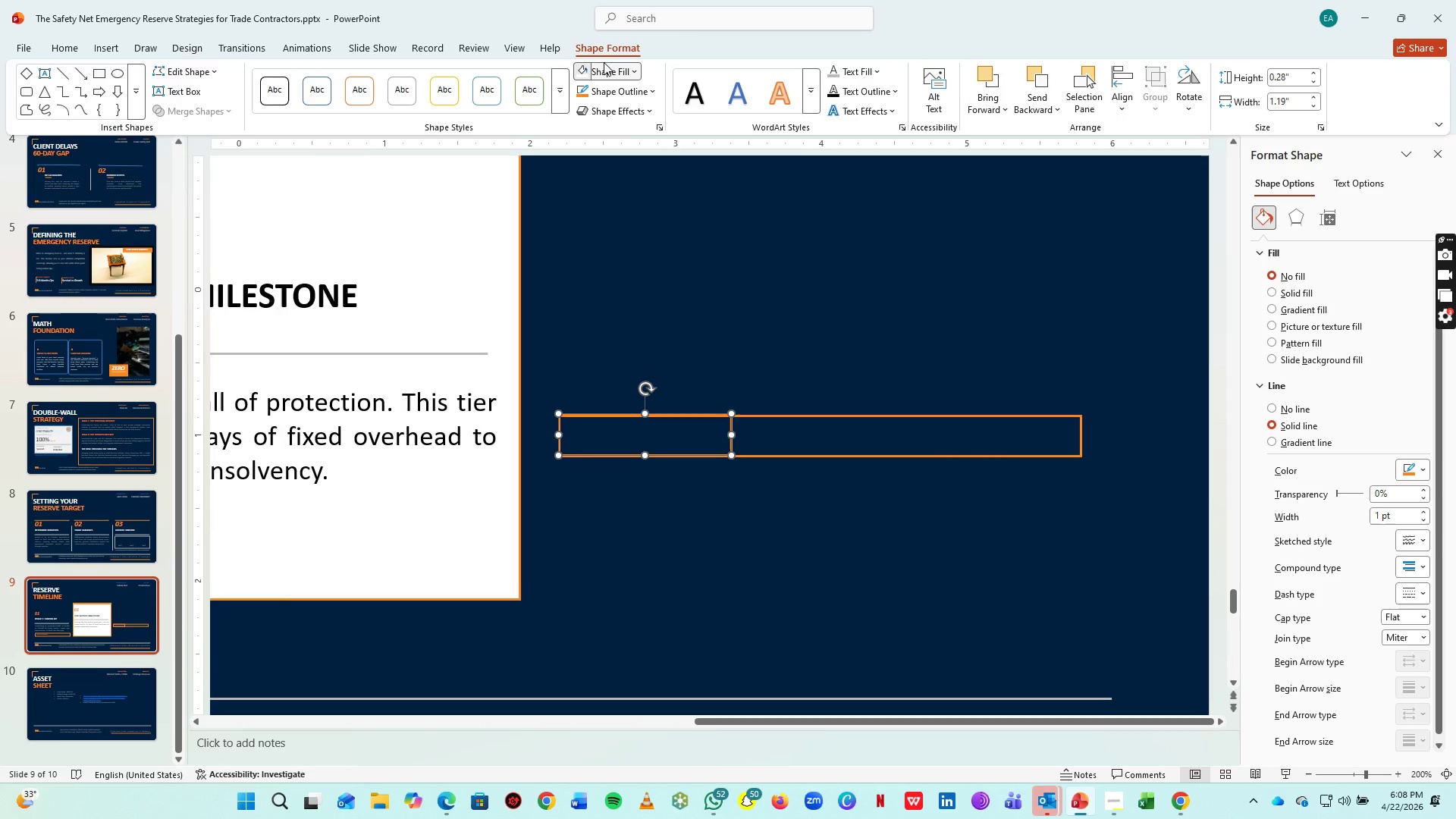 
double_click([604, 62])
 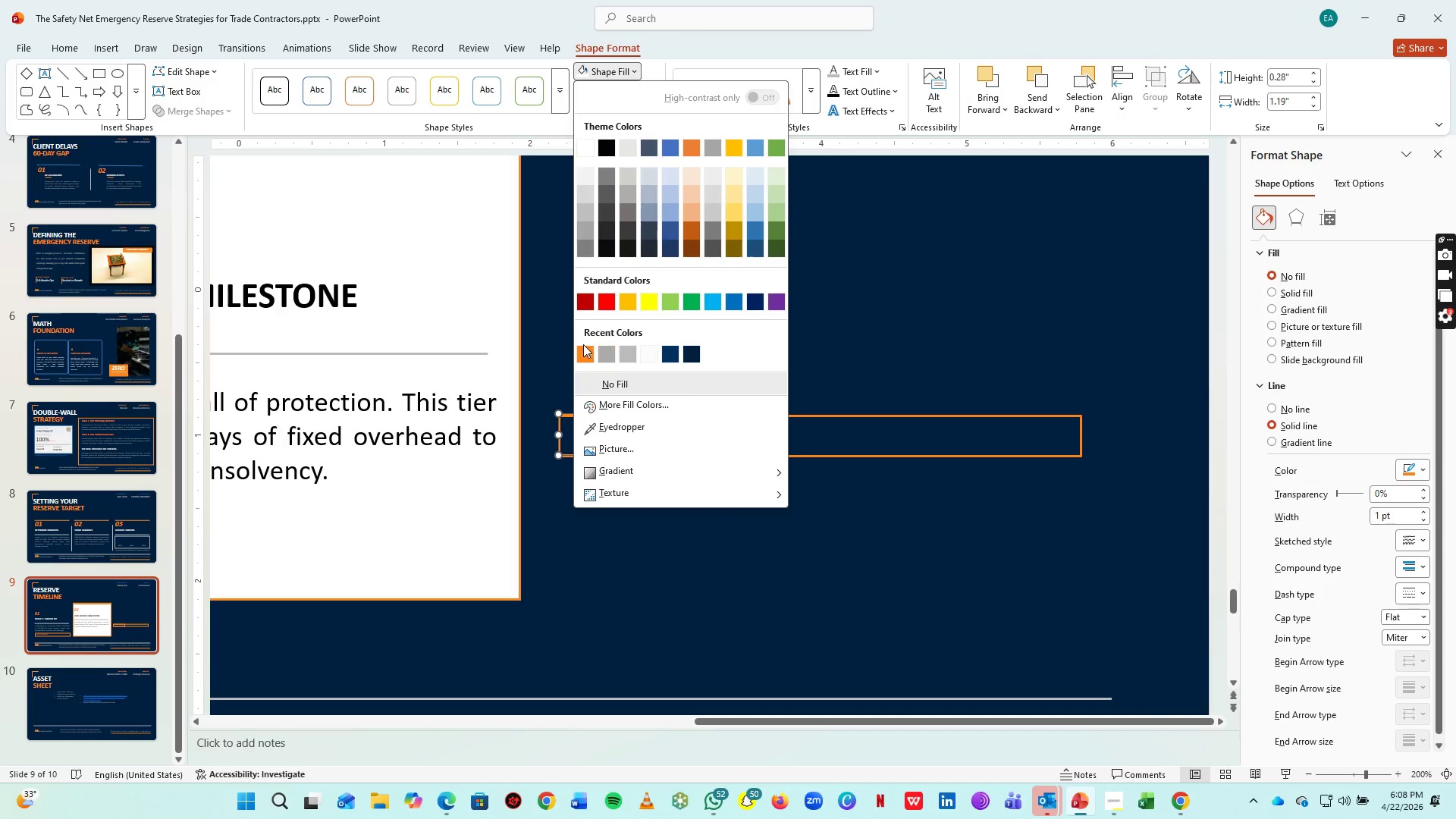 
left_click([582, 345])
 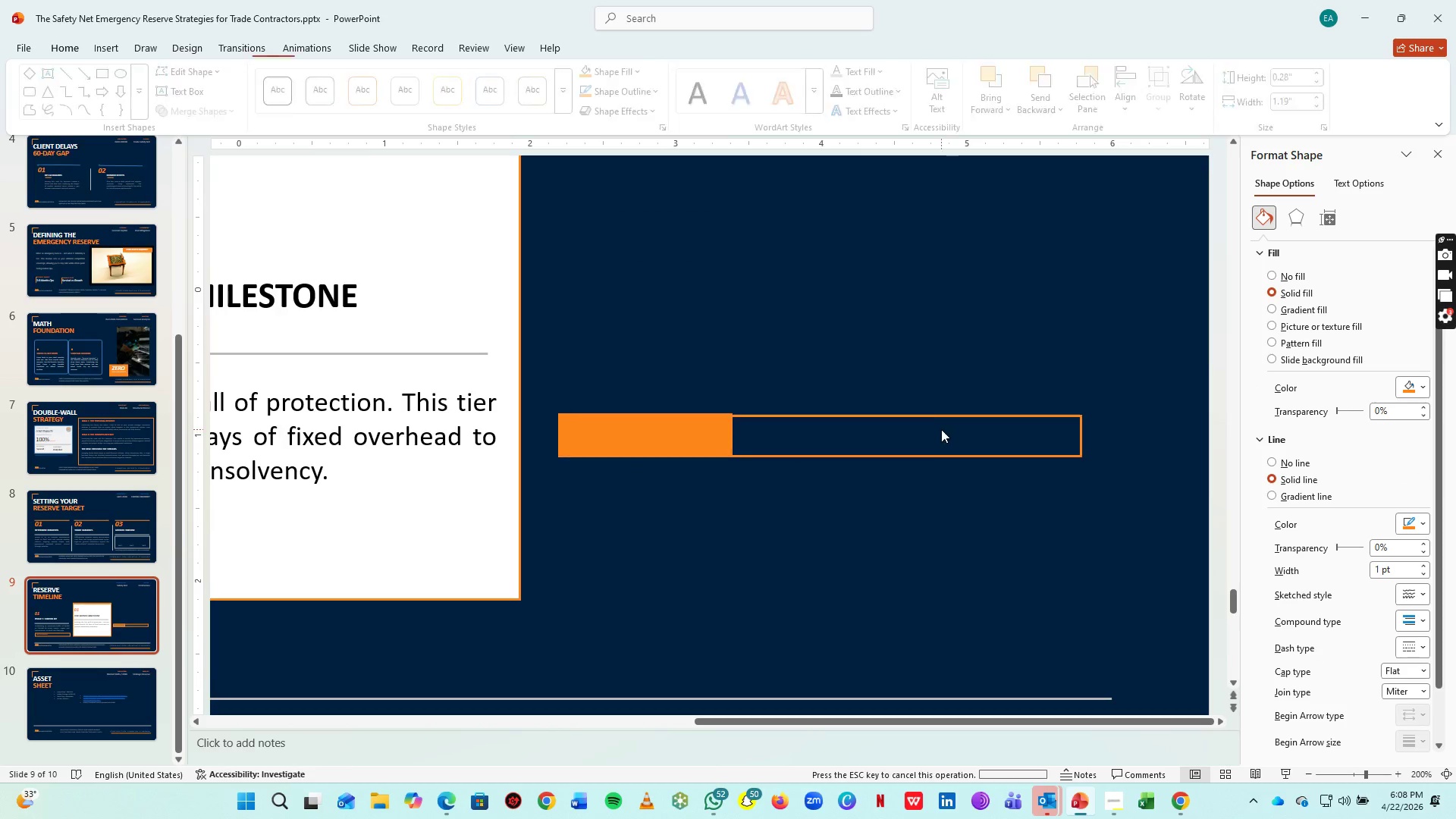 
left_click([941, 429])
 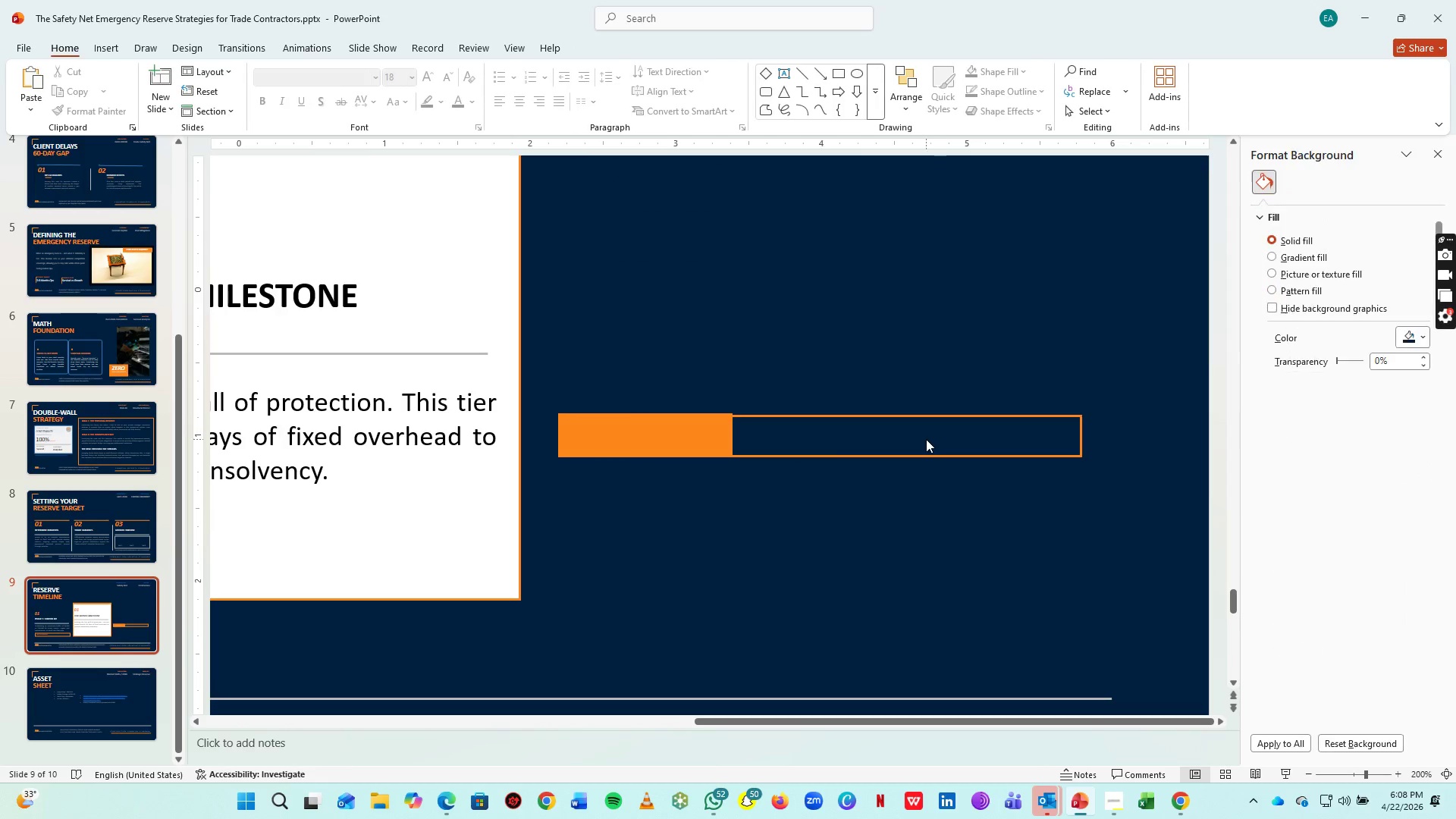 
left_click([926, 439])
 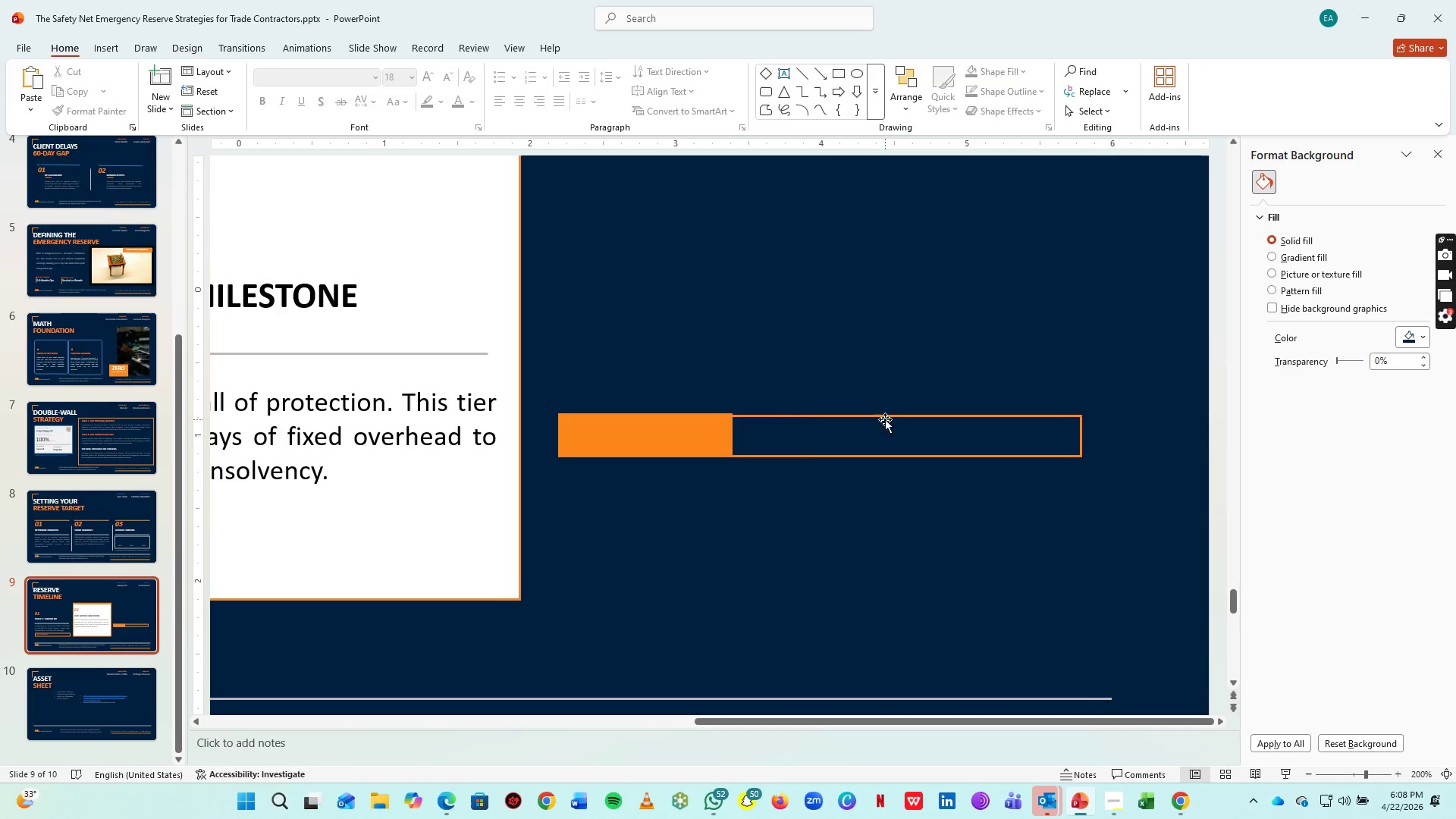 
left_click([885, 419])
 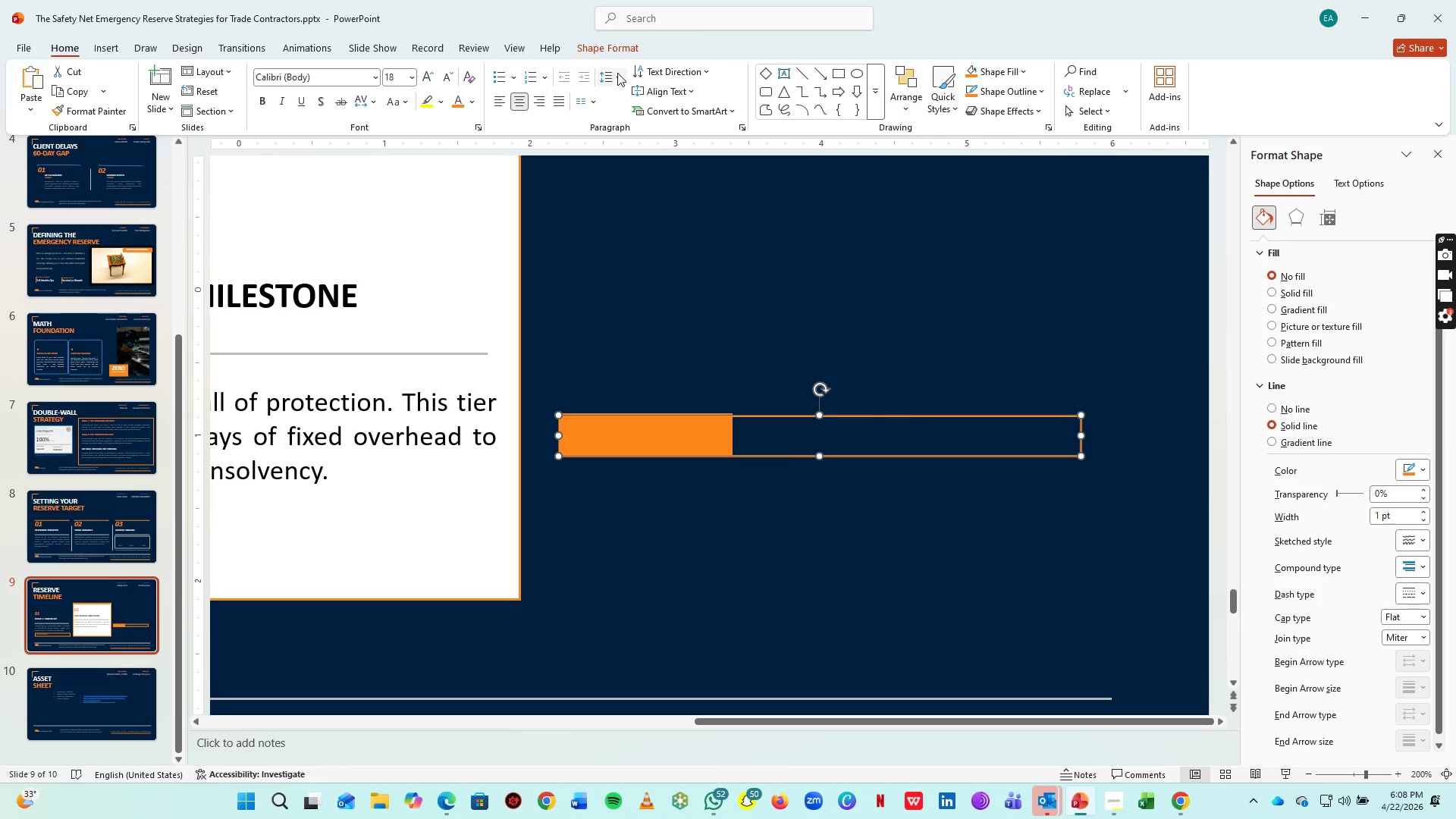 
left_click_drag(start_coordinate=[623, 50], to_coordinate=[613, 70])
 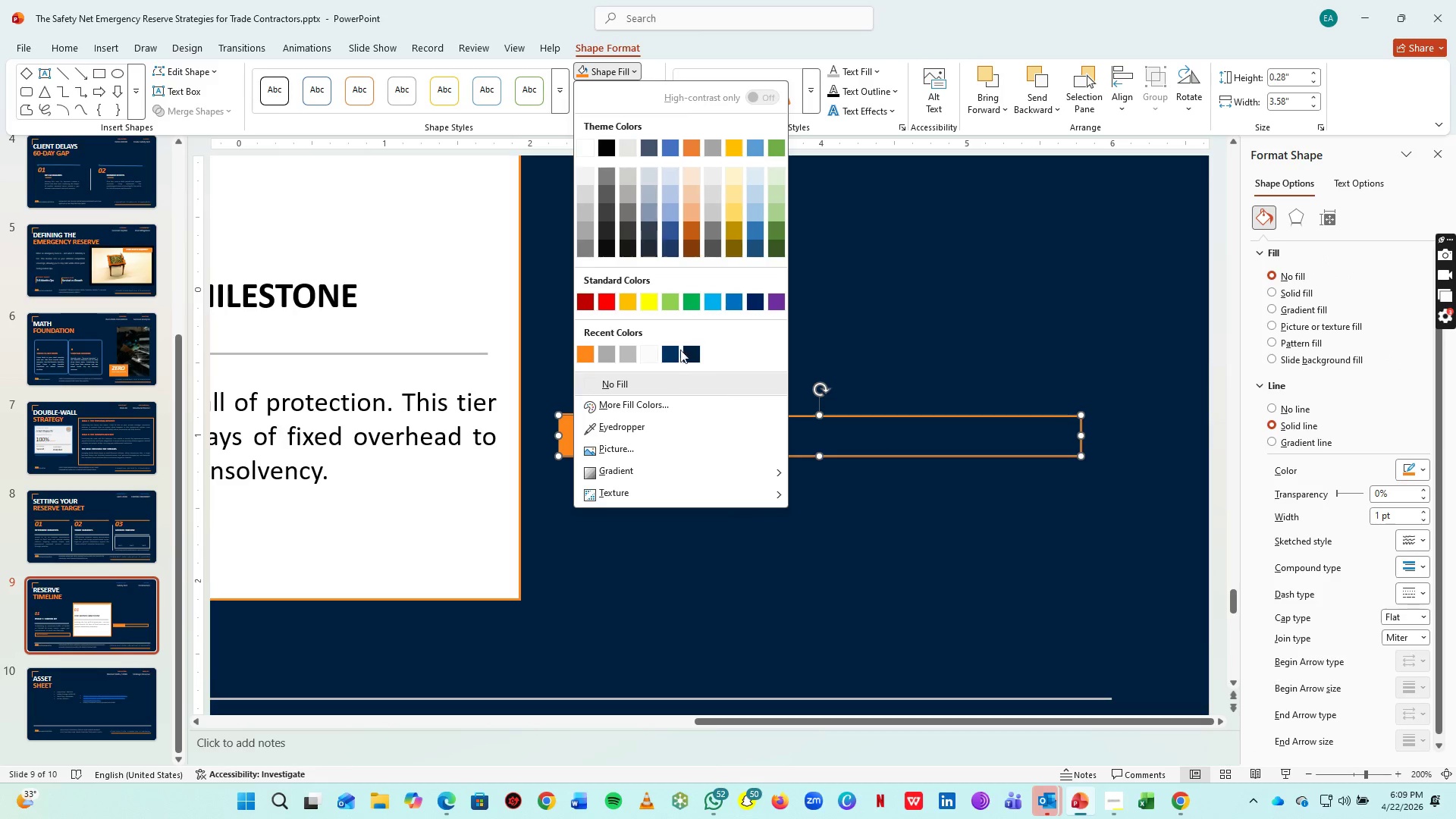 
left_click([613, 70])
 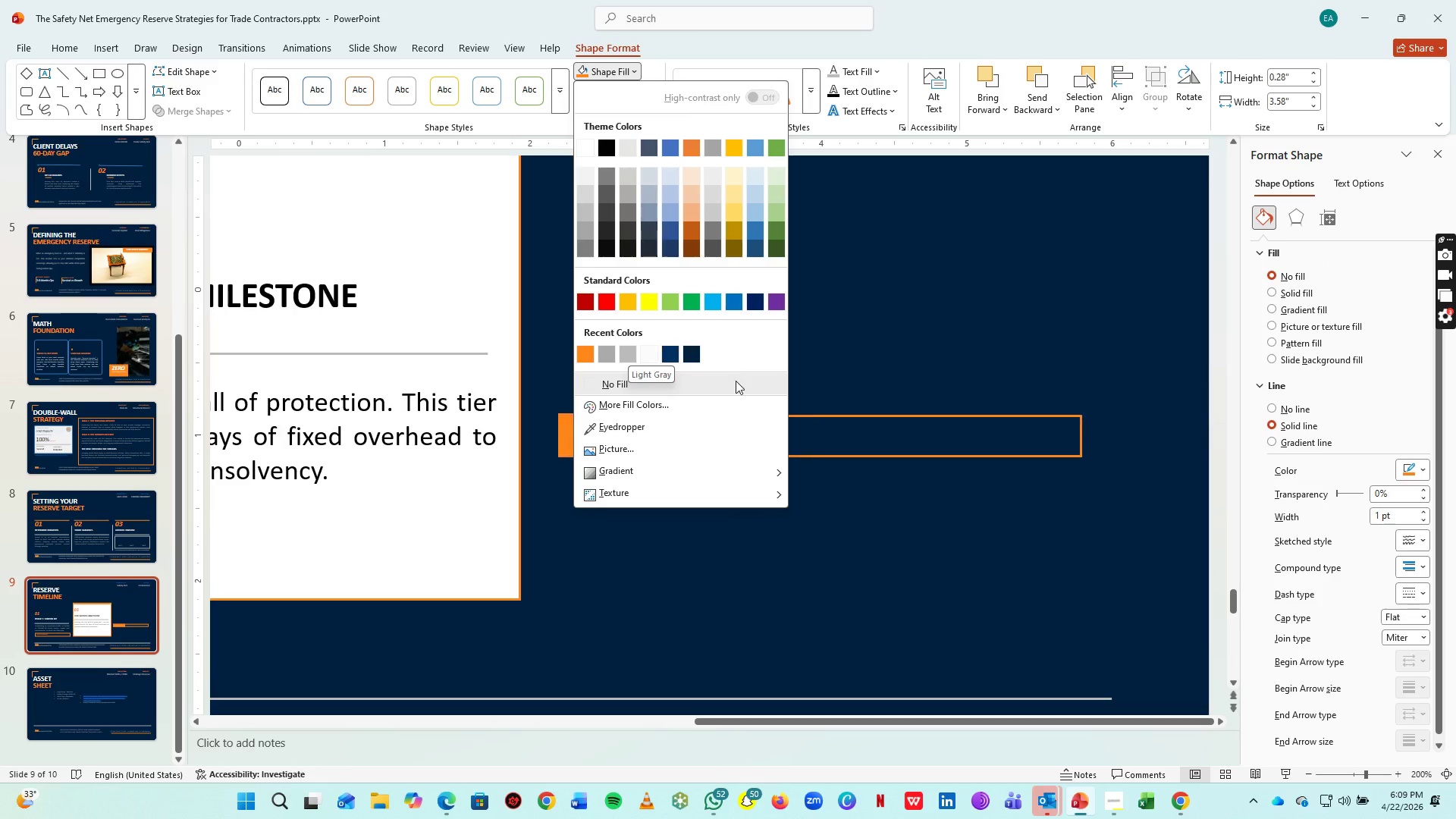 
left_click([696, 353])
 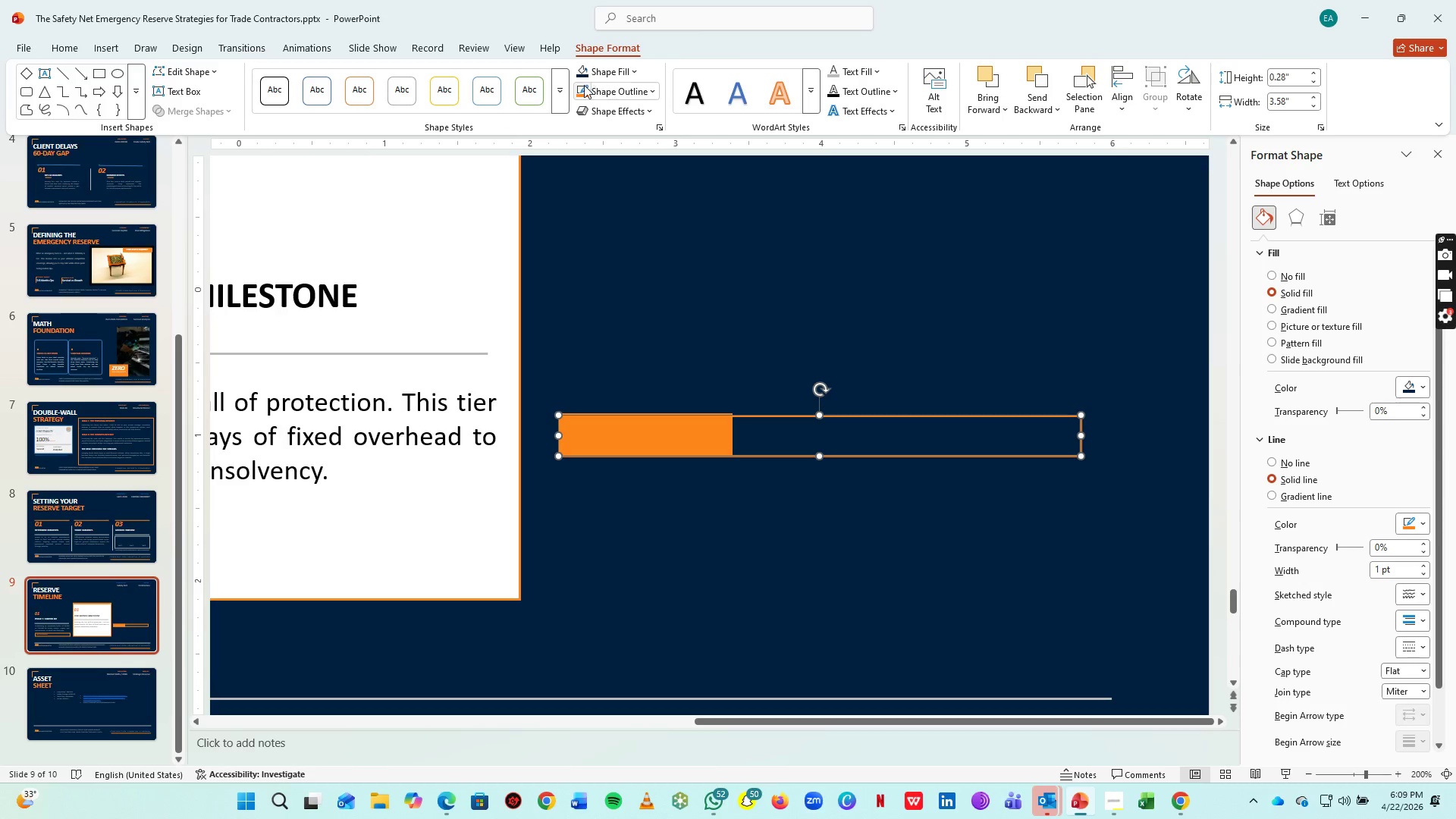 
left_click([581, 89])
 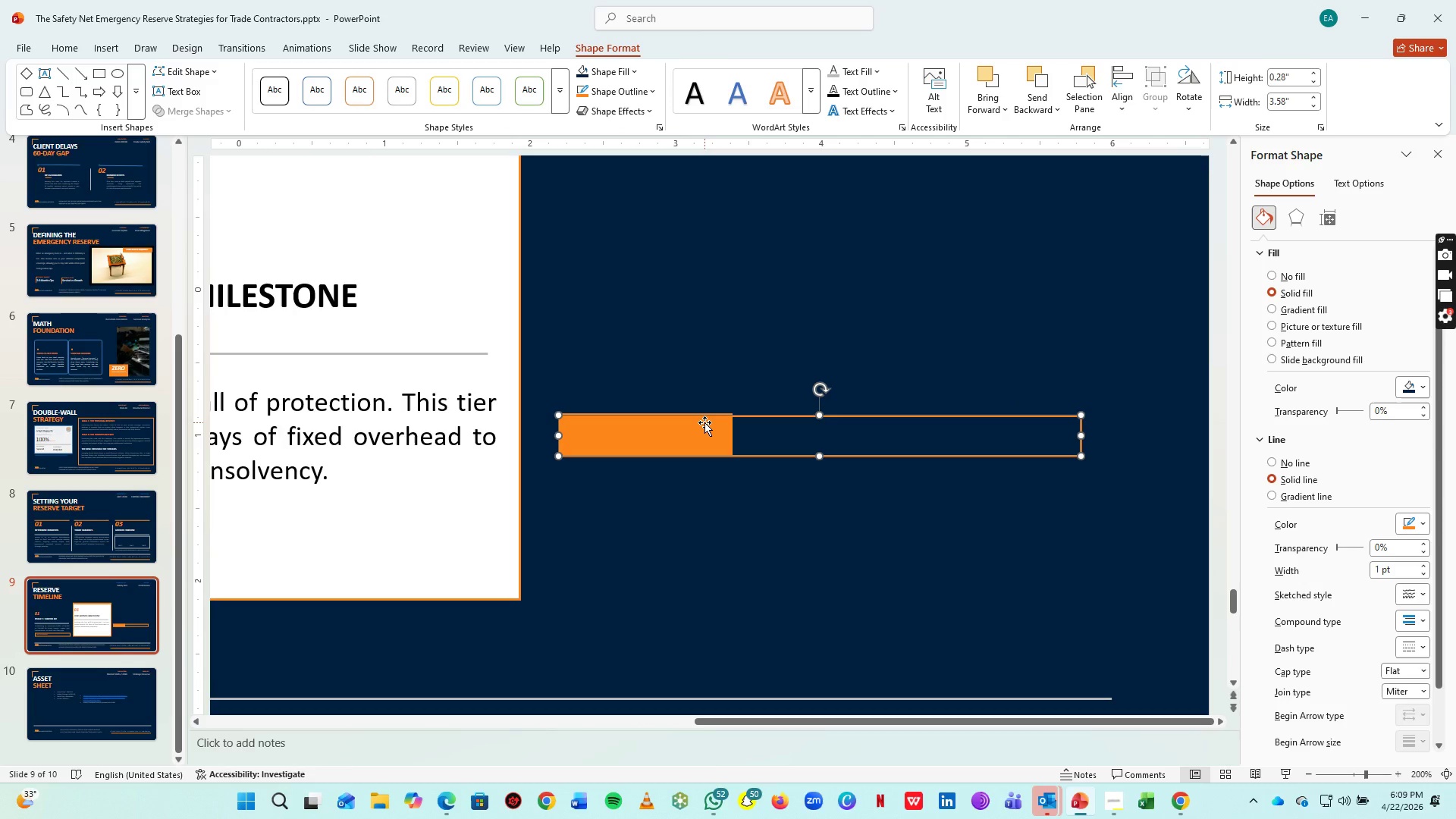 
hold_key(key=ShiftLeft, duration=0.83)
left_click([704, 422])
 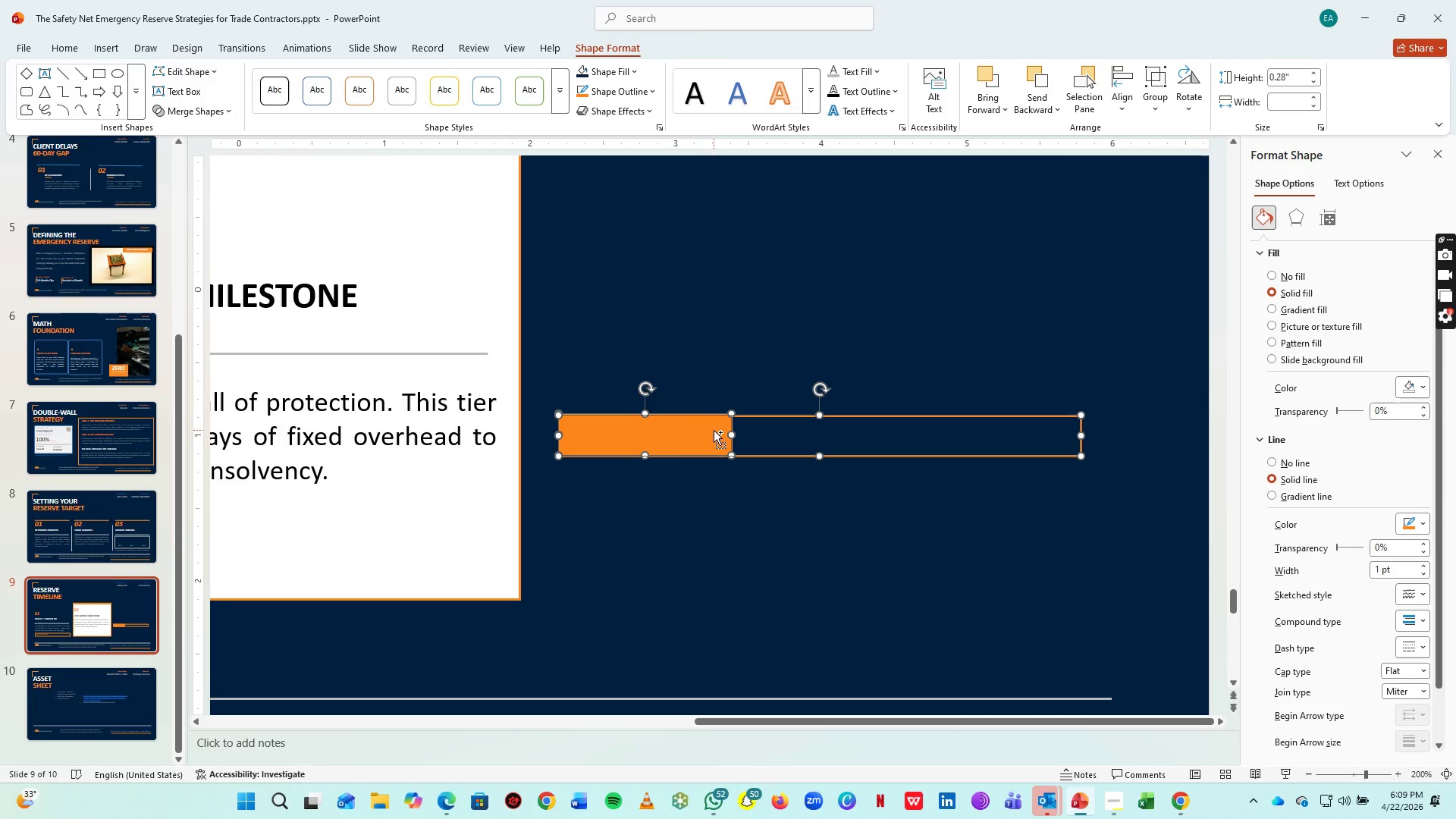 
key(Control+G)
 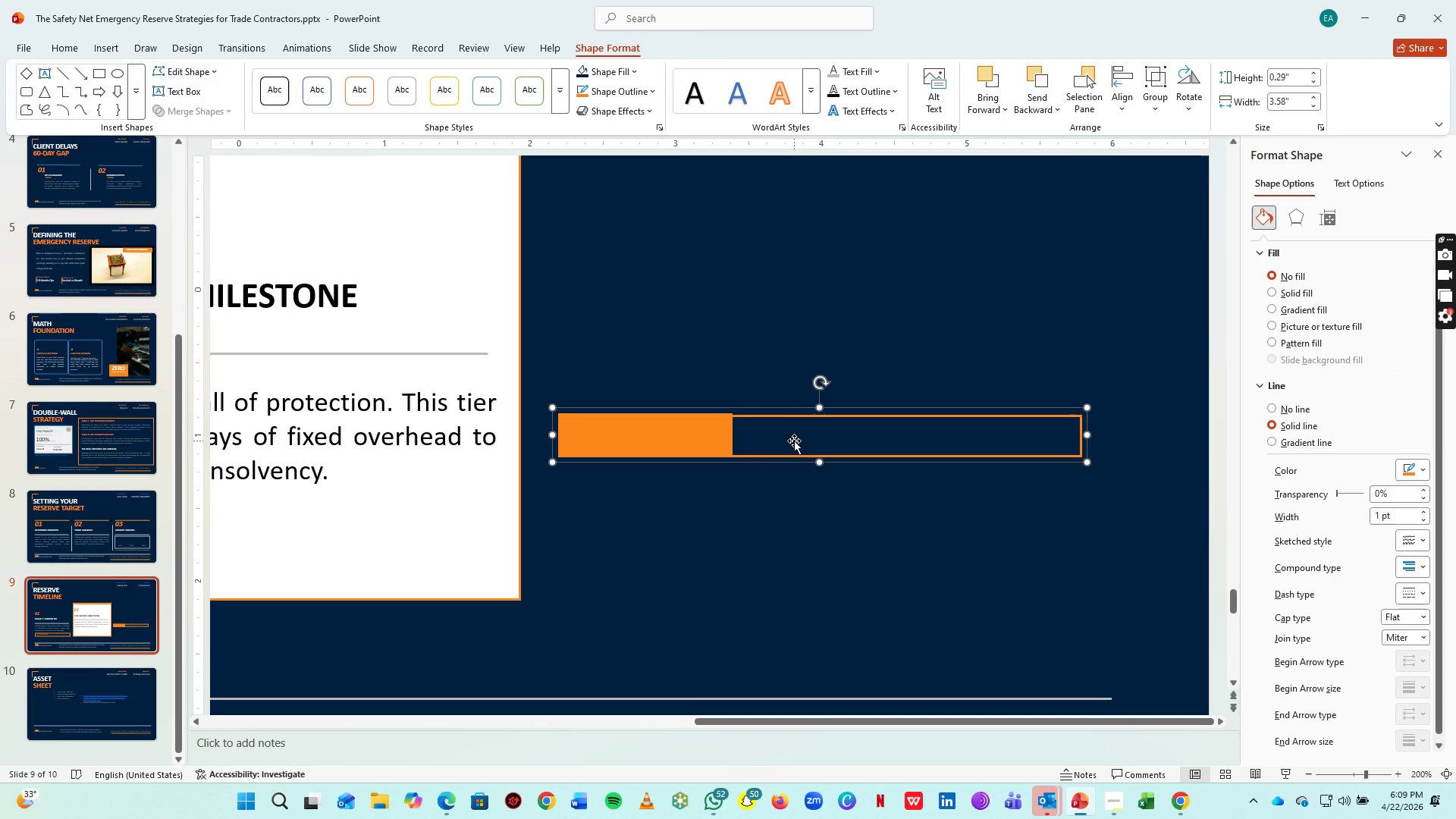 
left_click([794, 441])
 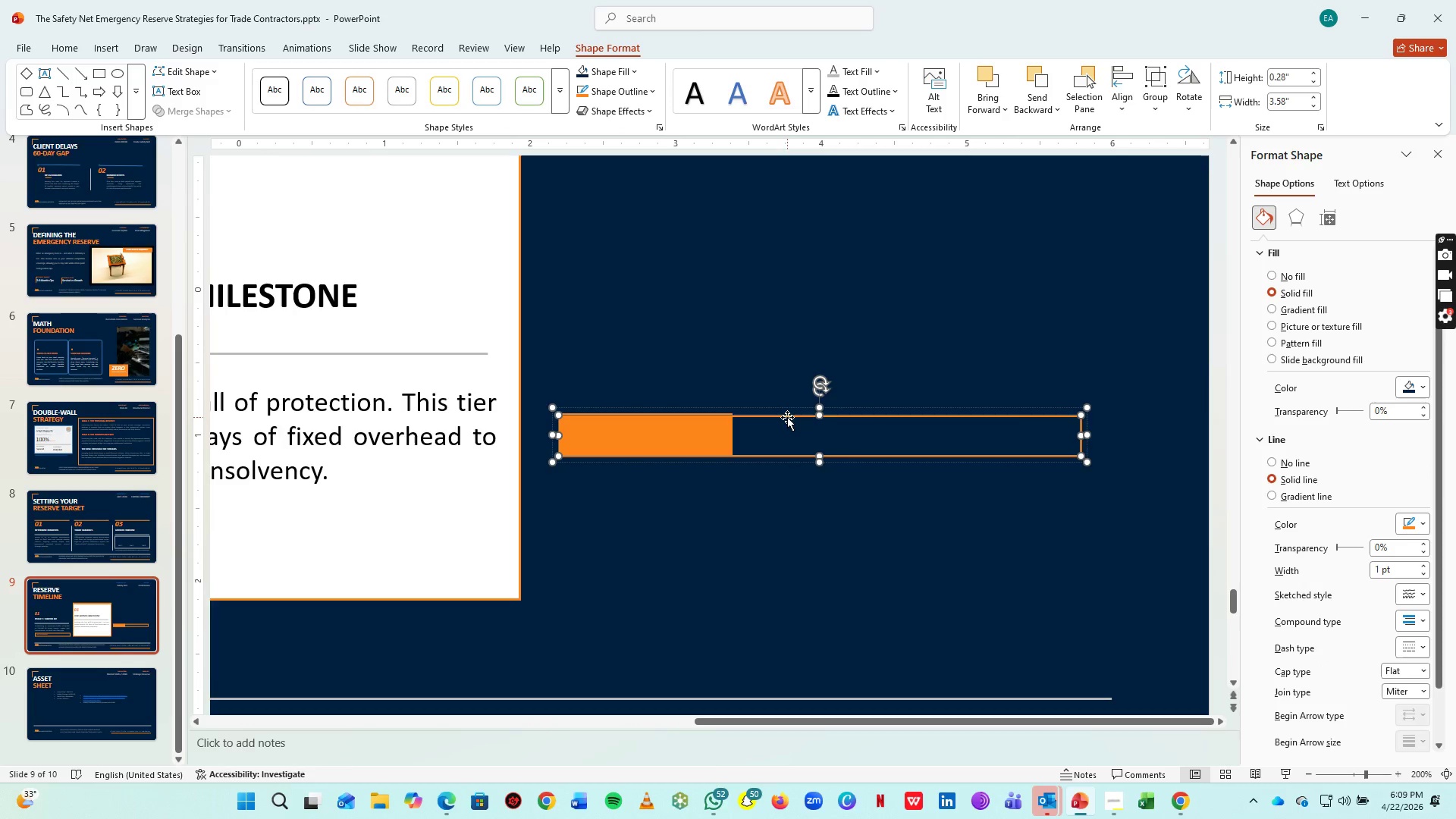 
left_click([787, 417])
 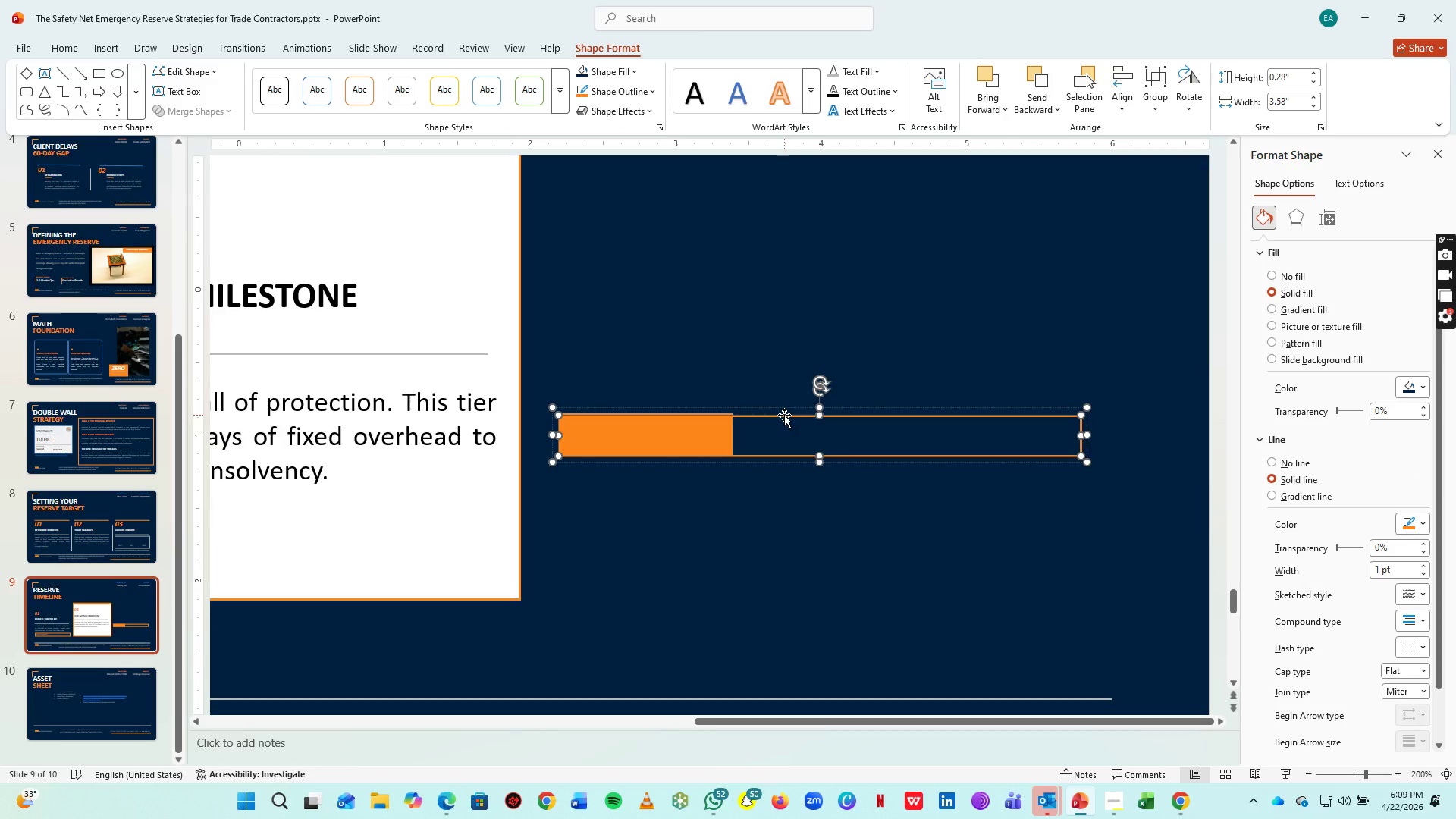 
hold_key(key=ControlLeft, duration=1.5)
scroll: coordinate [784, 415], scroll_direction: down, amount: 8.0
 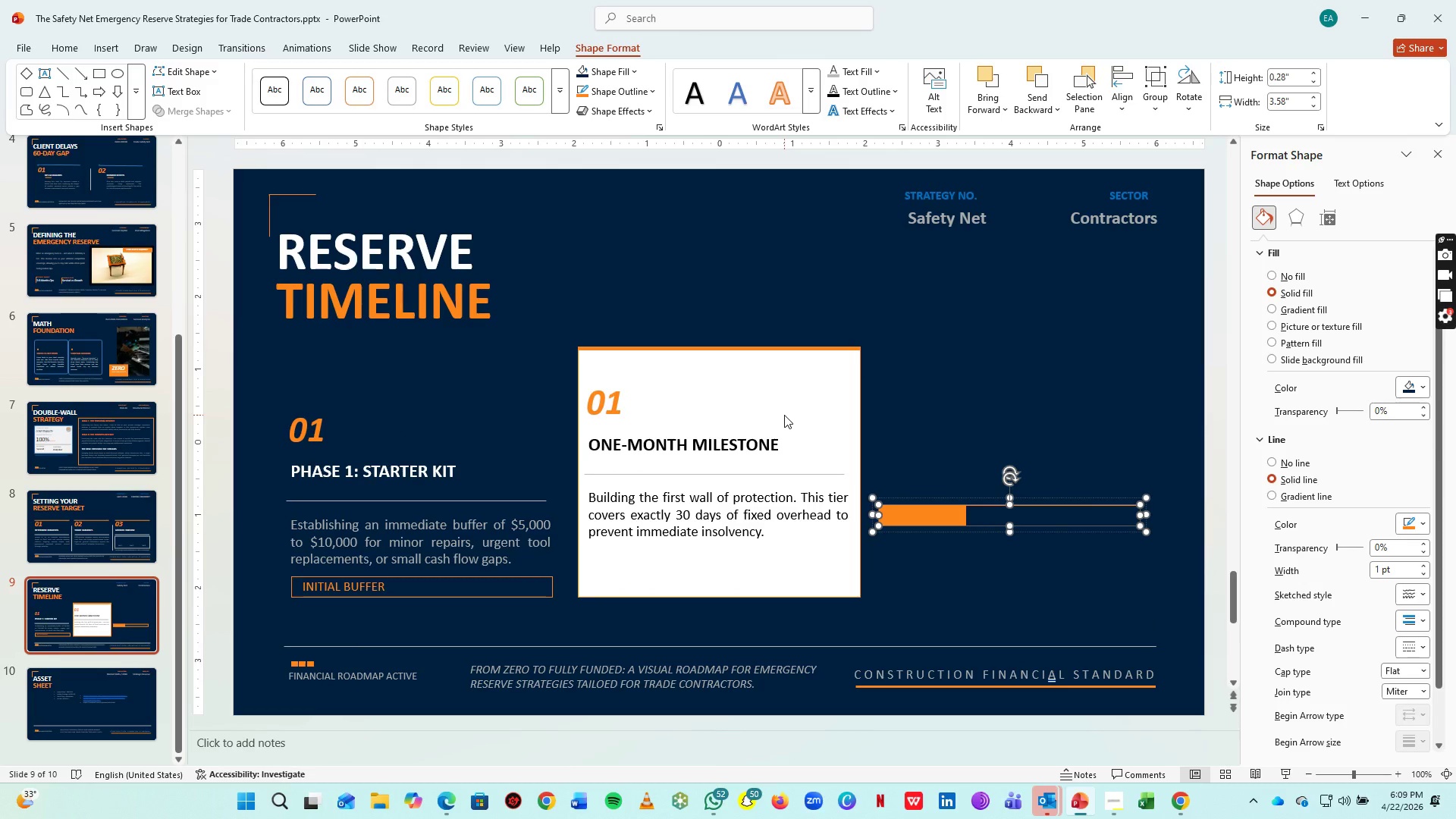 
key(Control+ControlLeft)
 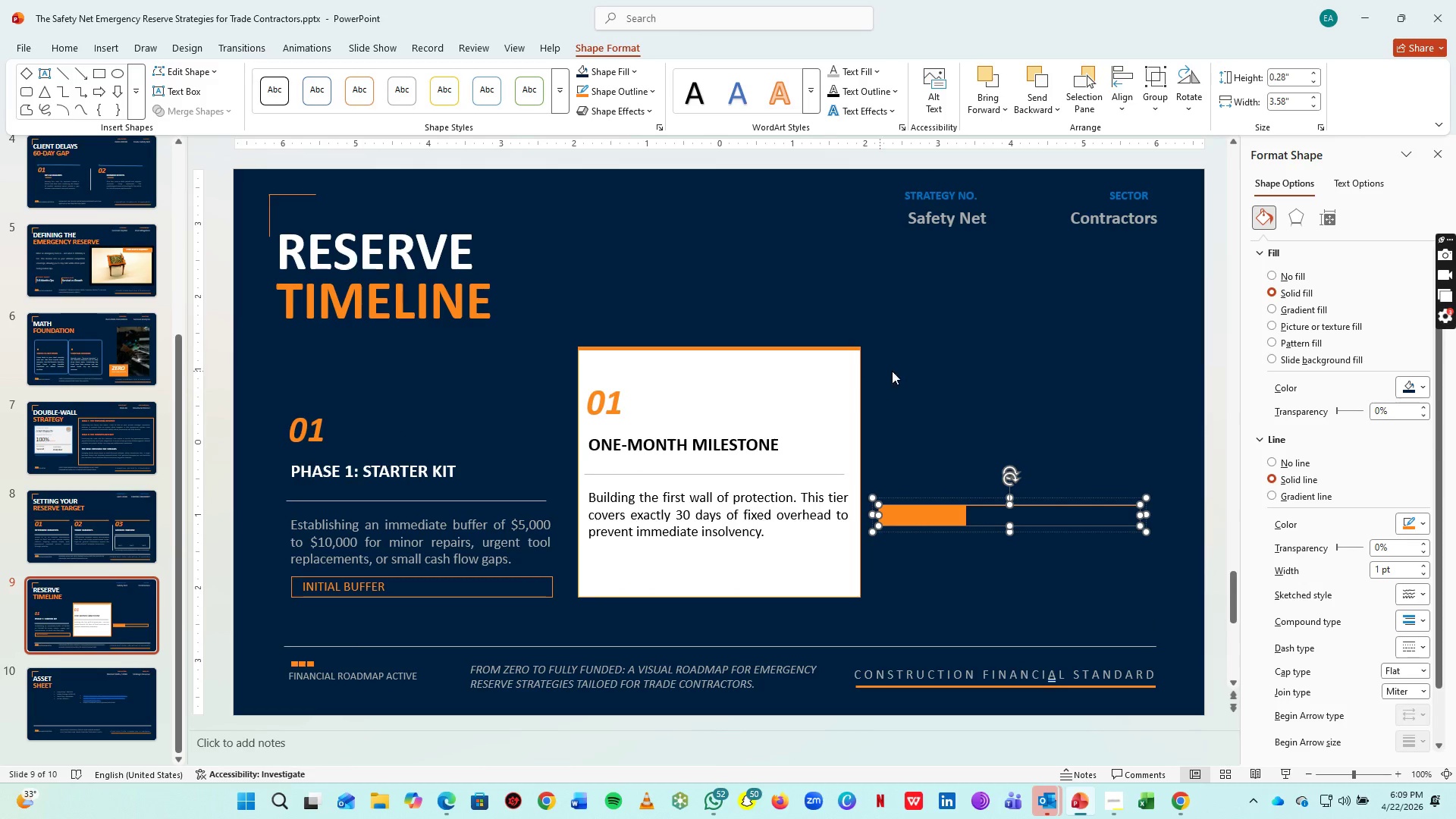 
key(Control+ControlLeft)
 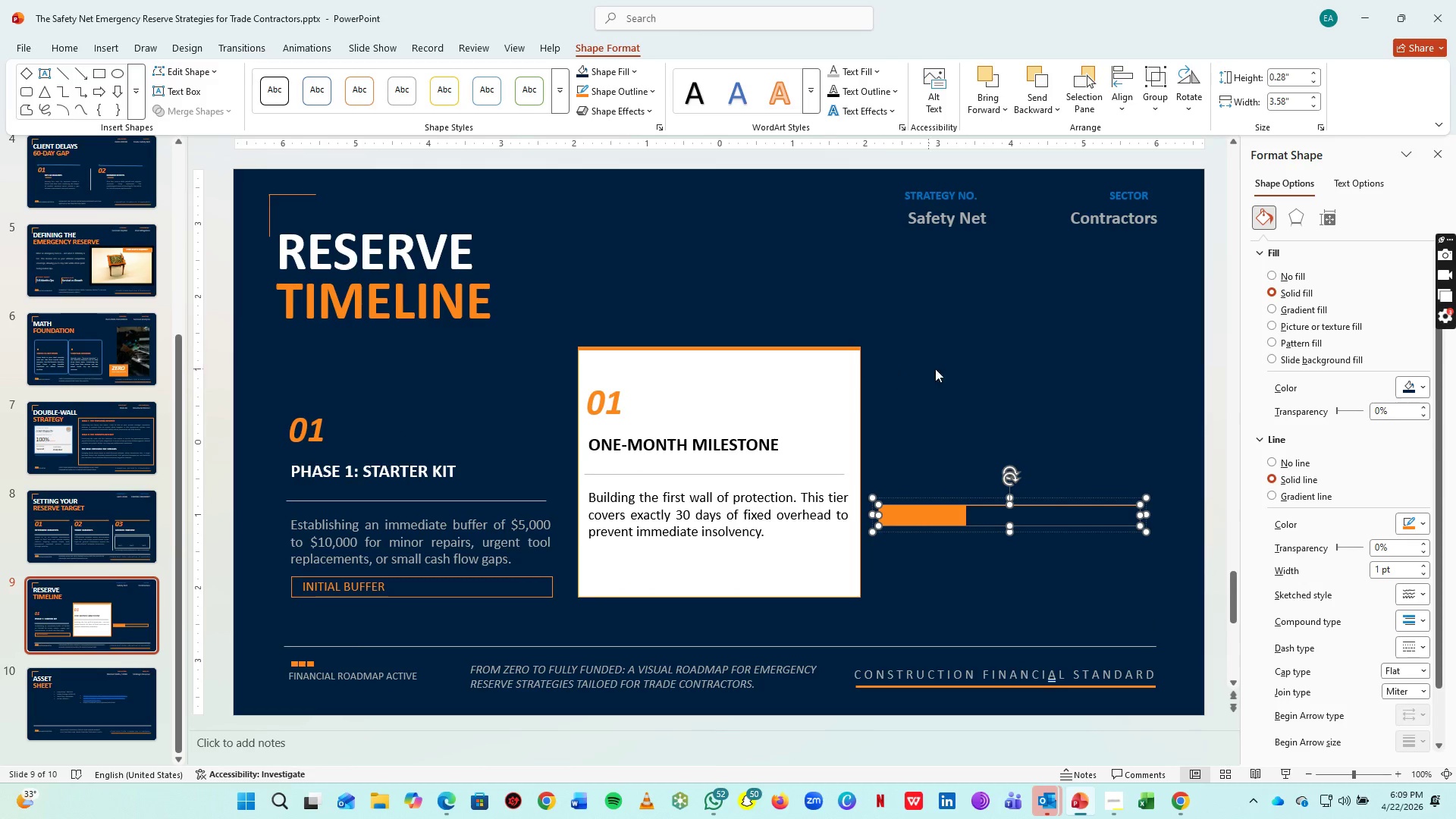 
key(Control+ControlLeft)
 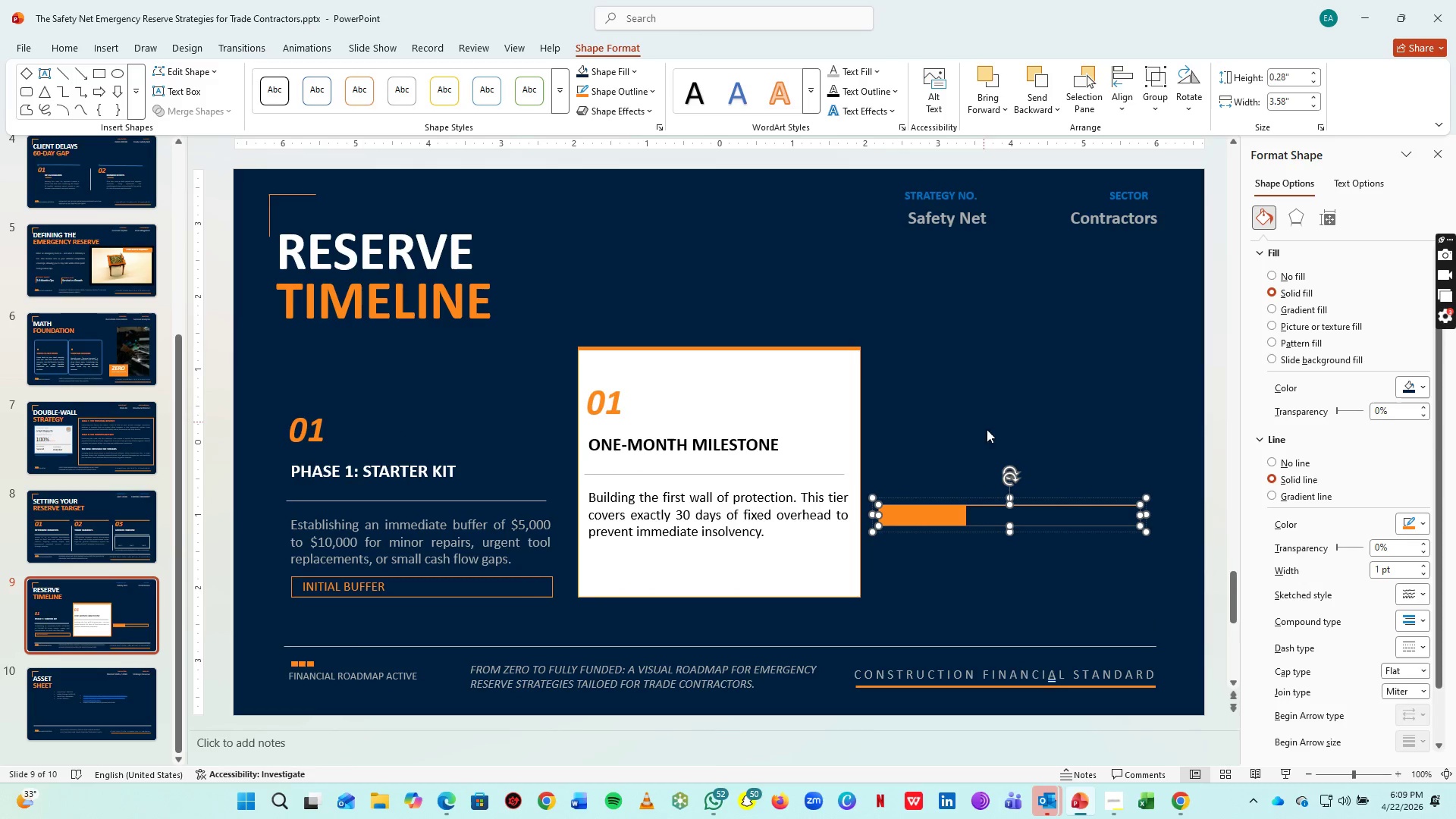 
hold_key(key=ControlLeft, duration=1.0)
scroll: coordinate [977, 467], scroll_direction: up, amount: 5.0
 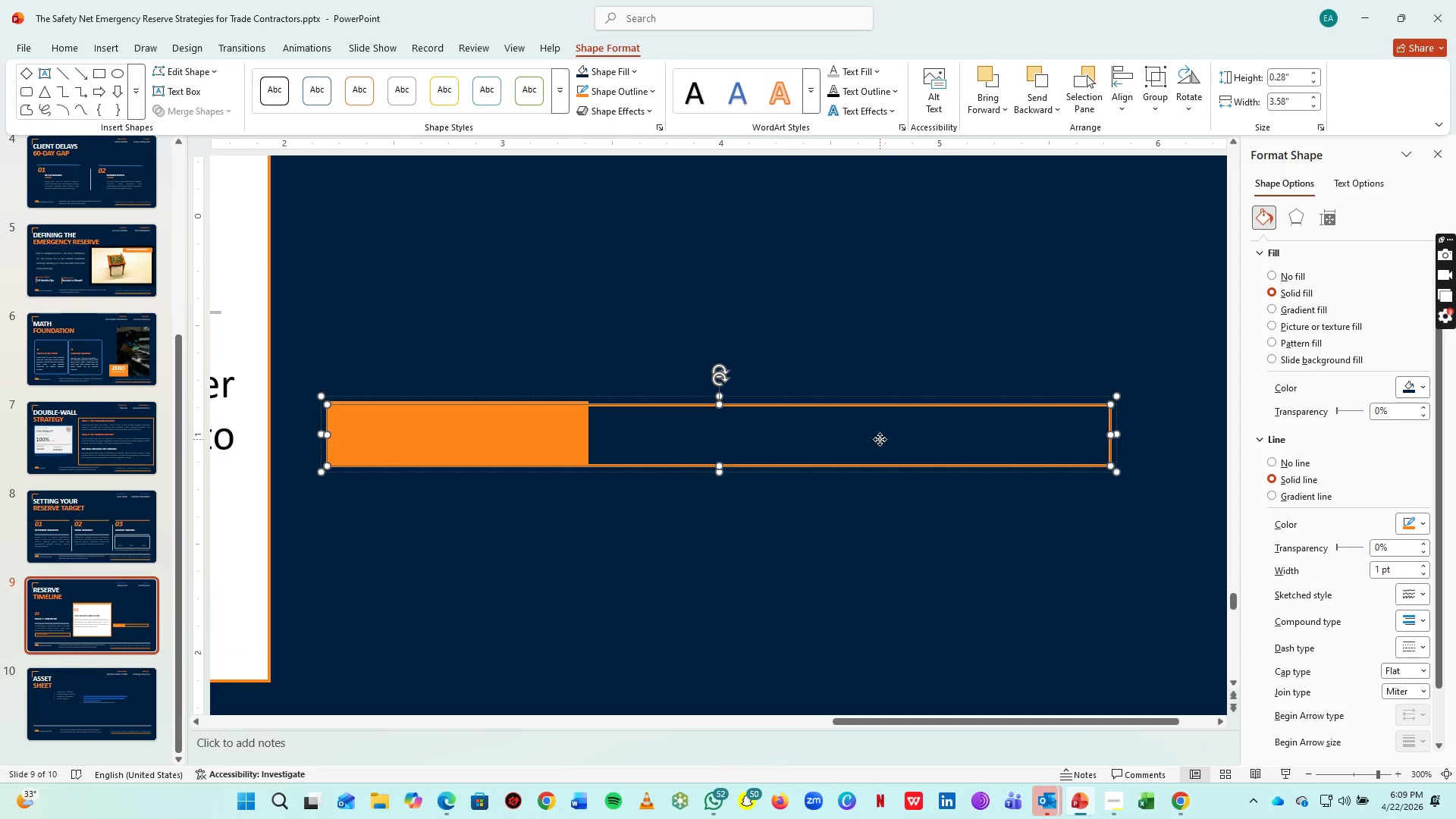 
left_click([880, 439])
 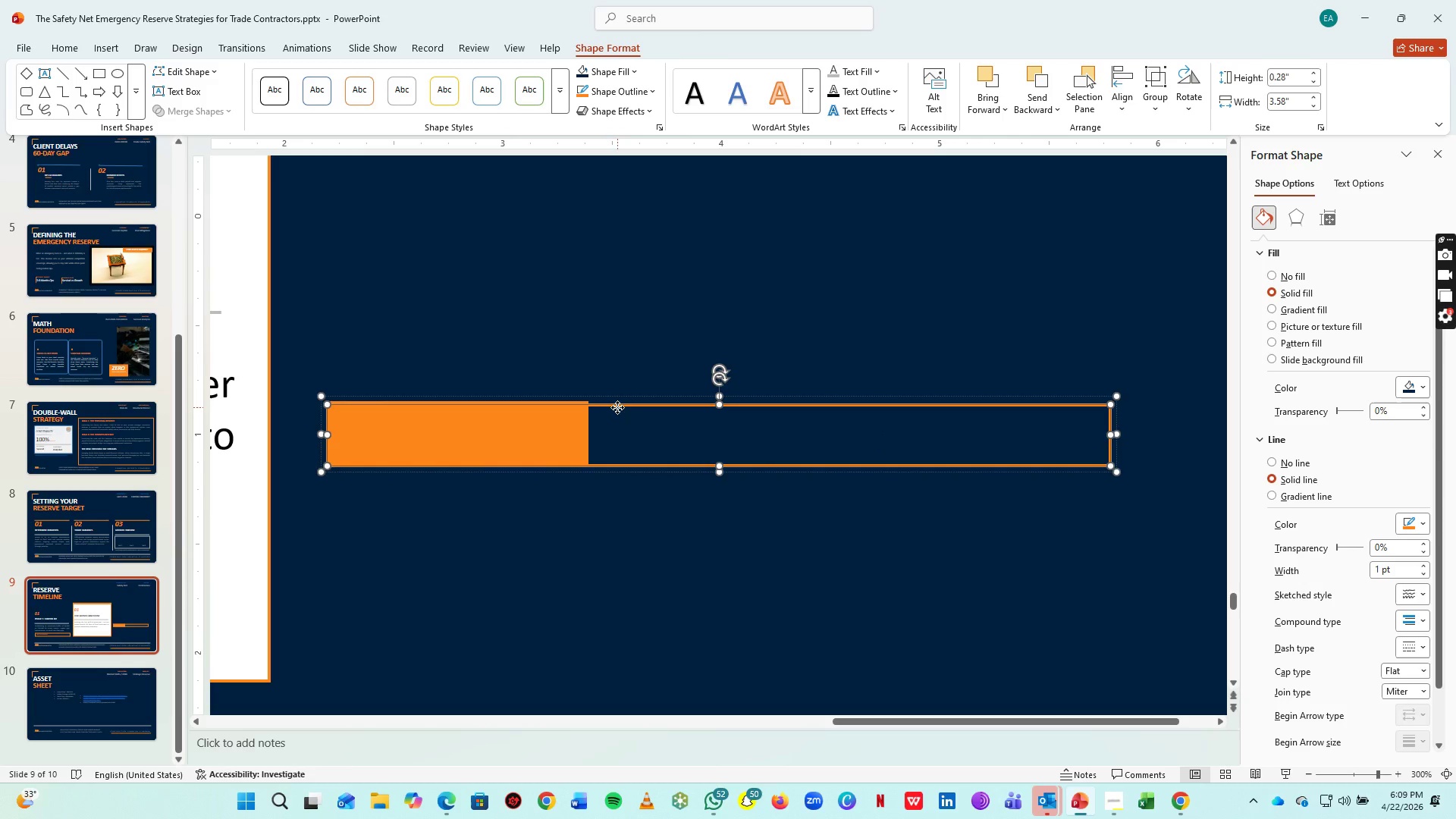 
left_click([617, 407])
 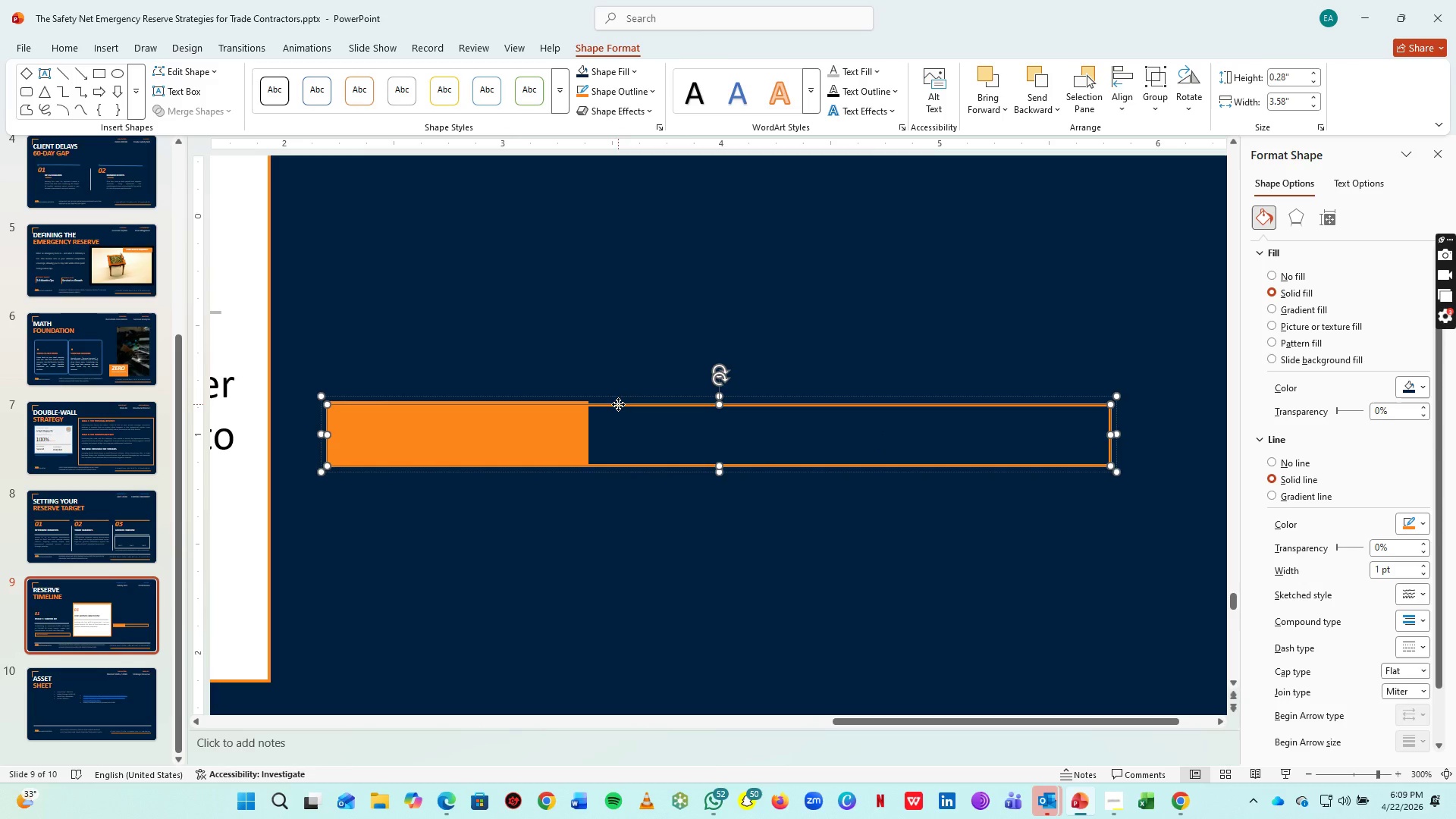 
left_click([618, 404])
 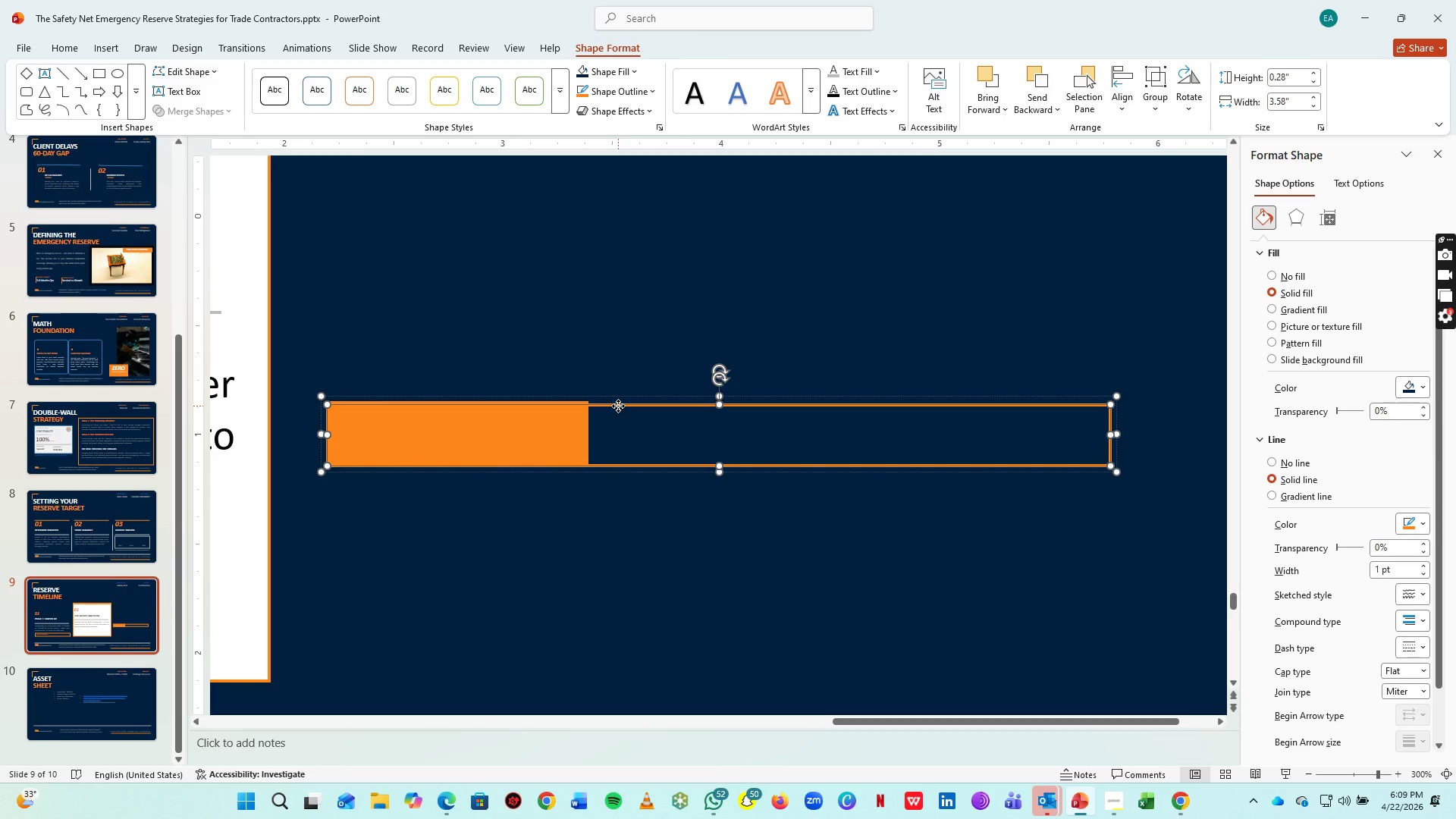 
left_click([618, 406])
 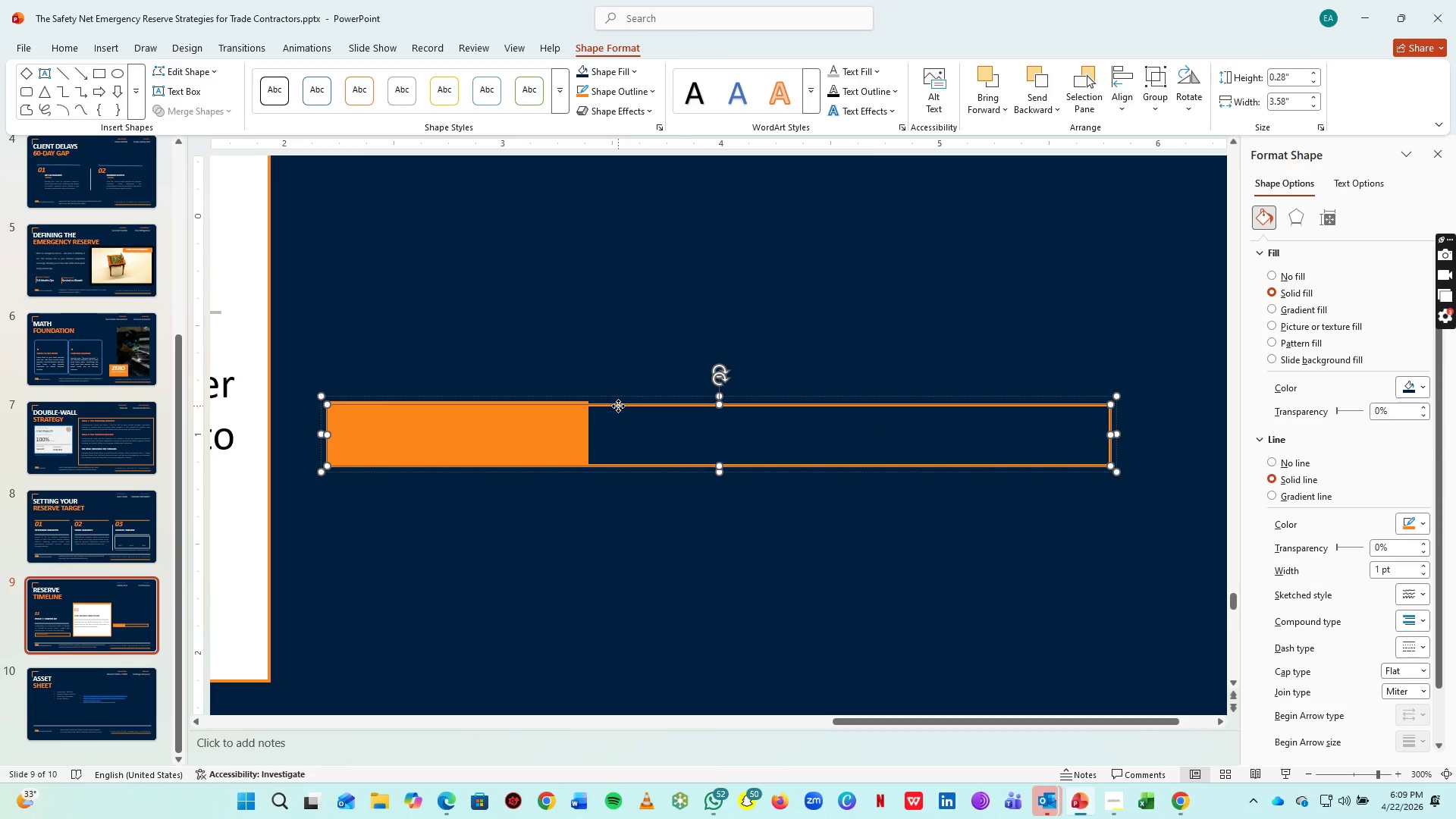 
left_click([618, 406])
 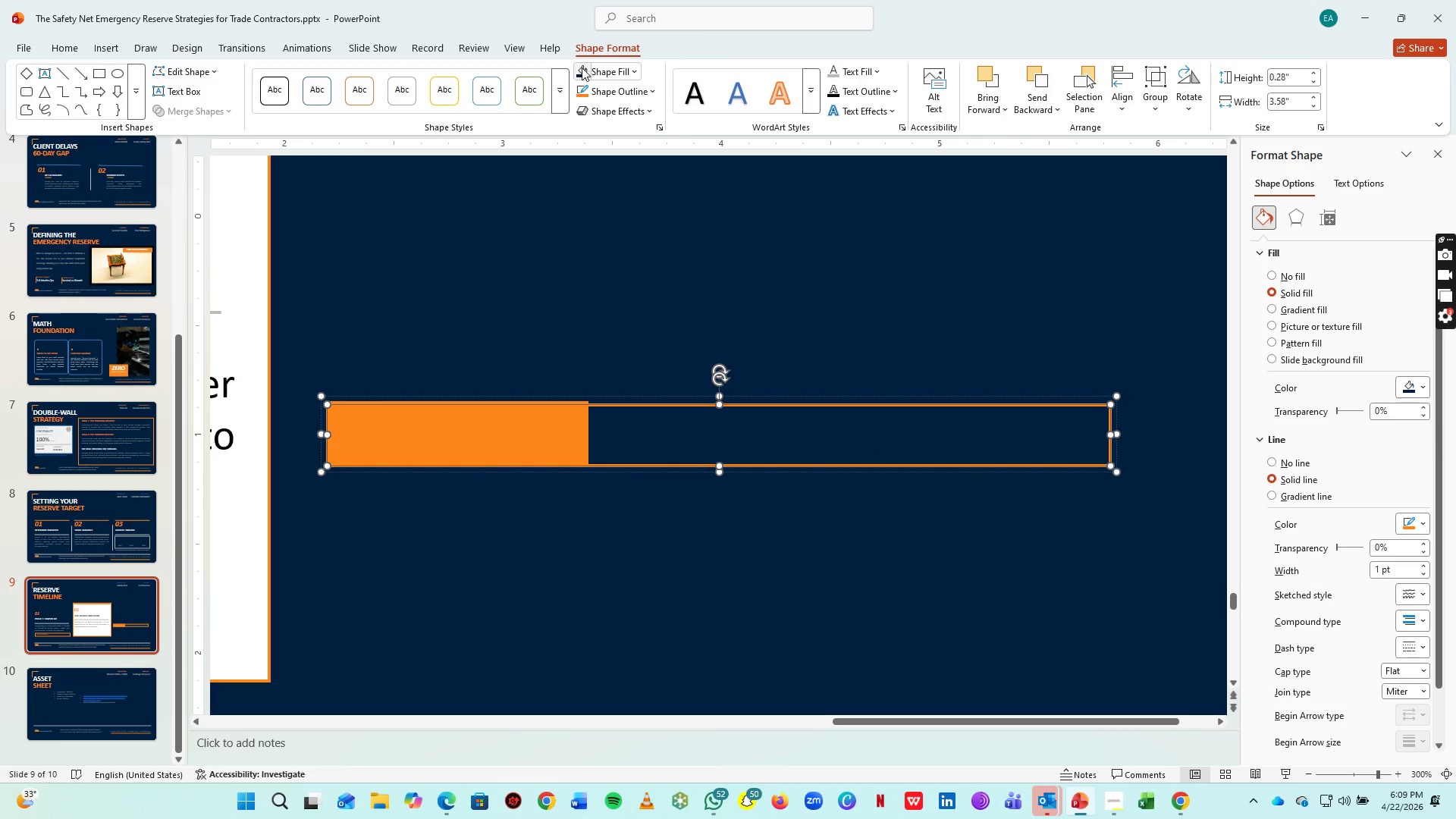 
left_click([581, 69])
 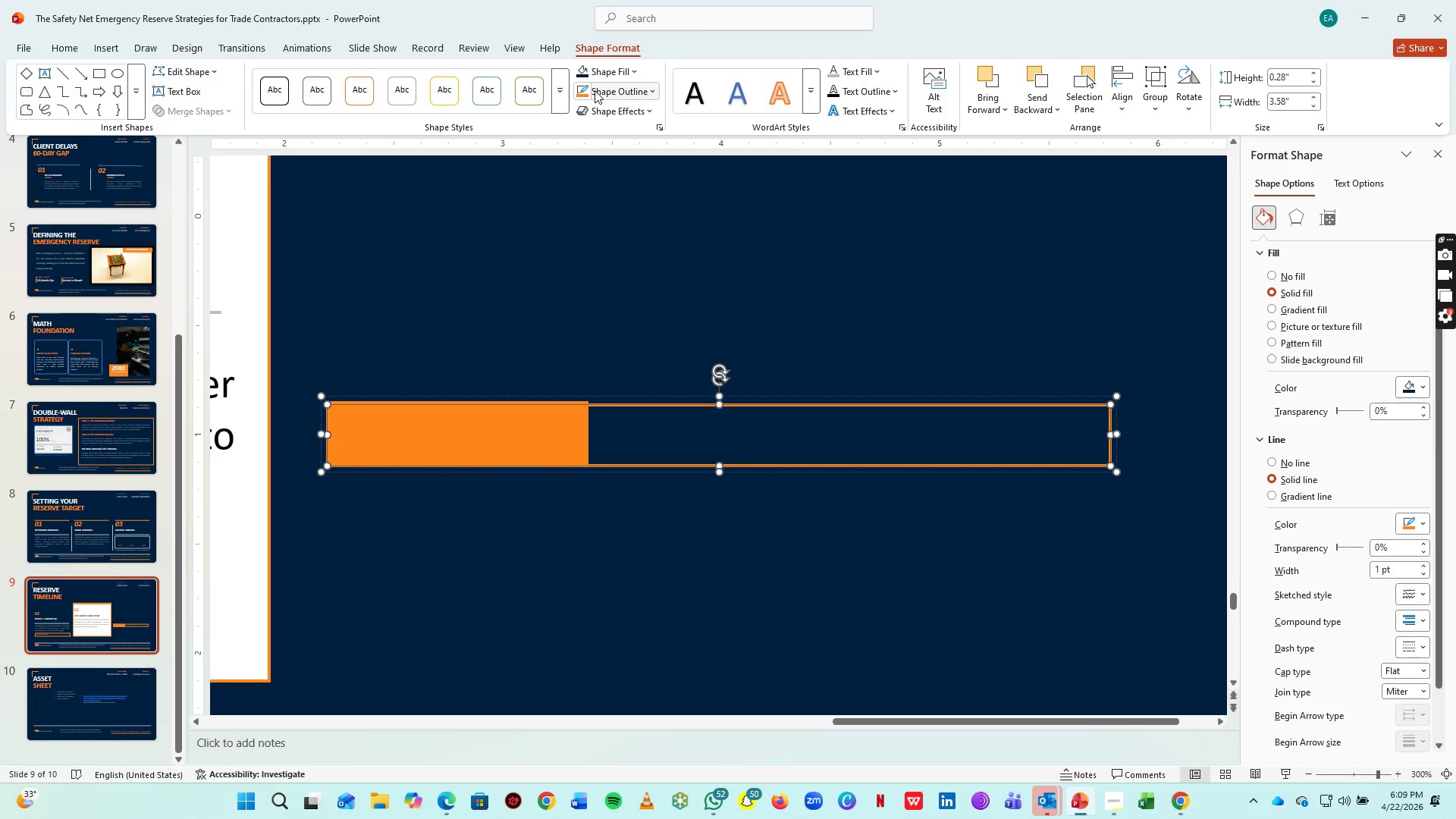 
left_click([600, 90])
 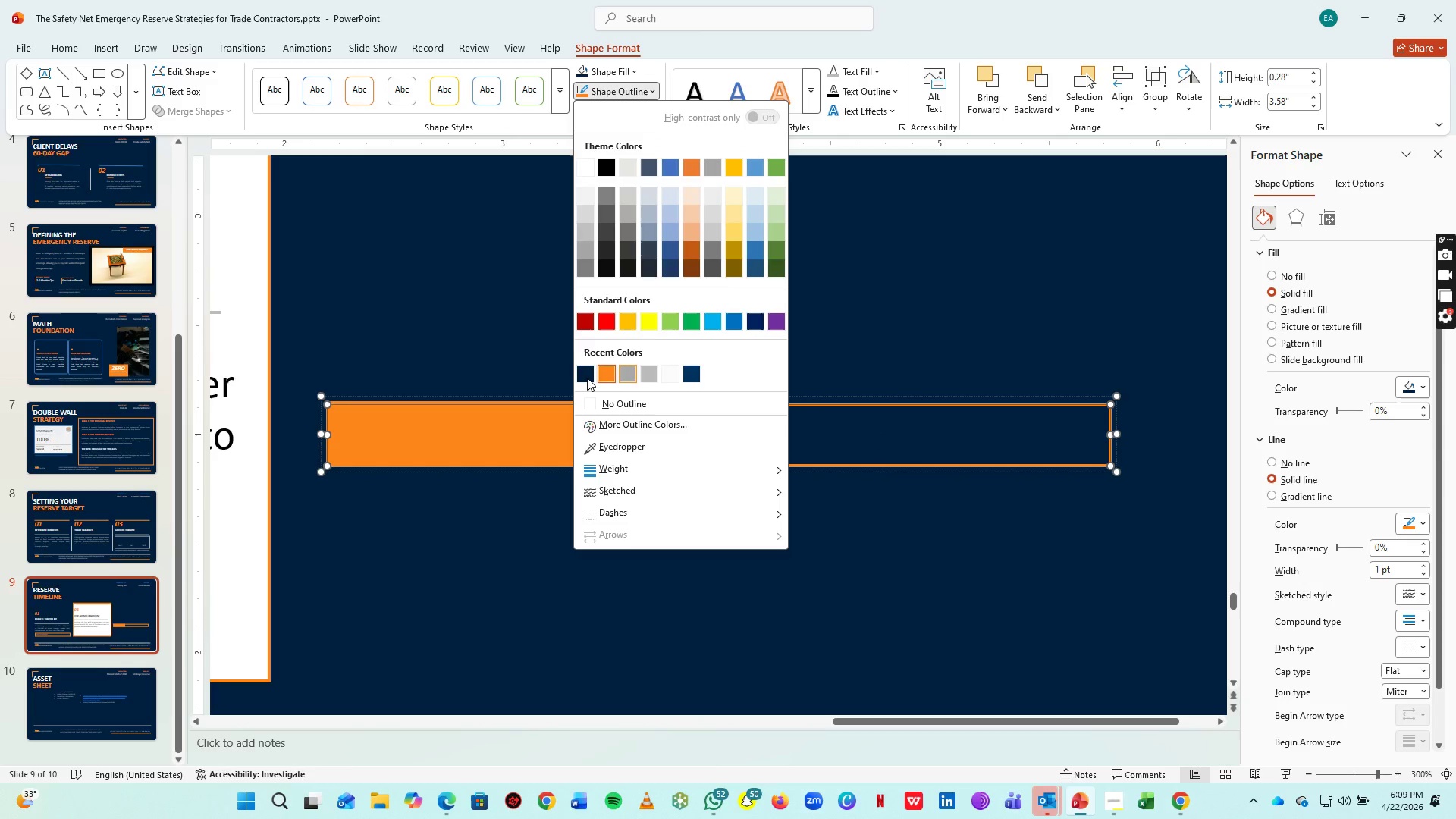 
left_click([582, 372])
 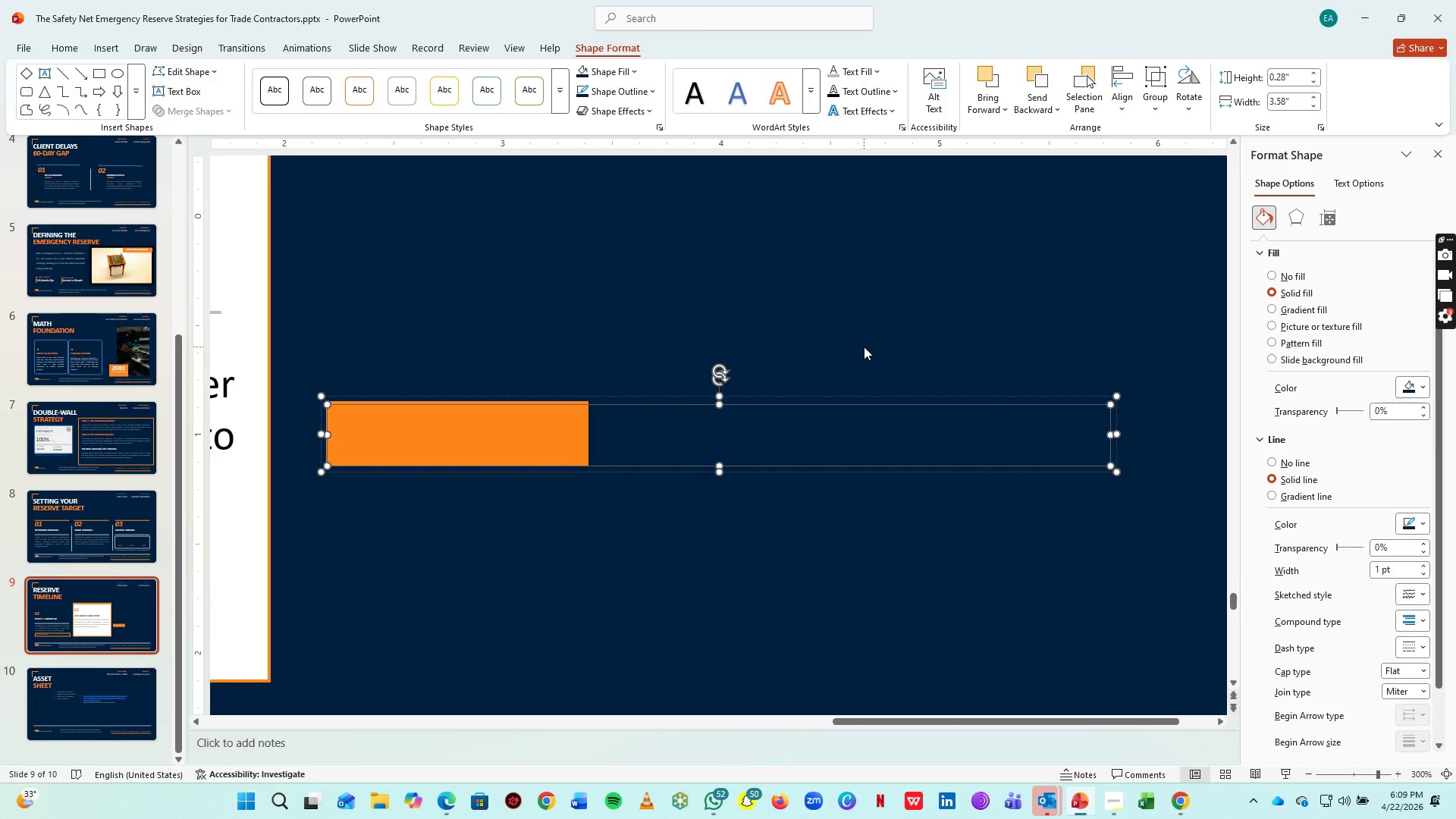 
left_click([864, 347])
 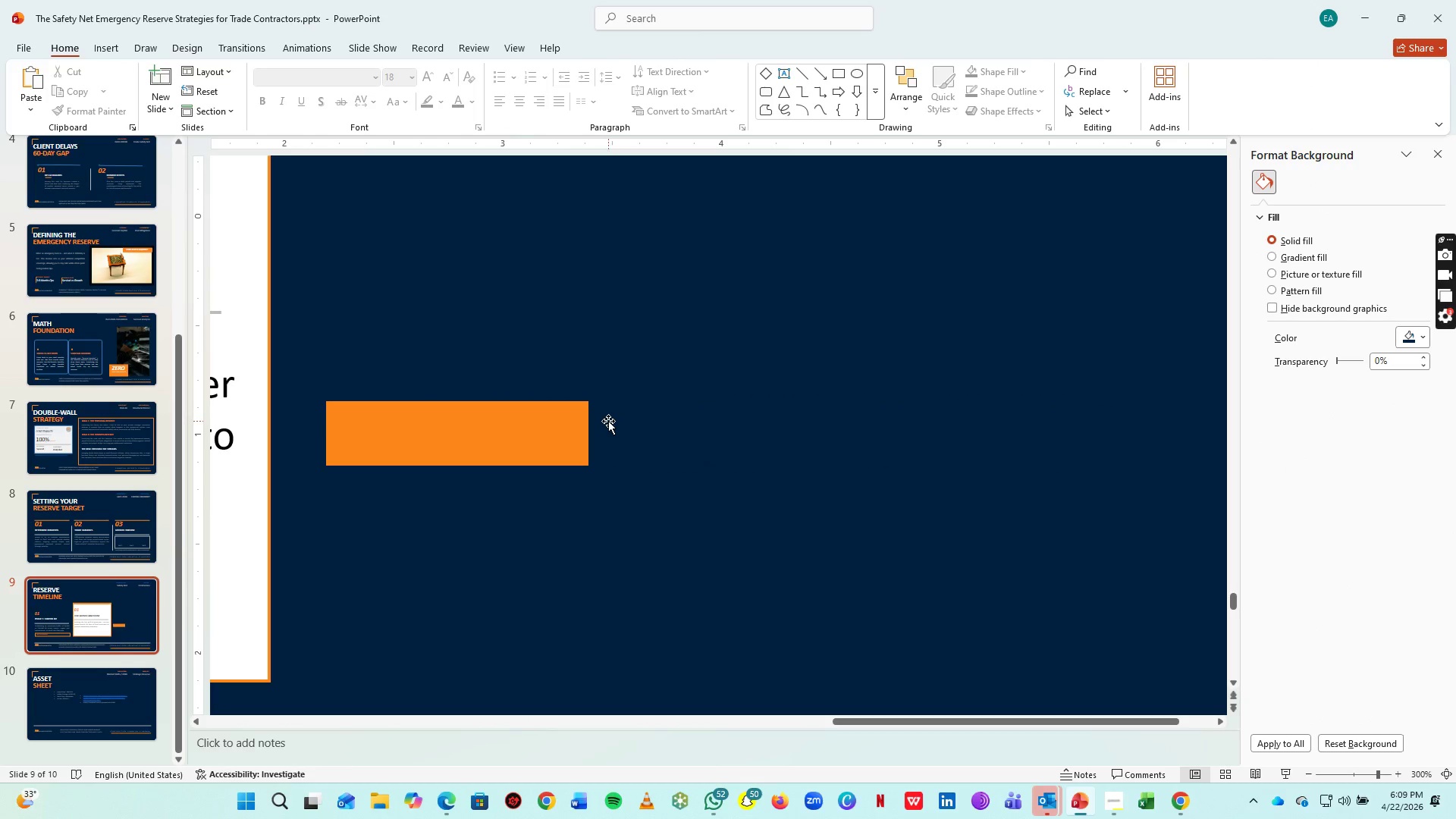 
left_click([608, 421])
 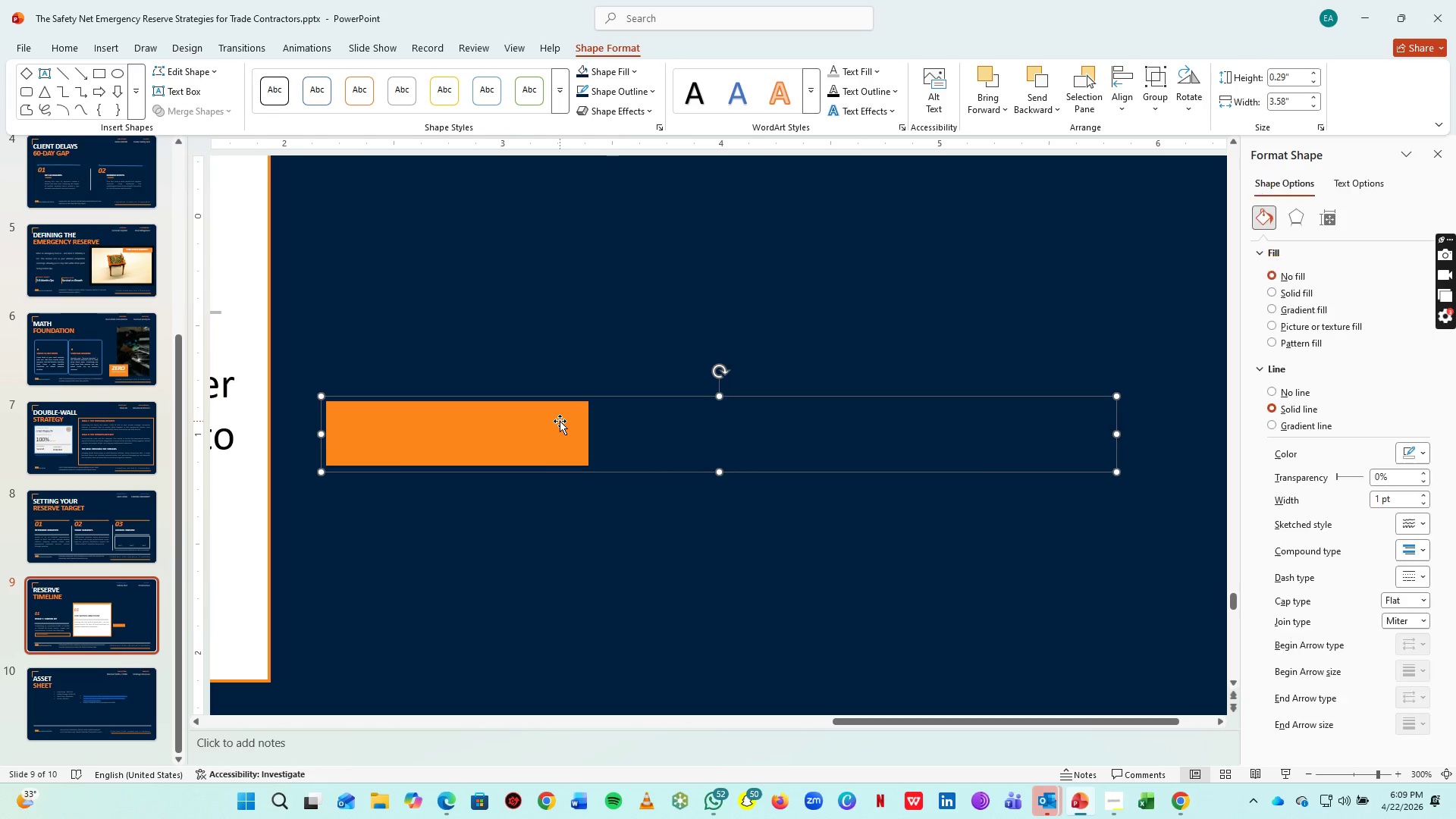 
hold_key(key=ShiftLeft, duration=0.77)
left_click([560, 421])
 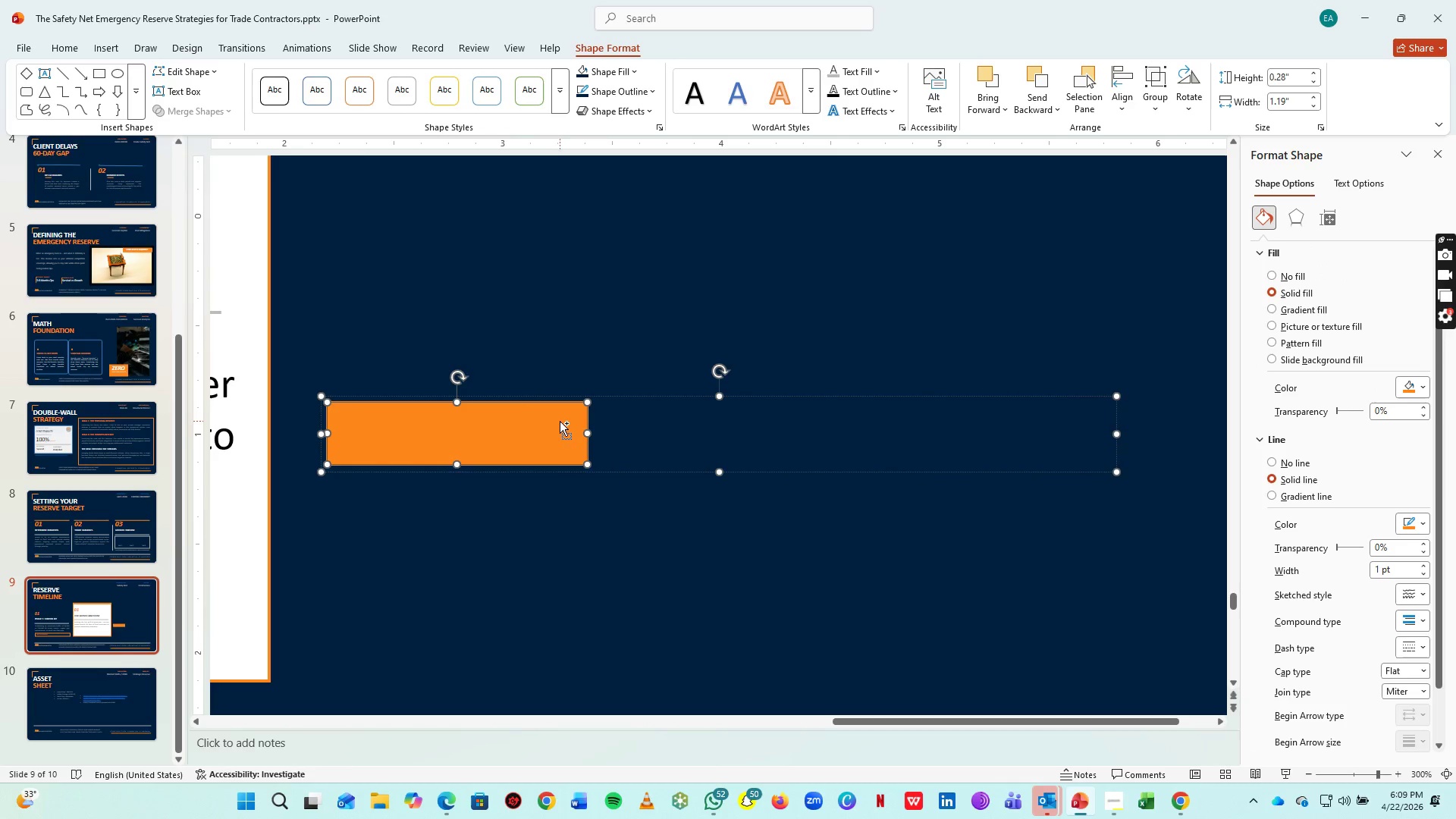 
key(Control+G)
 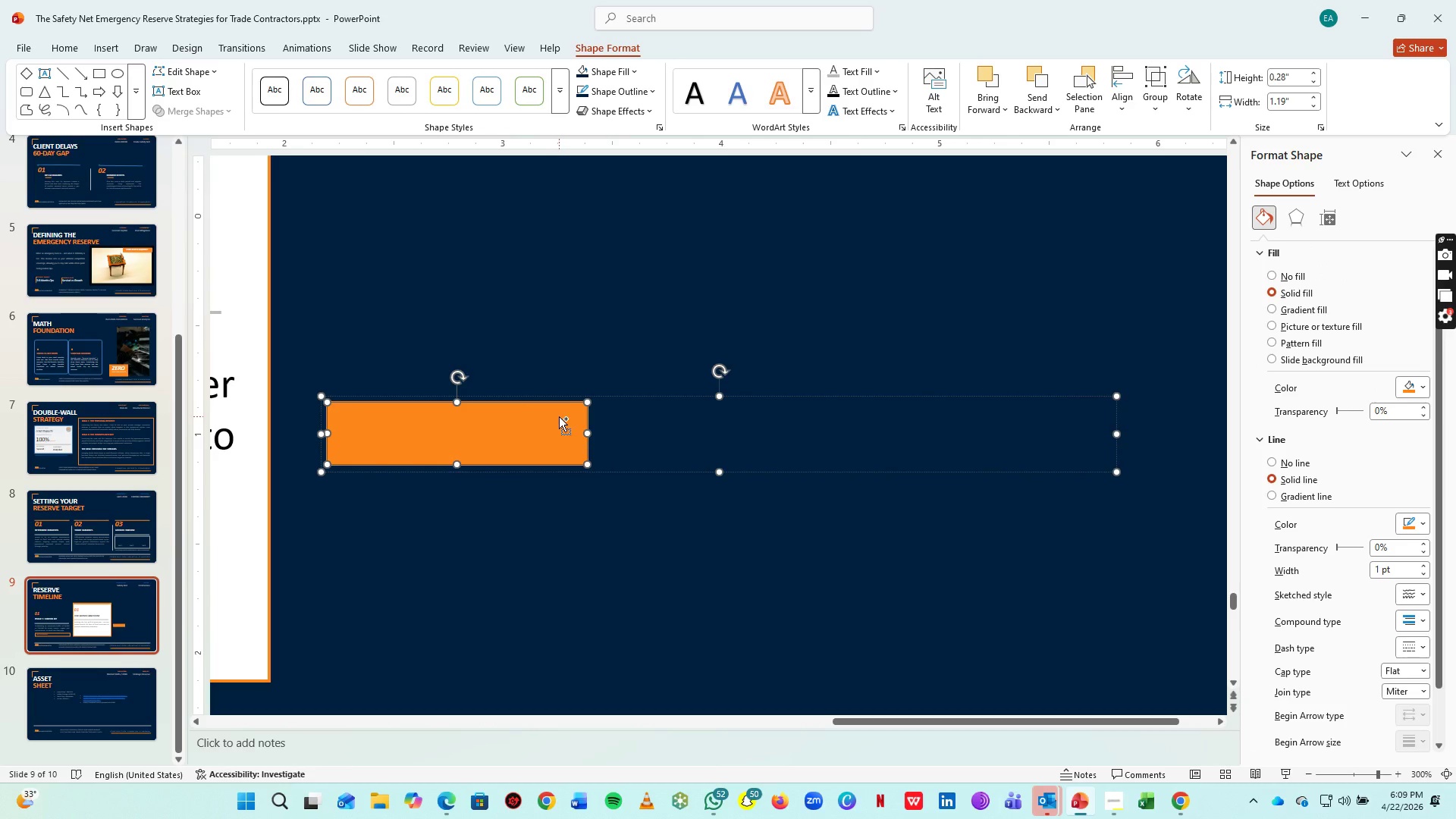 
hold_key(key=ControlLeft, duration=1.25)
scroll: coordinate [563, 403], scroll_direction: down, amount: 3.0
 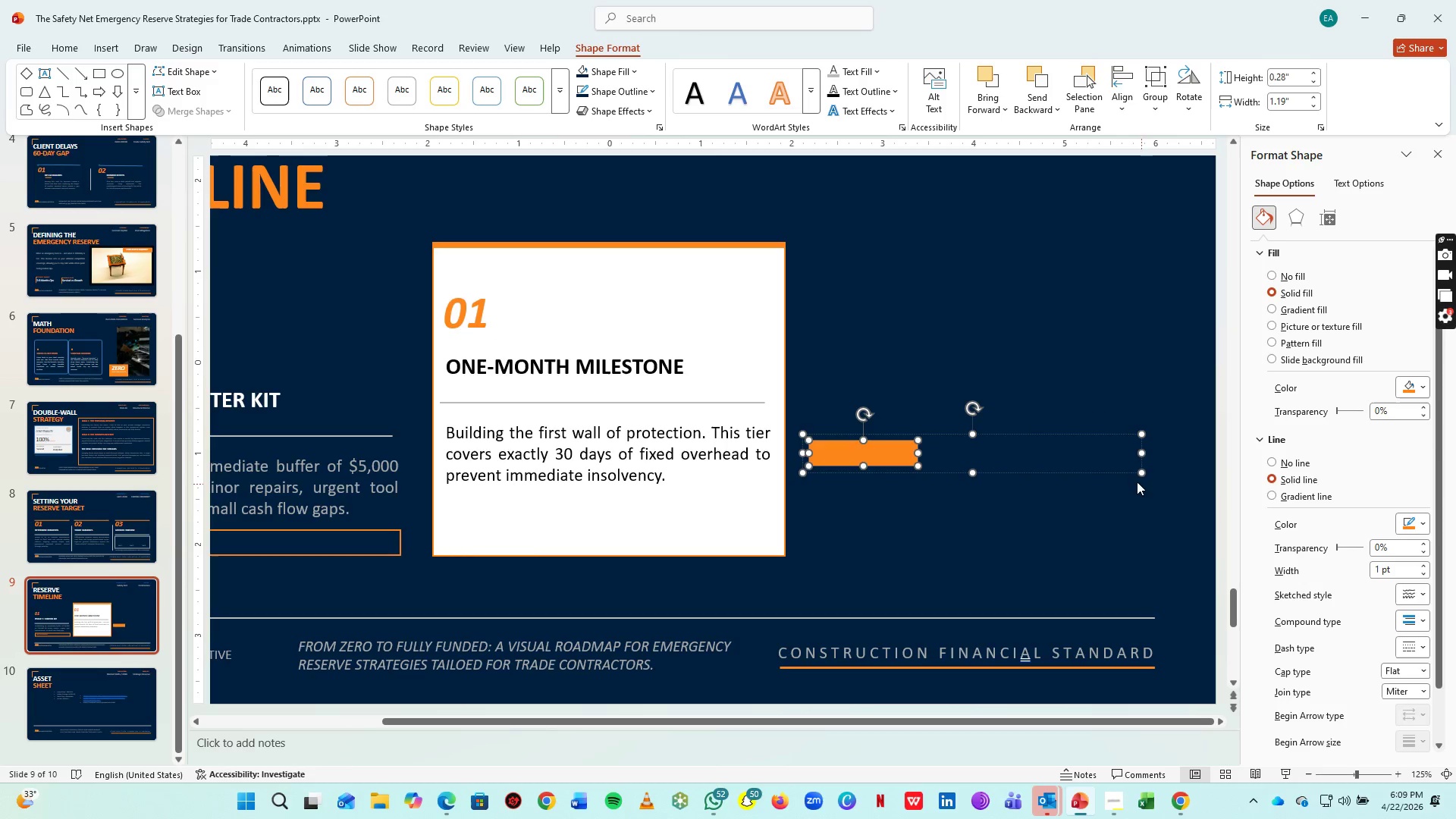 
left_click([1012, 441])
 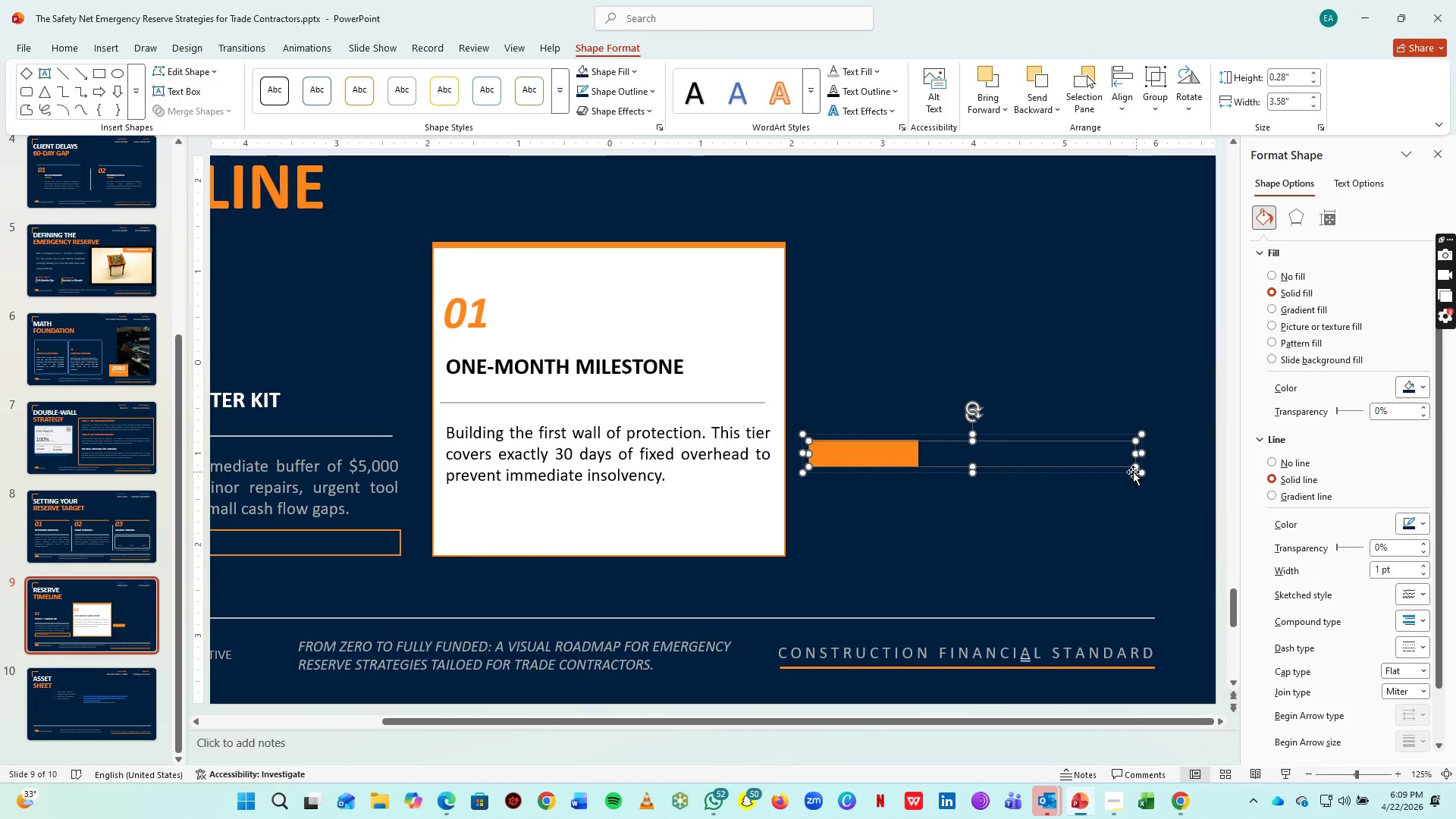 
left_click([1133, 472])
 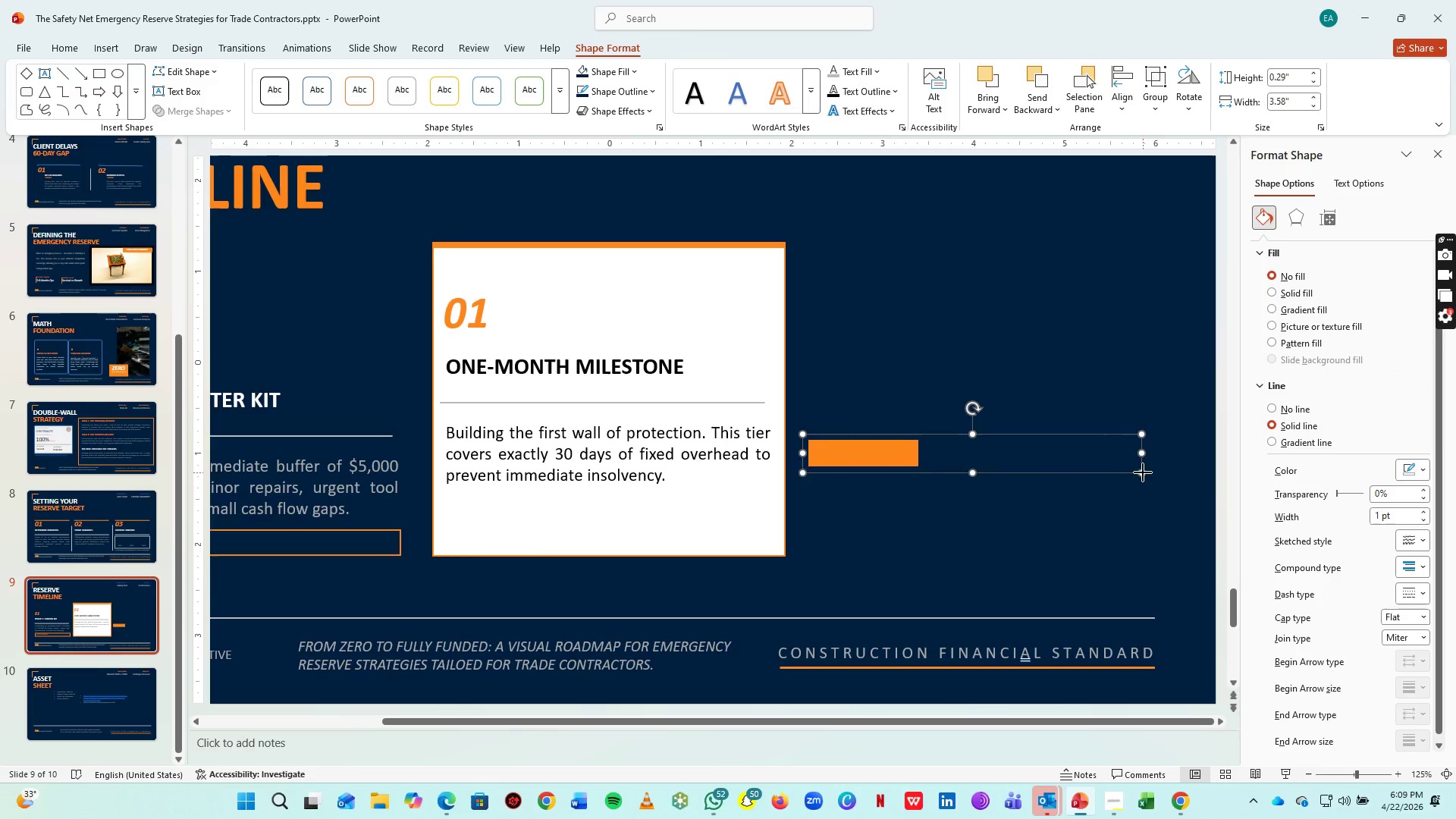 
left_click_drag(start_coordinate=[1143, 472], to_coordinate=[1137, 457])
 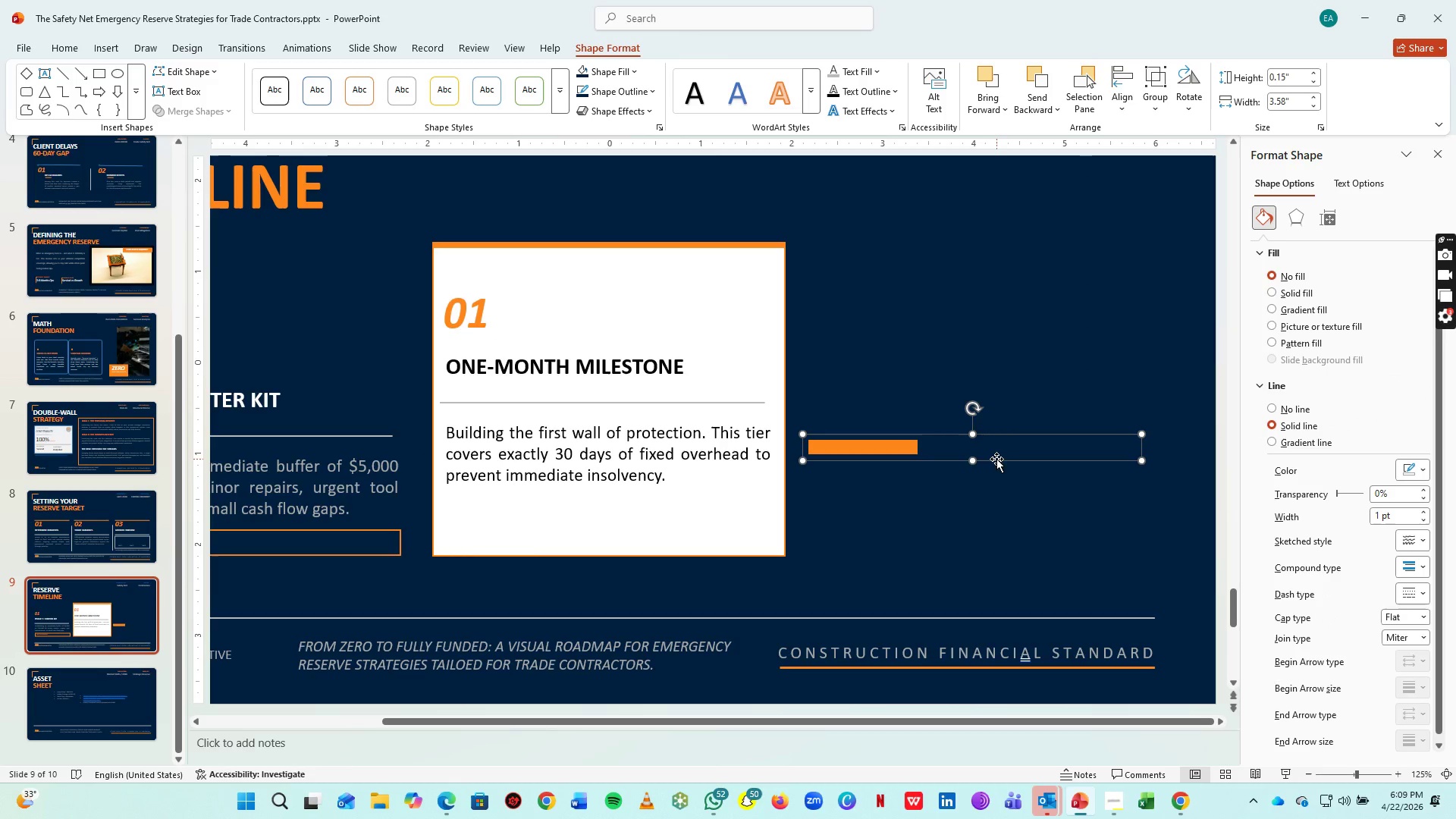 
left_click_drag(start_coordinate=[996, 459], to_coordinate=[644, 529])
 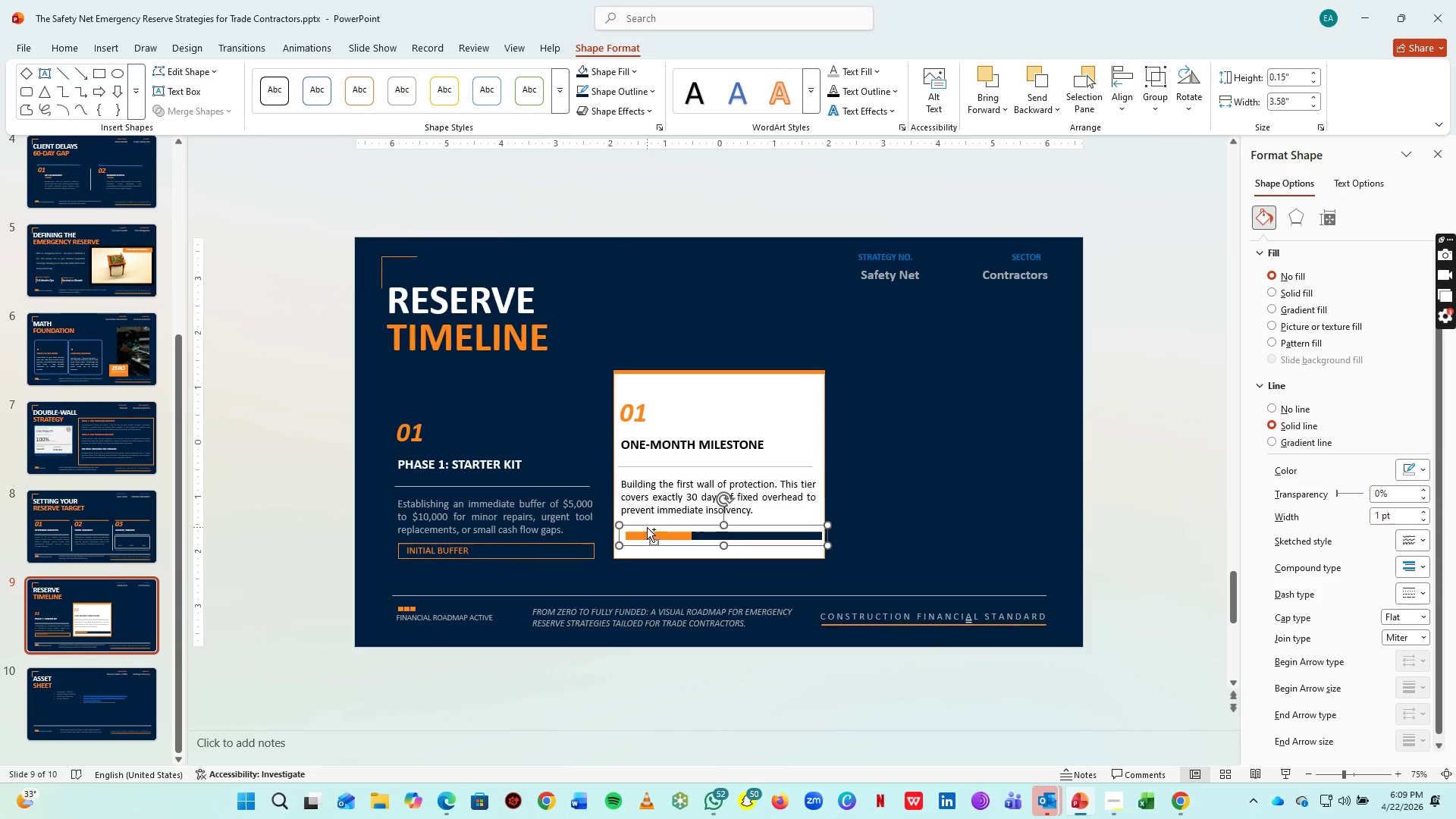 
hold_key(key=ControlLeft, duration=1.47)
scroll: coordinate [644, 529], scroll_direction: down, amount: 2.0
 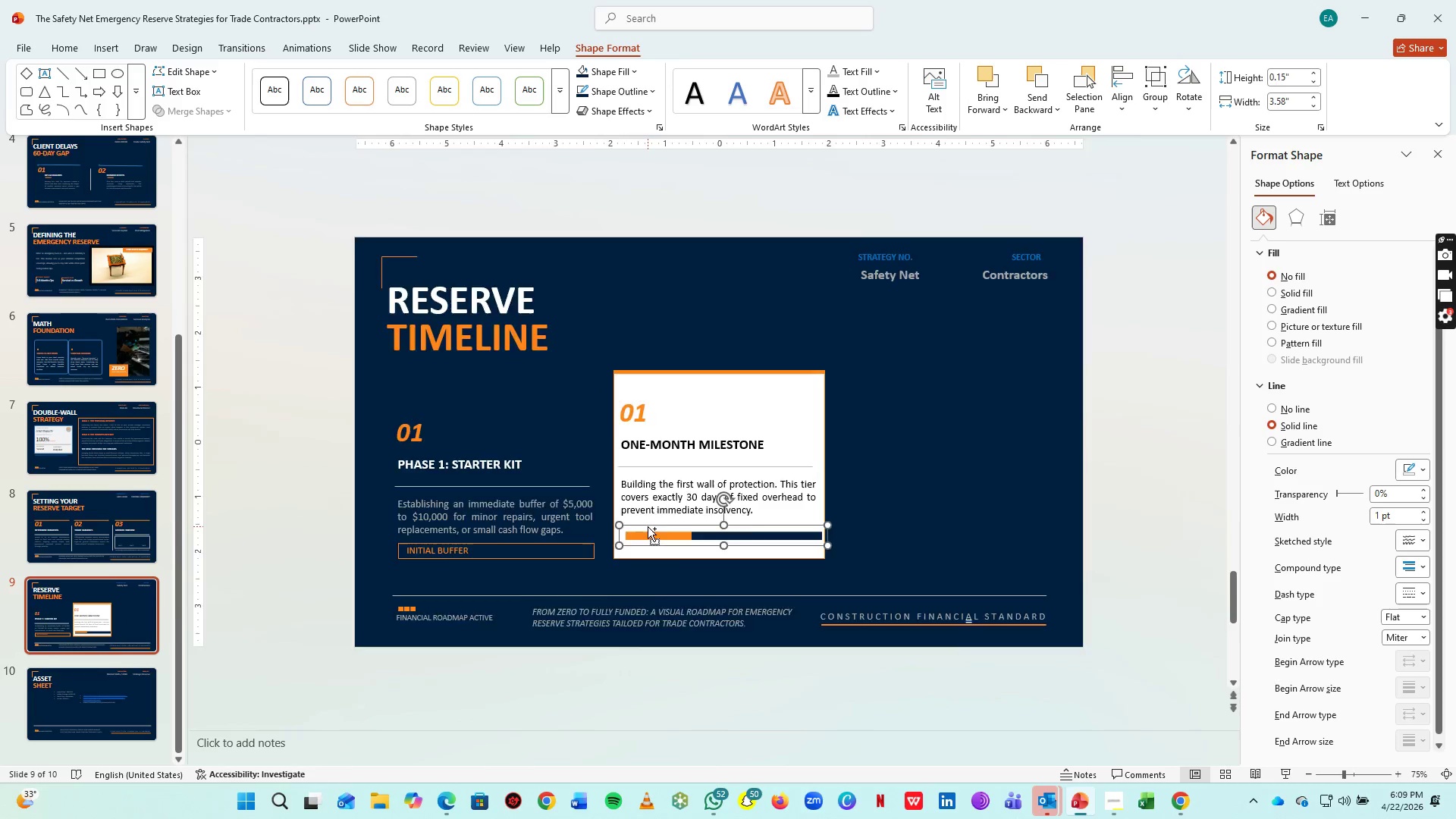 
scroll: coordinate [648, 526], scroll_direction: up, amount: 4.0
 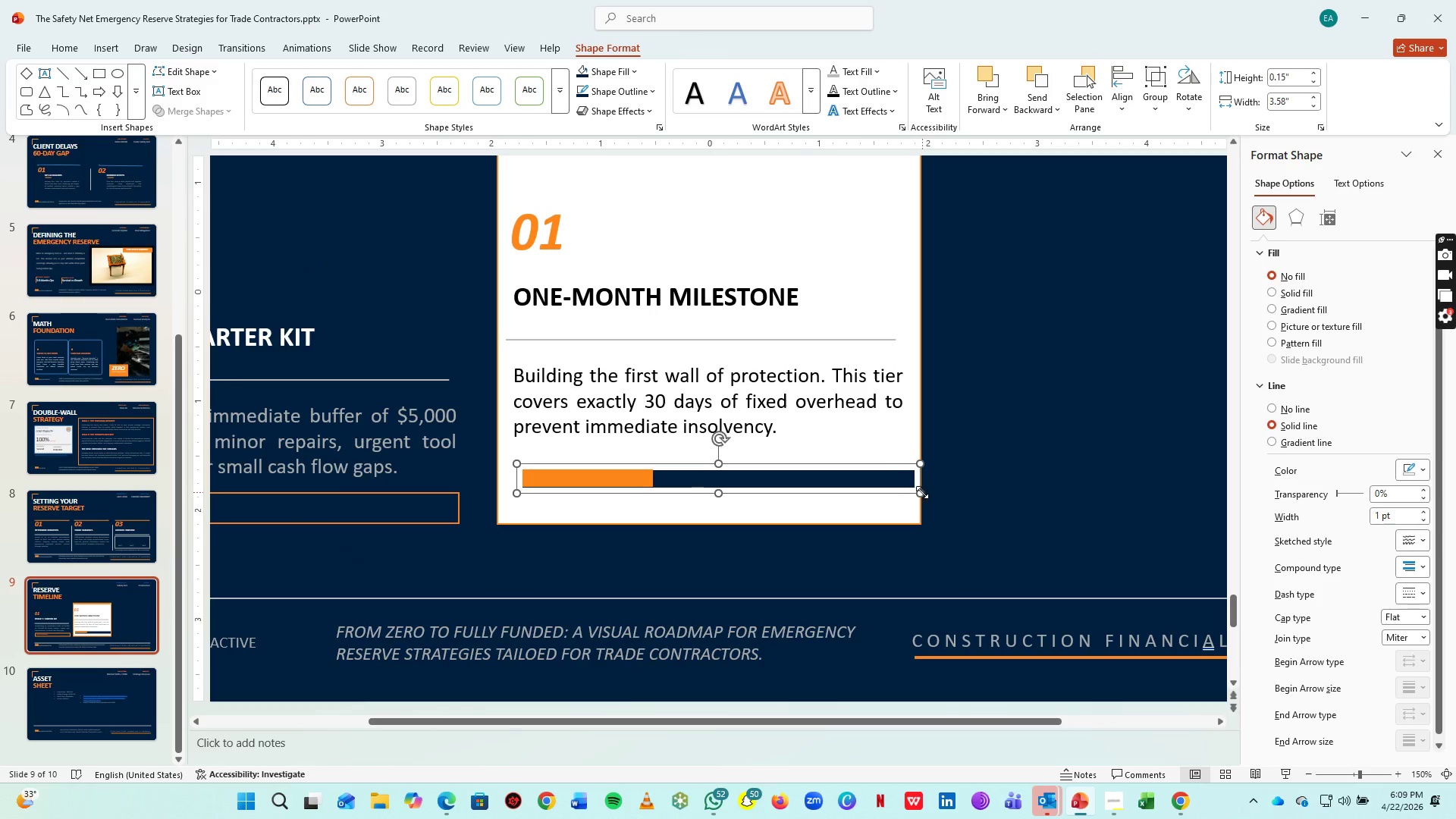 
left_click_drag(start_coordinate=[922, 492], to_coordinate=[886, 471])
 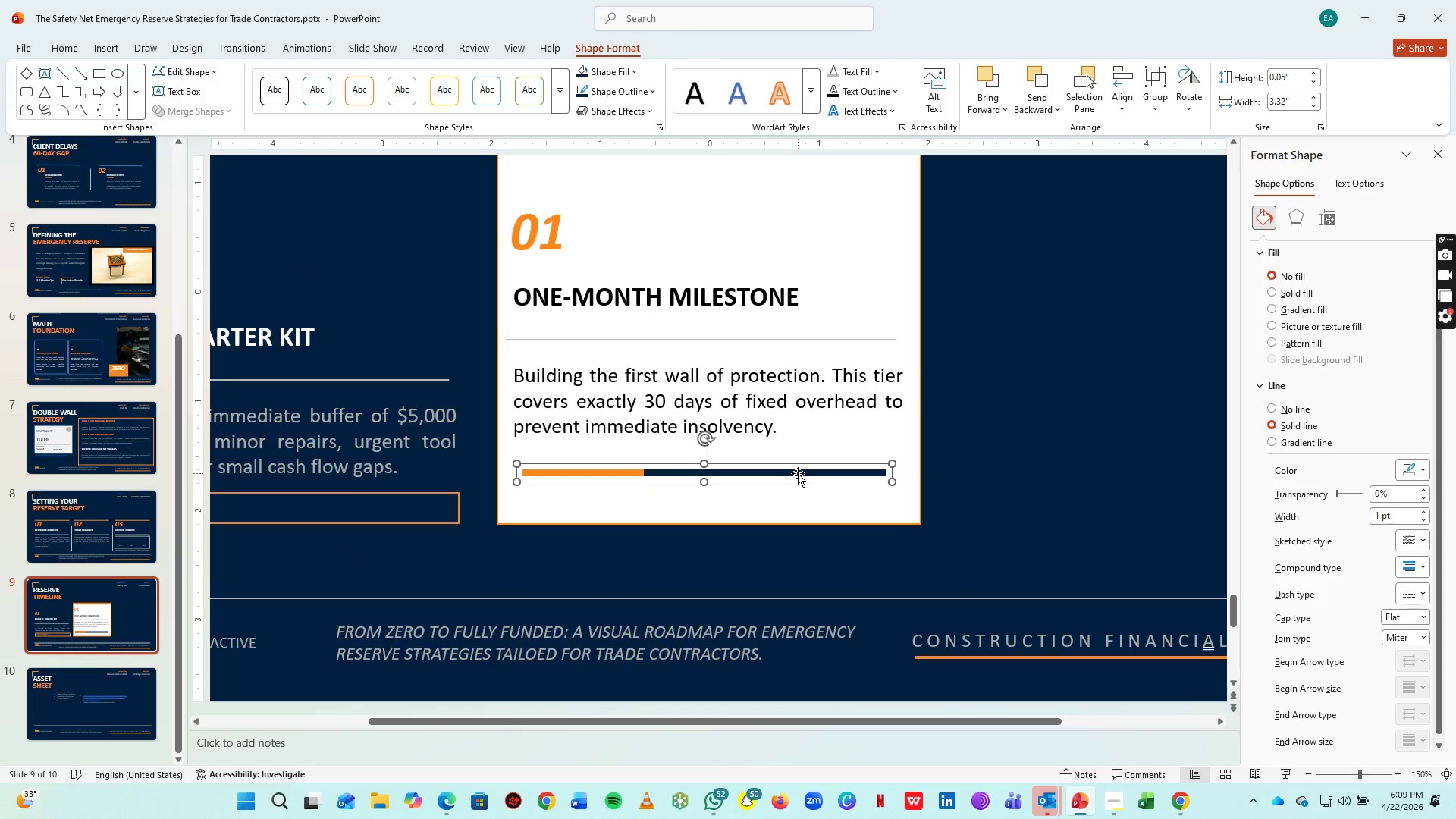 
left_click_drag(start_coordinate=[798, 473], to_coordinate=[795, 485])
 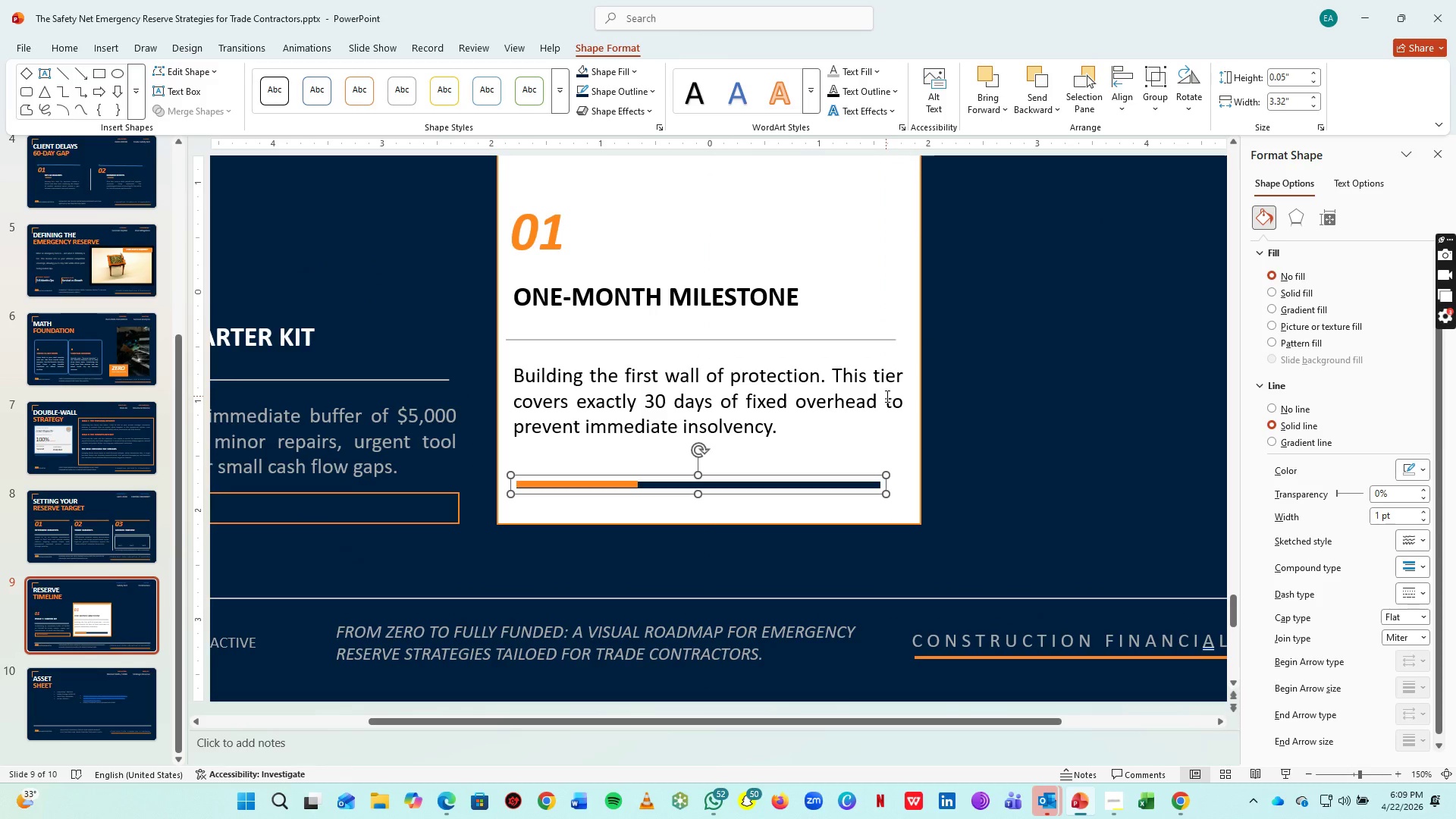 
left_click([884, 396])
 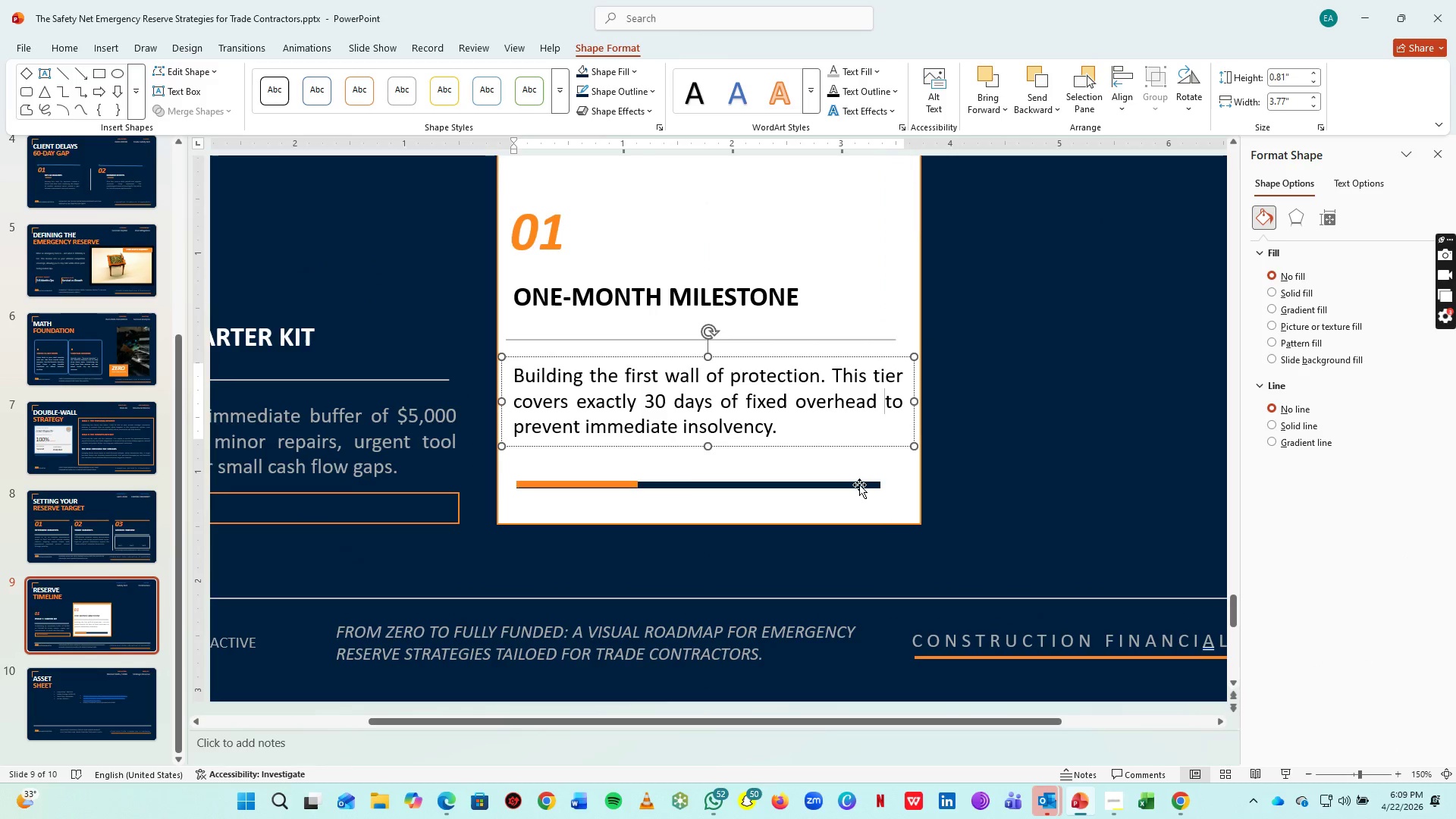 
left_click([859, 485])
 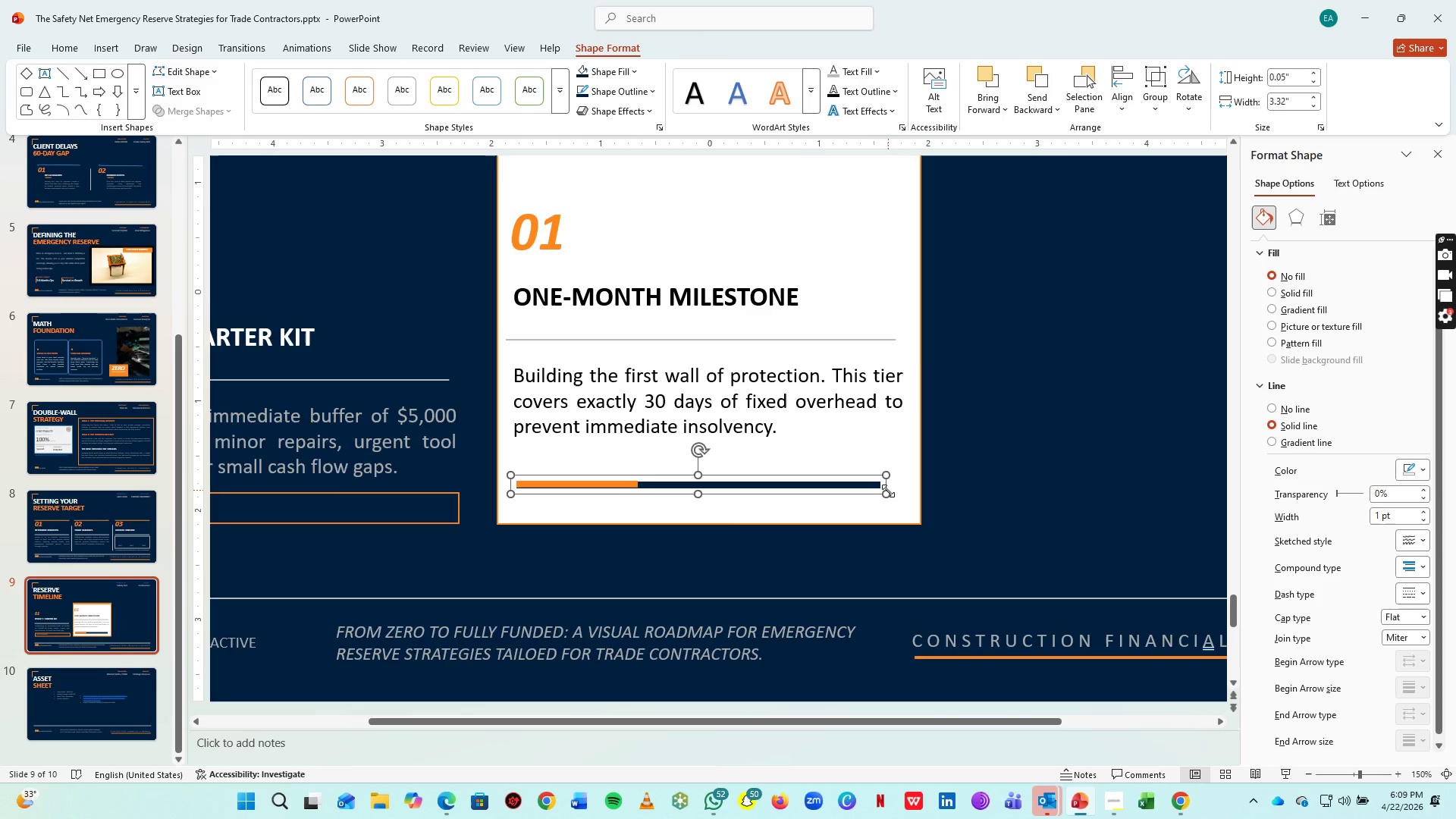 
left_click_drag(start_coordinate=[888, 491], to_coordinate=[899, 484])
 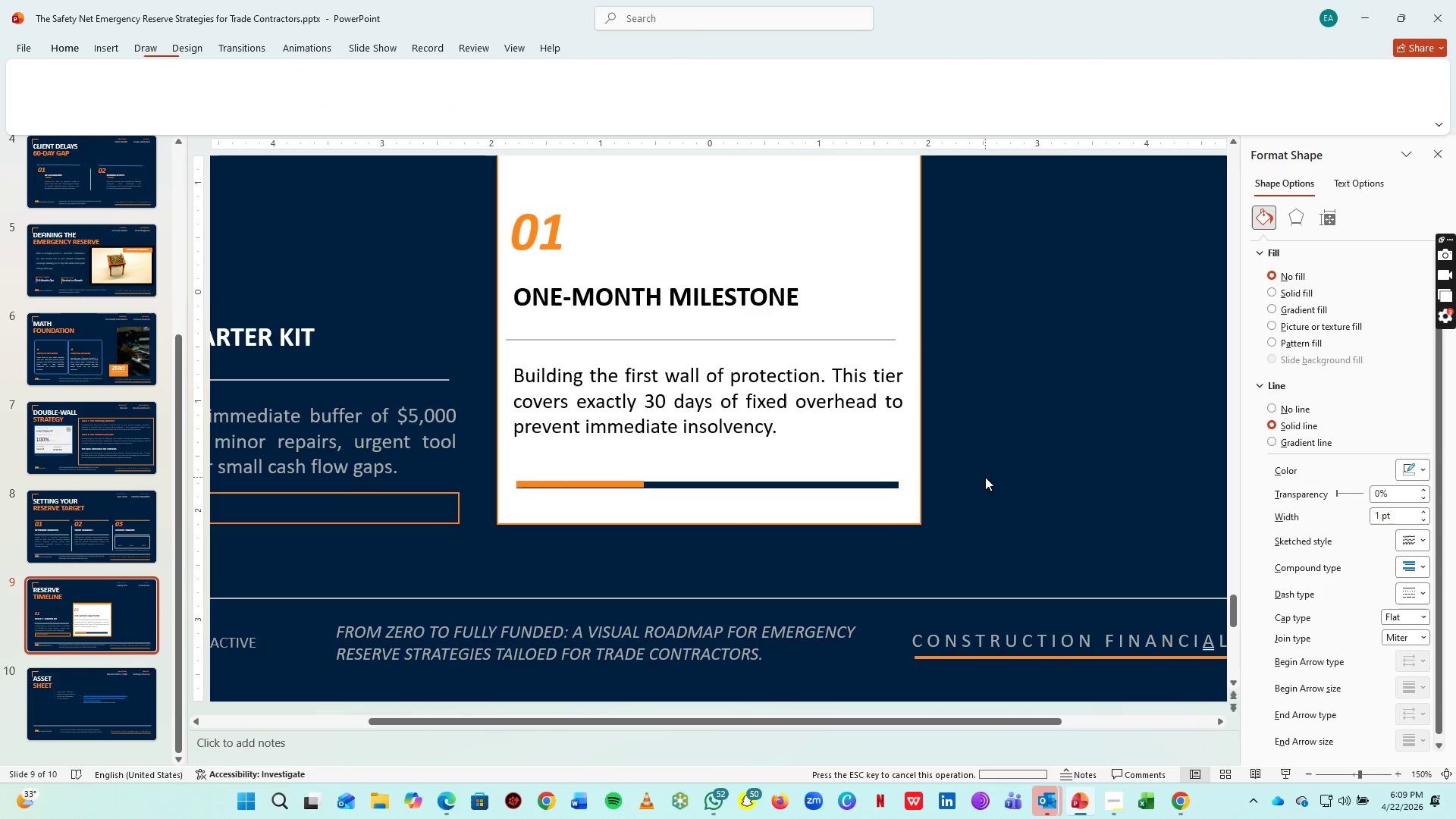 
left_click([985, 477])
 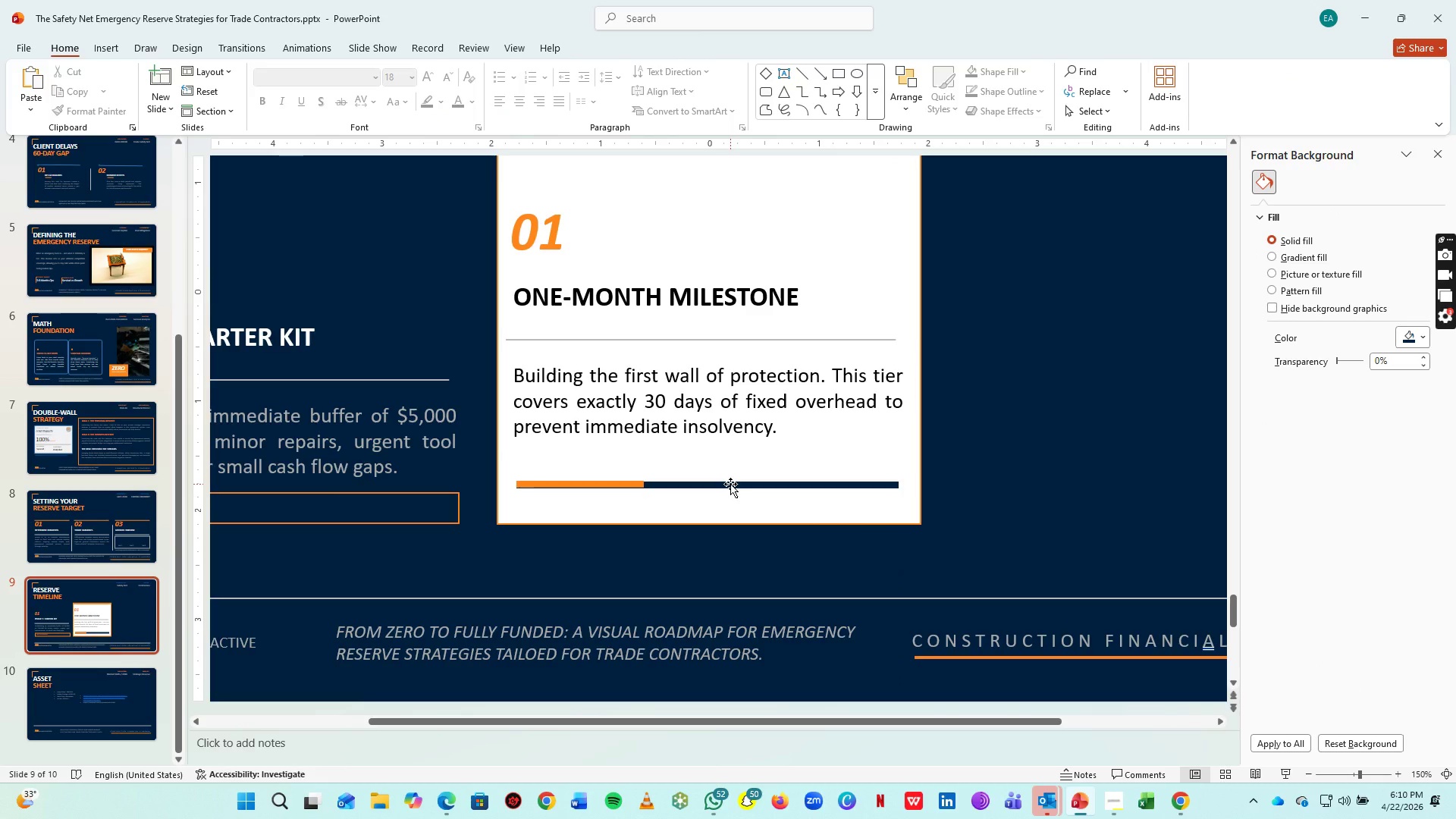 
key(Control+S)
 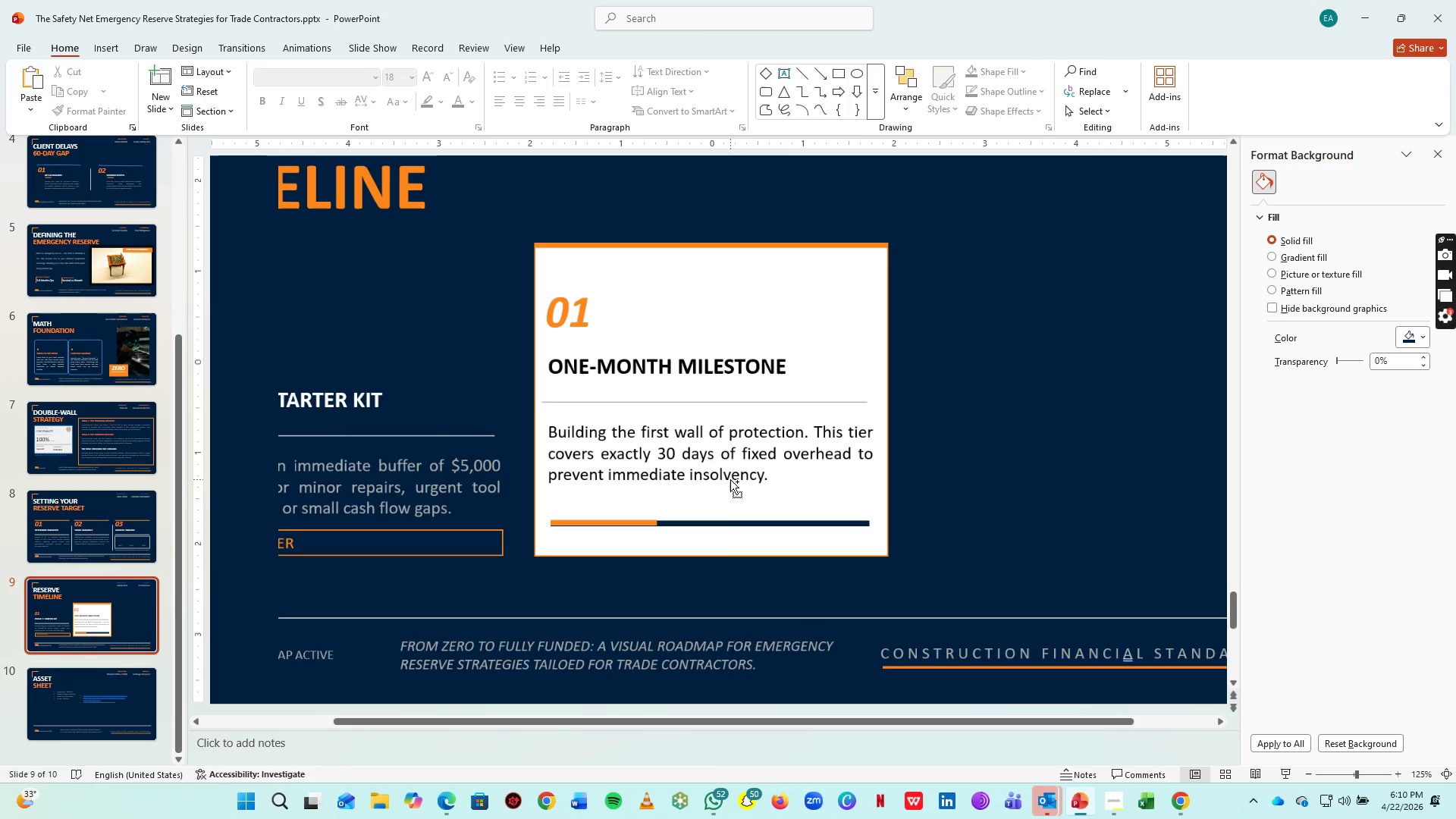 
scroll: coordinate [730, 479], scroll_direction: down, amount: 2.0
 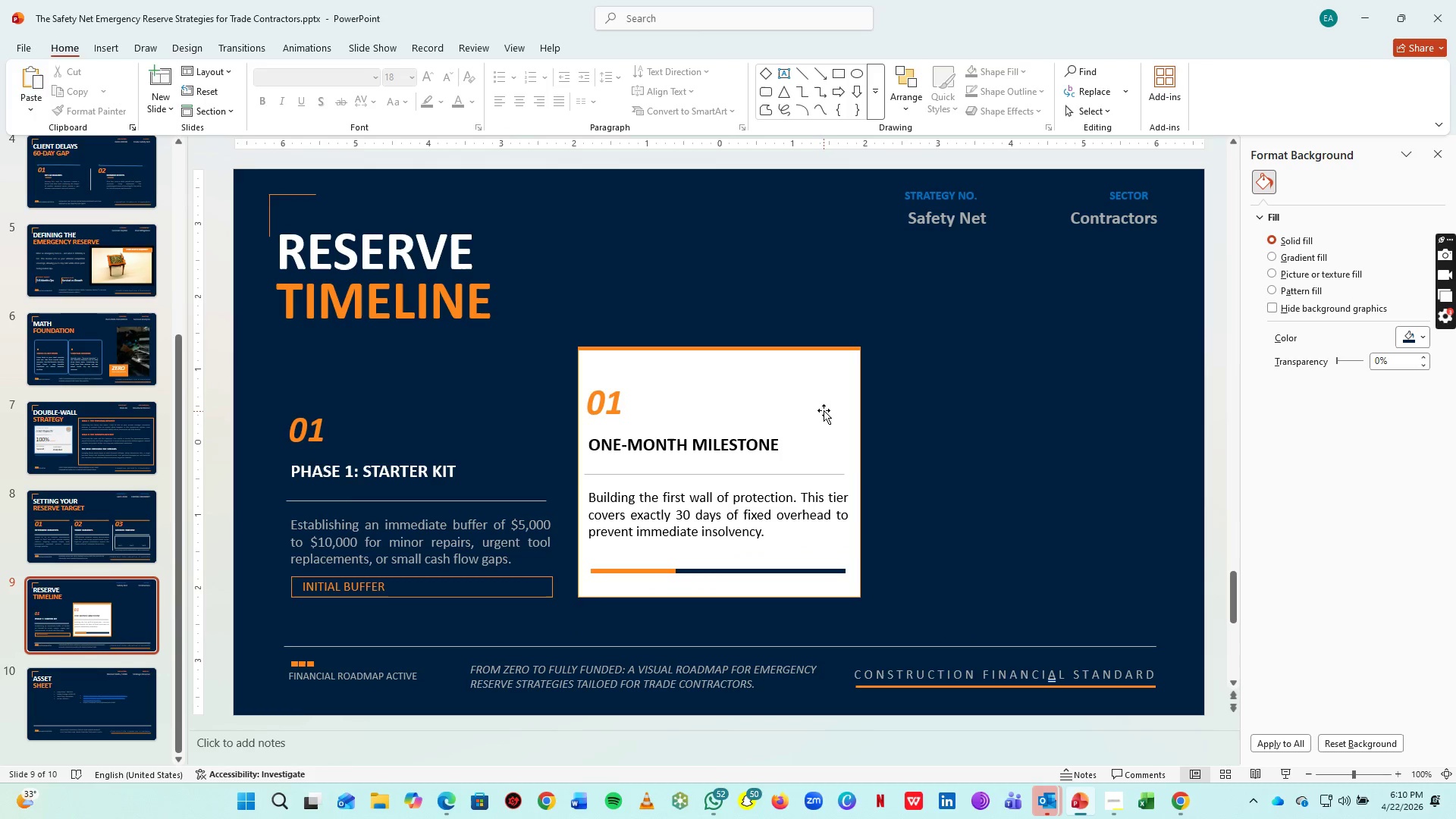 
hold_key(key=ShiftLeft, duration=1.5)
left_click([824, 410])
 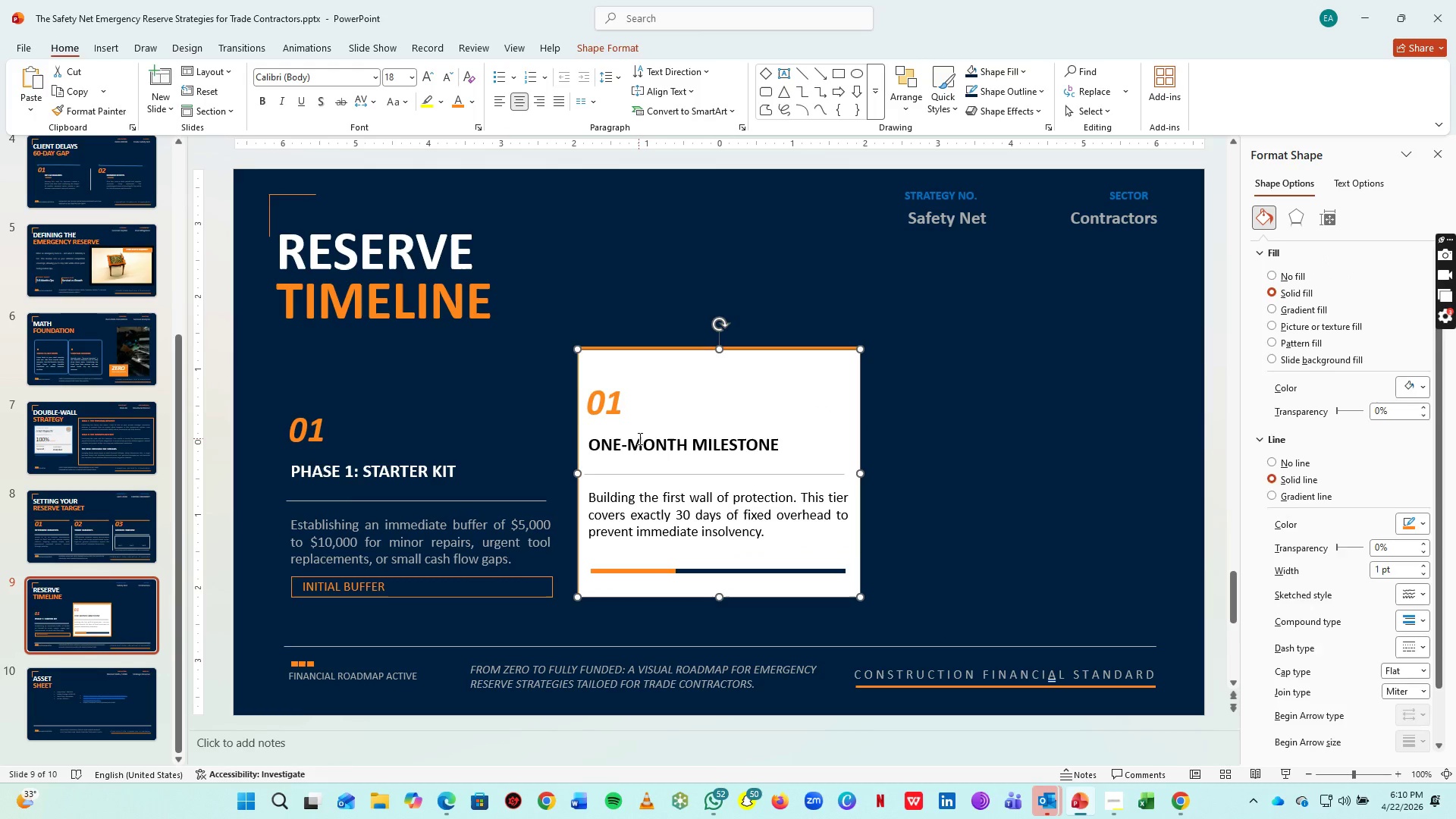 
left_click([639, 438])
 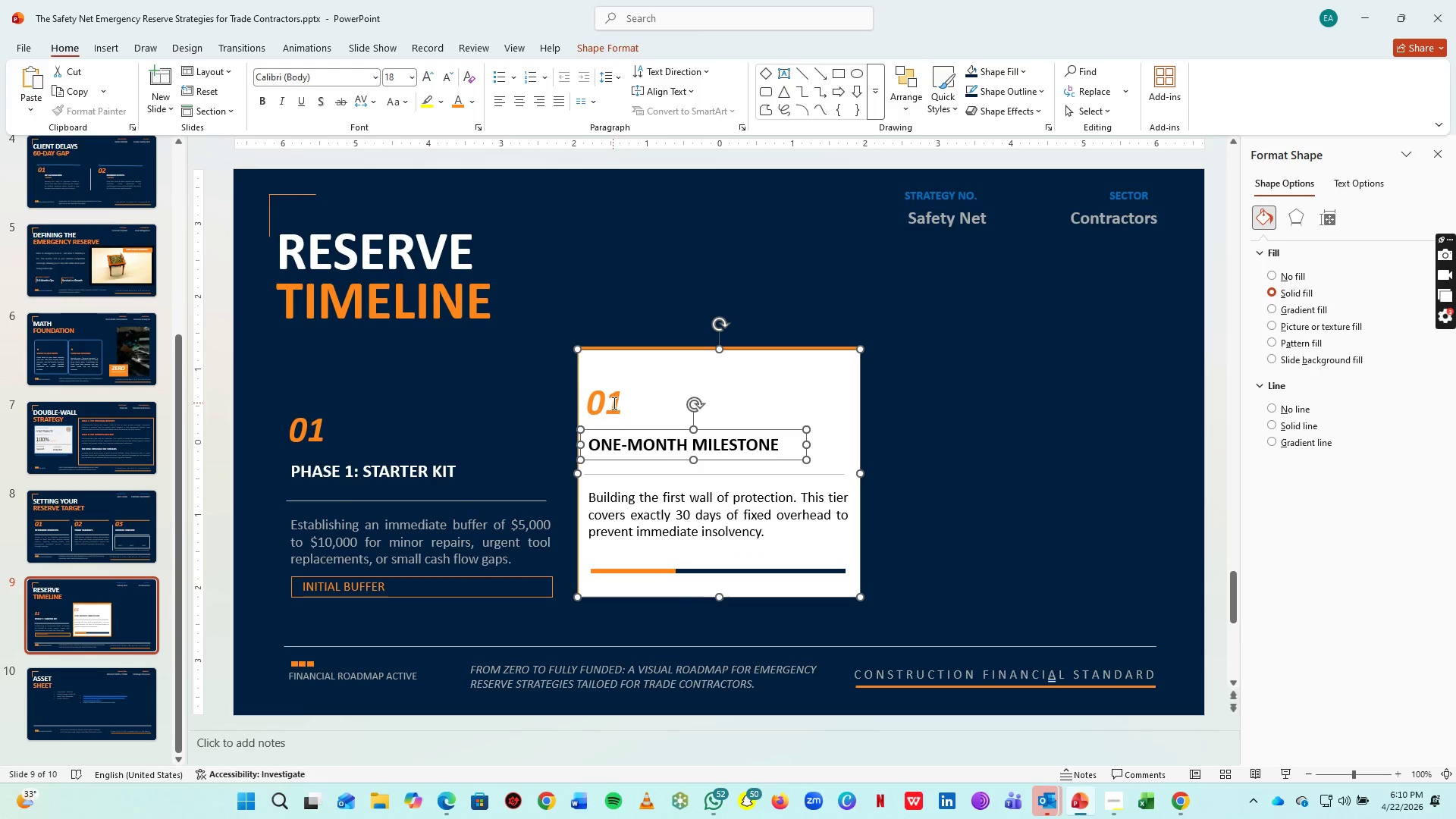 
hold_key(key=ShiftLeft, duration=1.52)
left_click([613, 403])
 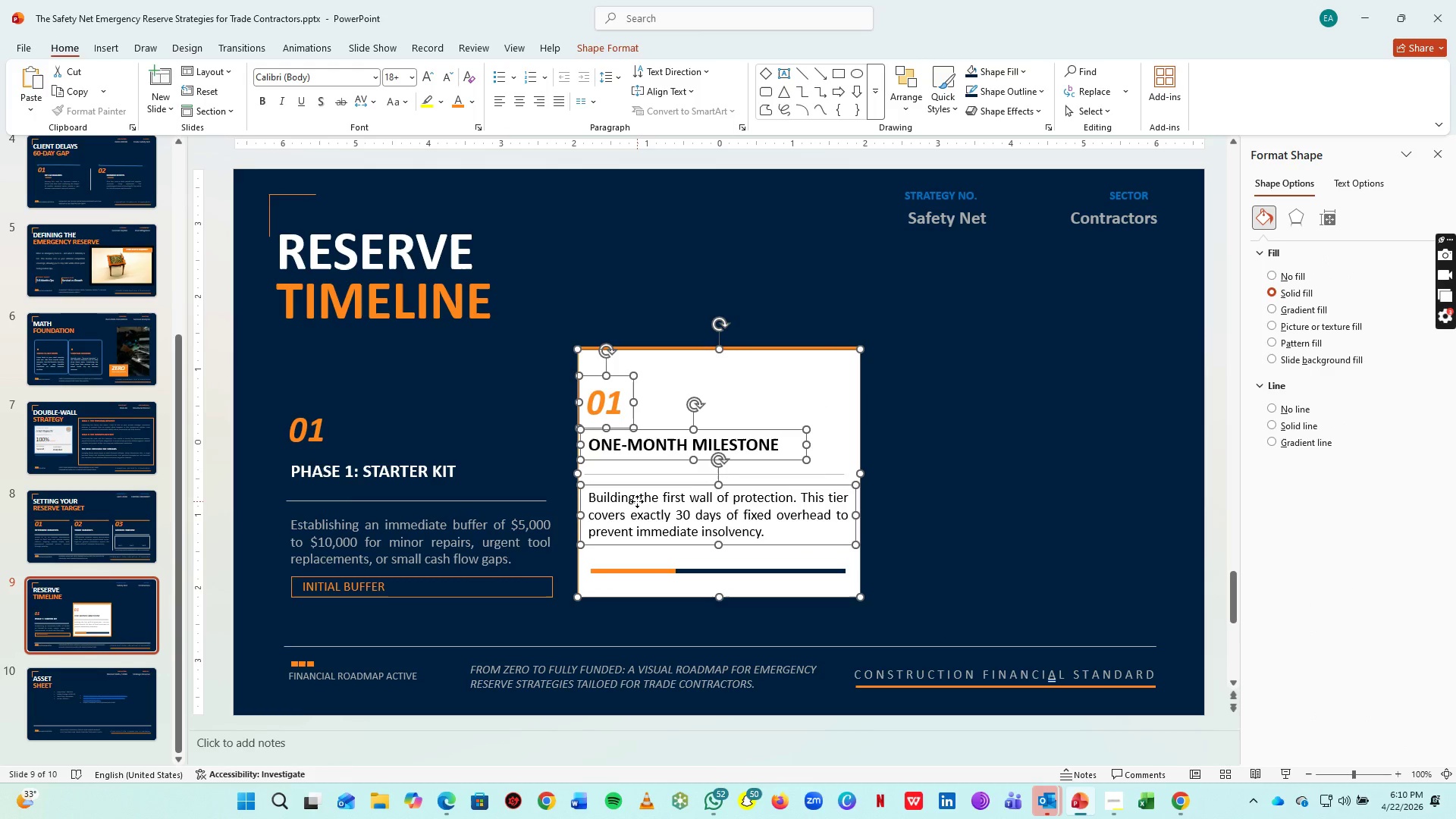 
double_click([637, 501])
 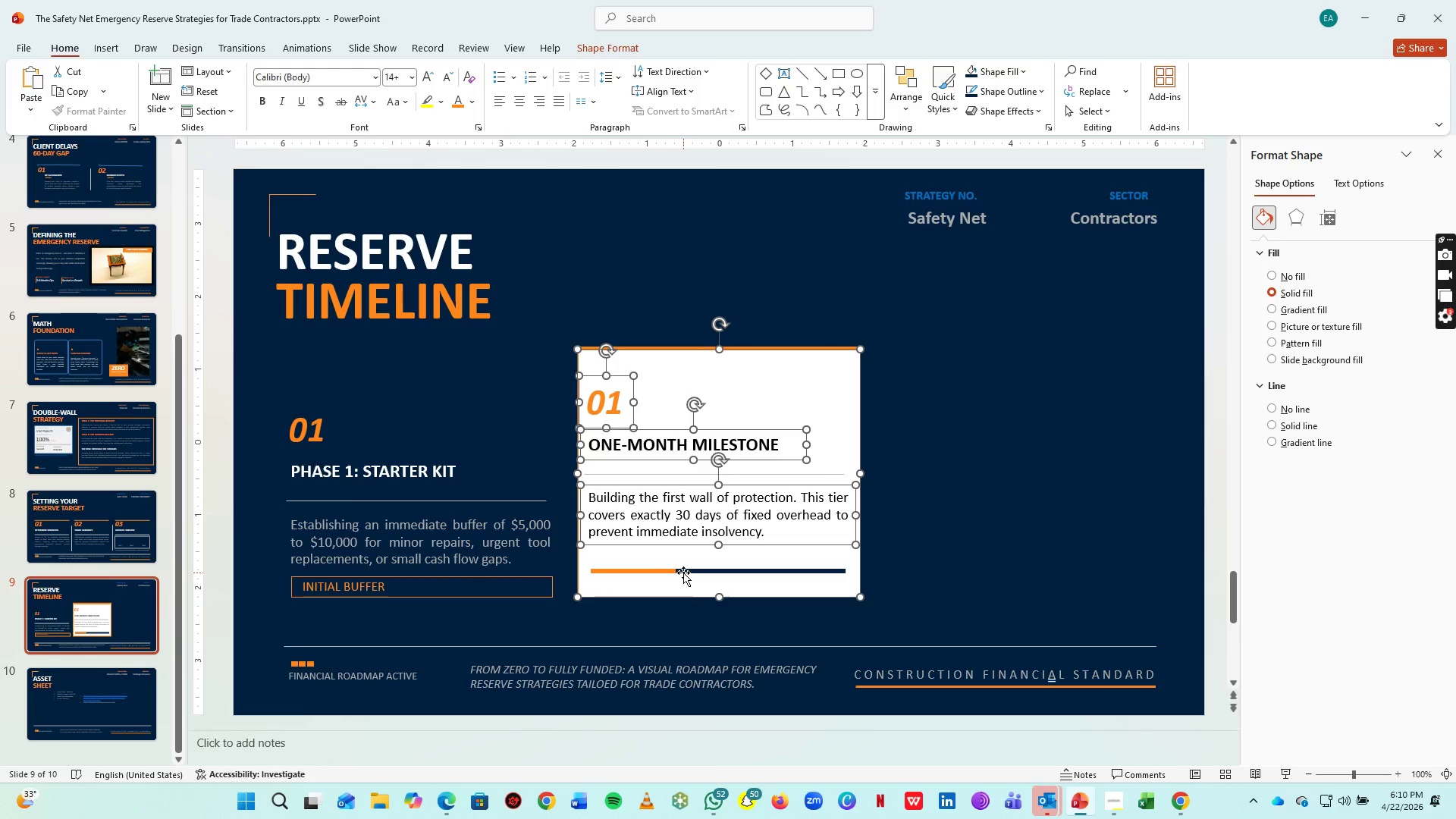 
hold_key(key=ShiftLeft, duration=1.5)
left_click([683, 568])
 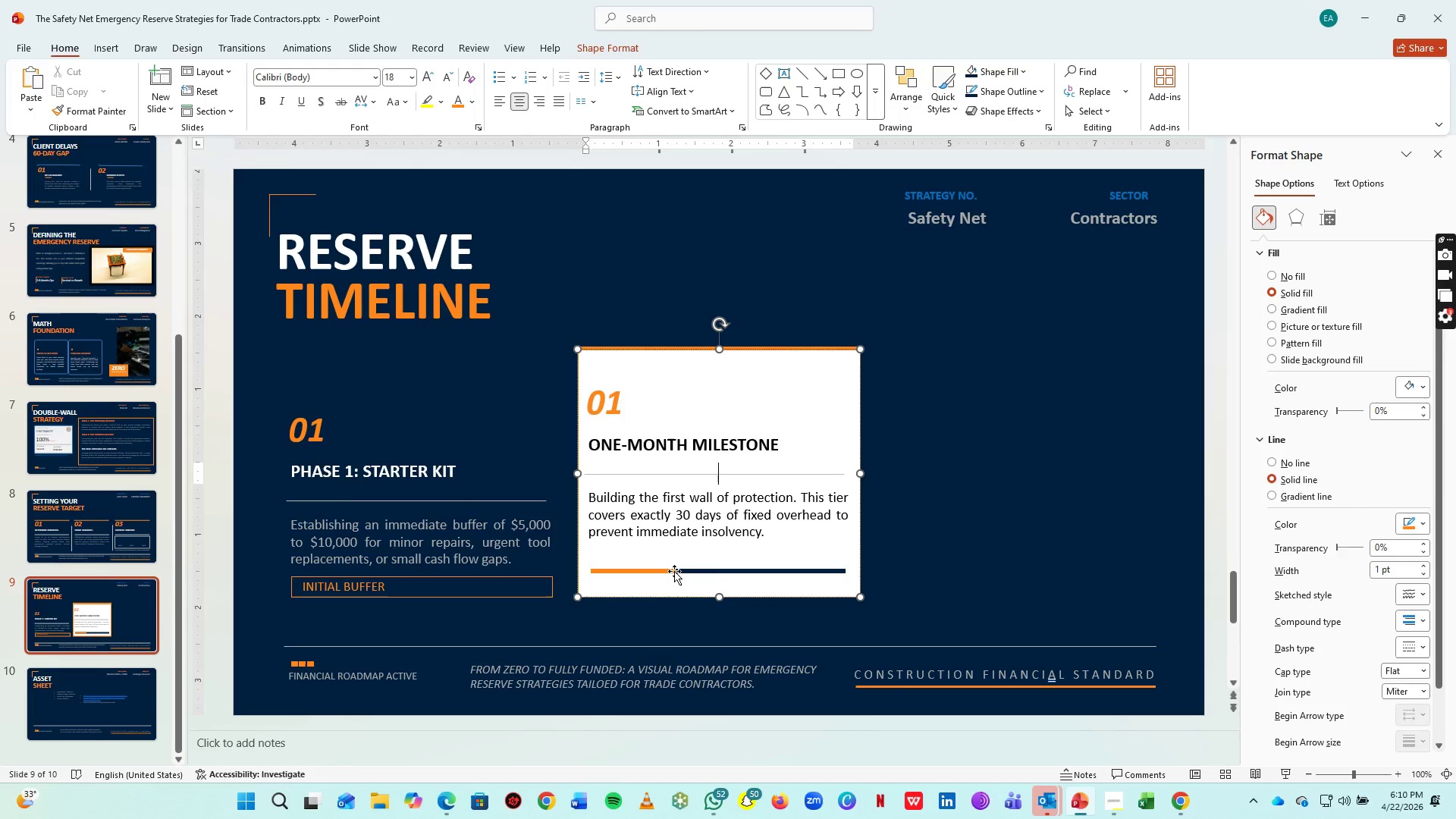 
triple_click([674, 571])
 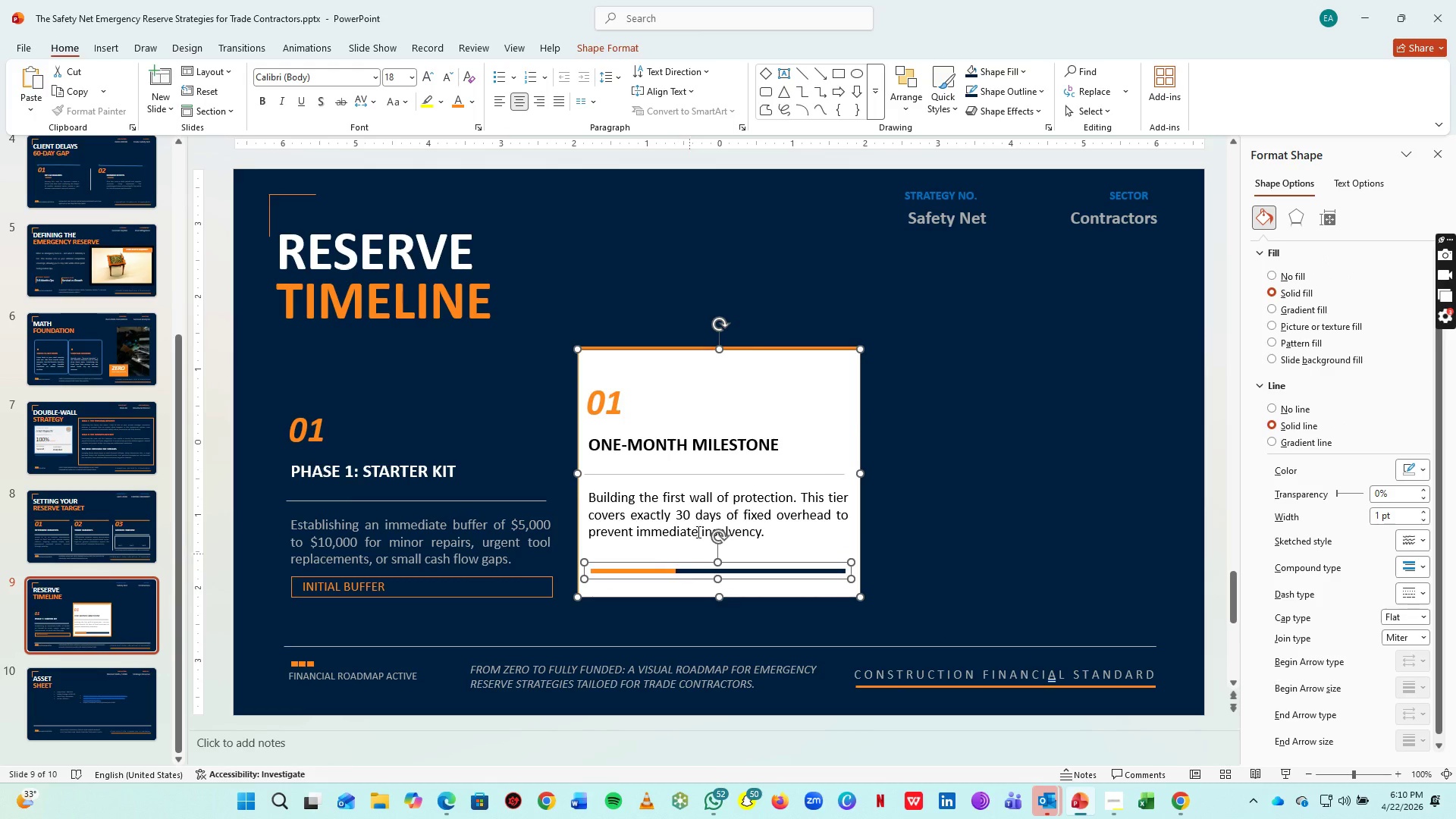 
hold_key(key=ShiftLeft, duration=1.51)
left_click([715, 491])
 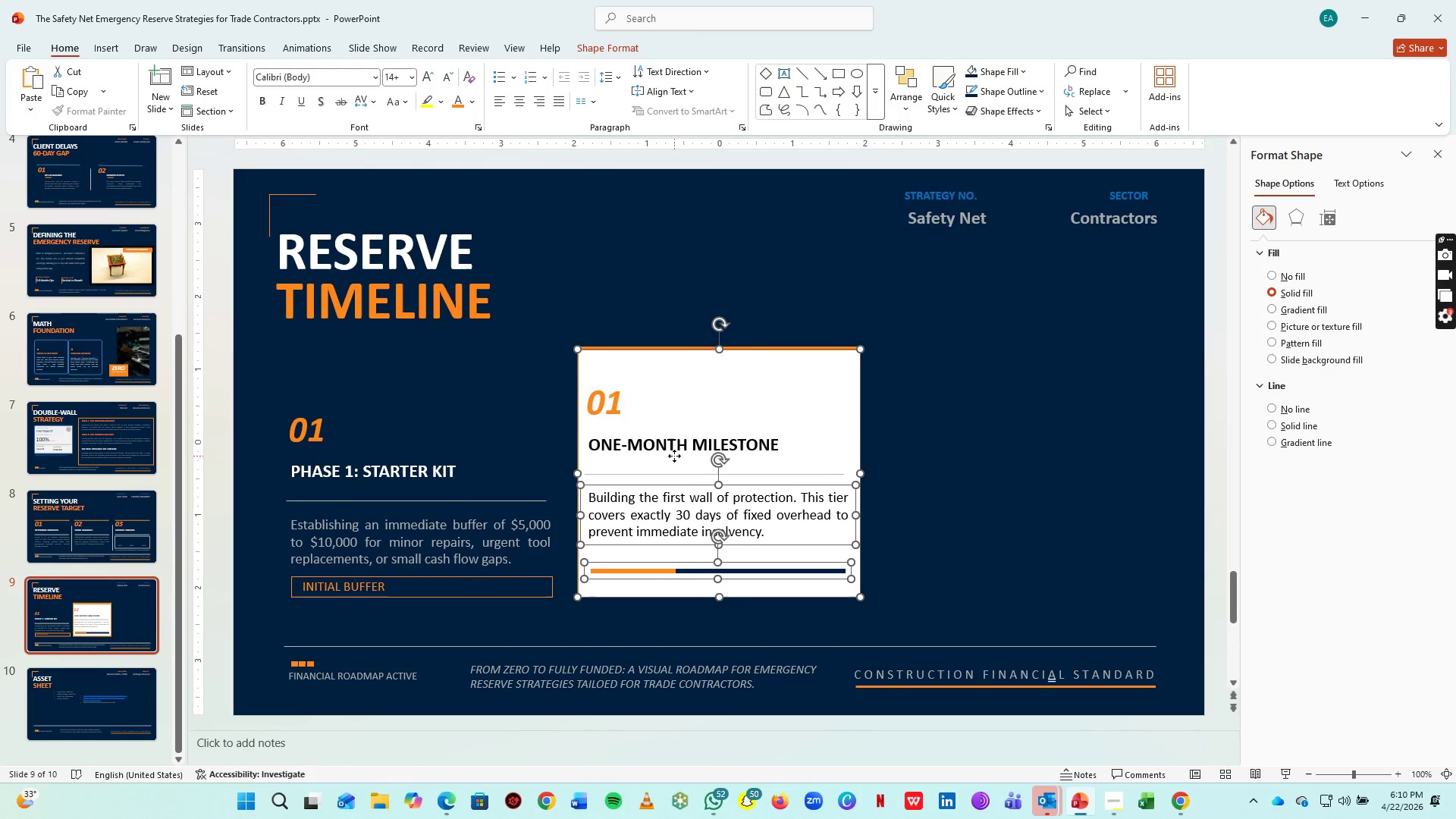 
left_click([674, 456])
 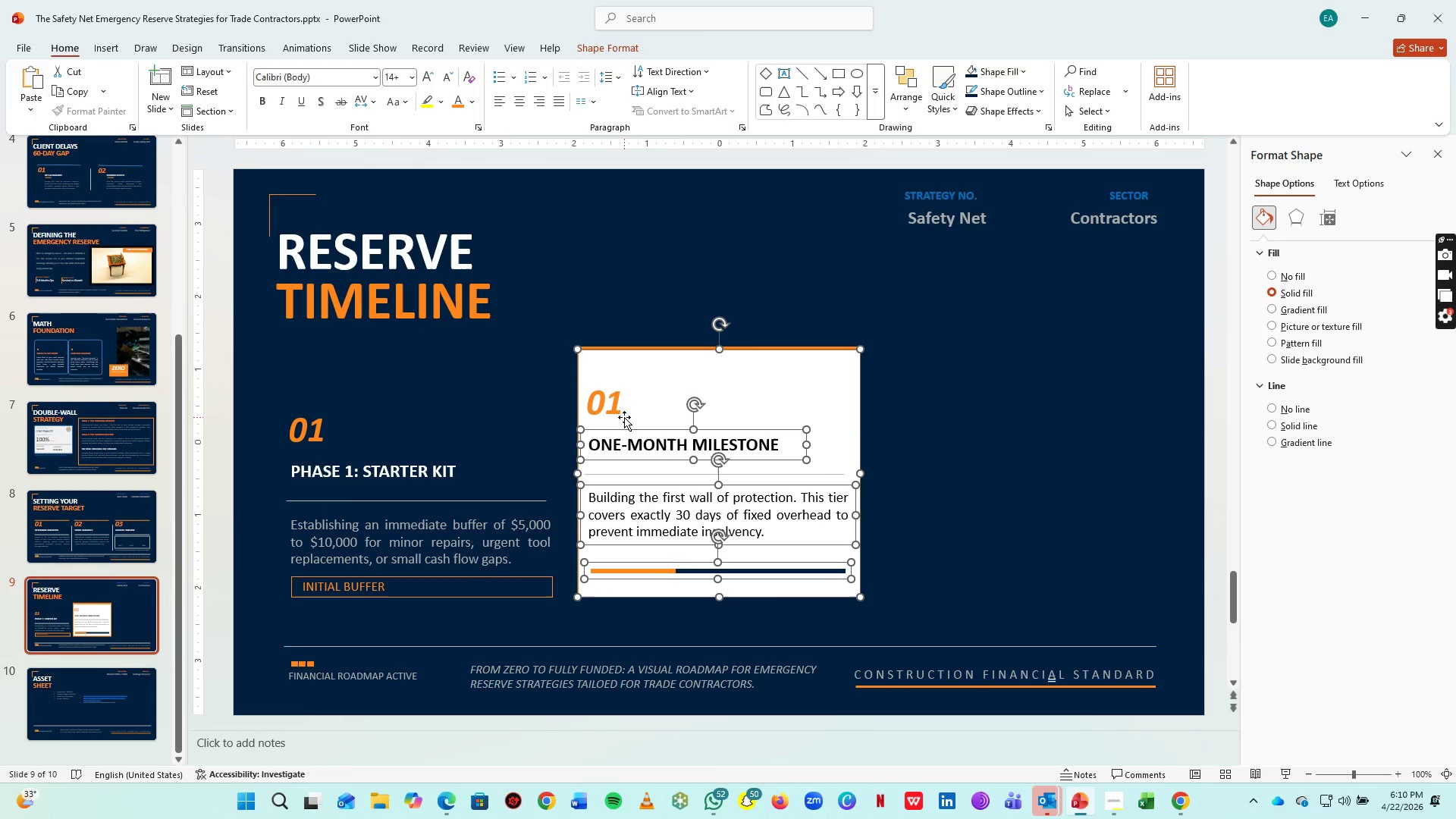 
hold_key(key=ShiftLeft, duration=1.52)
left_click([607, 403])
 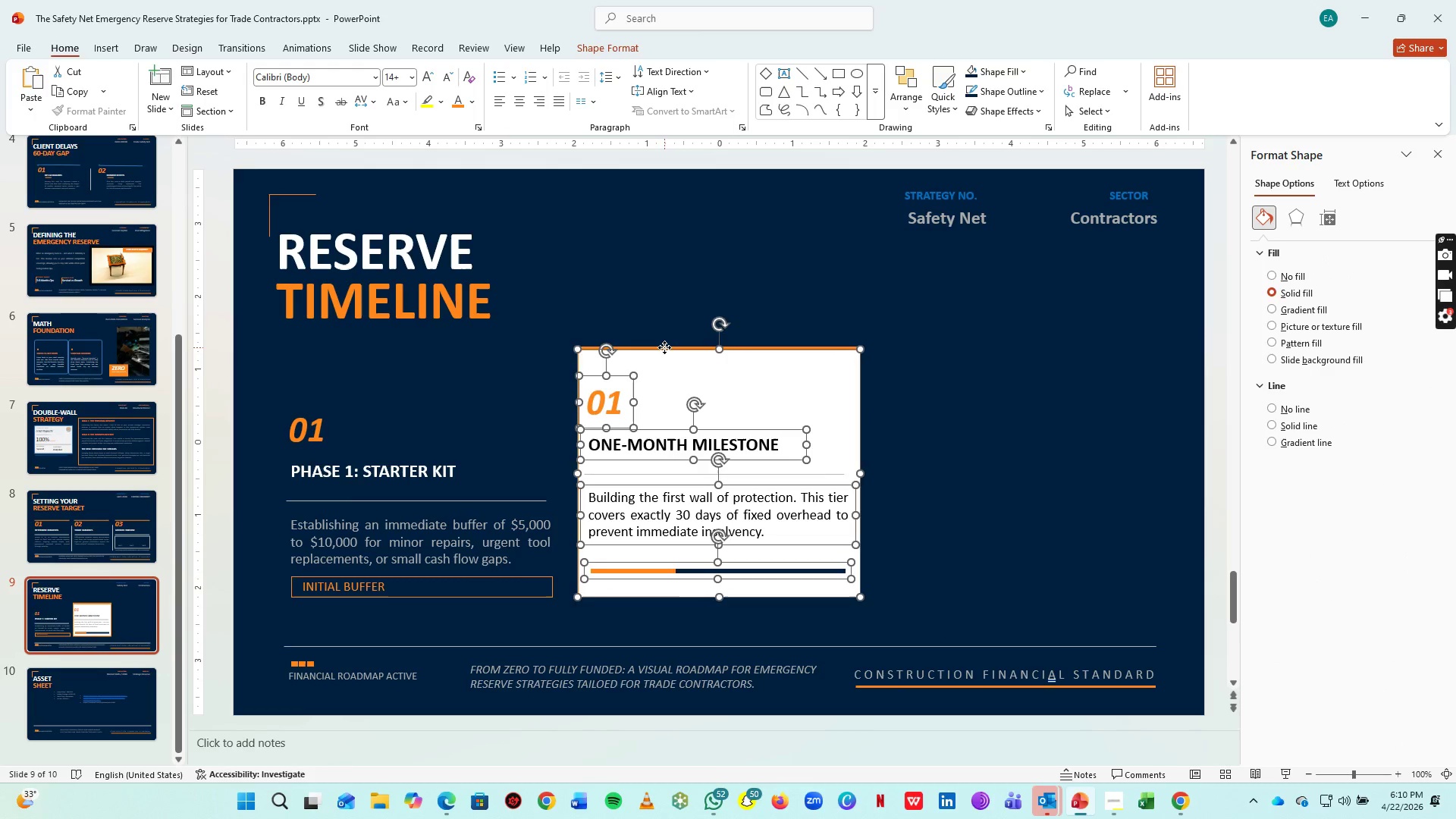 
left_click([664, 347])
 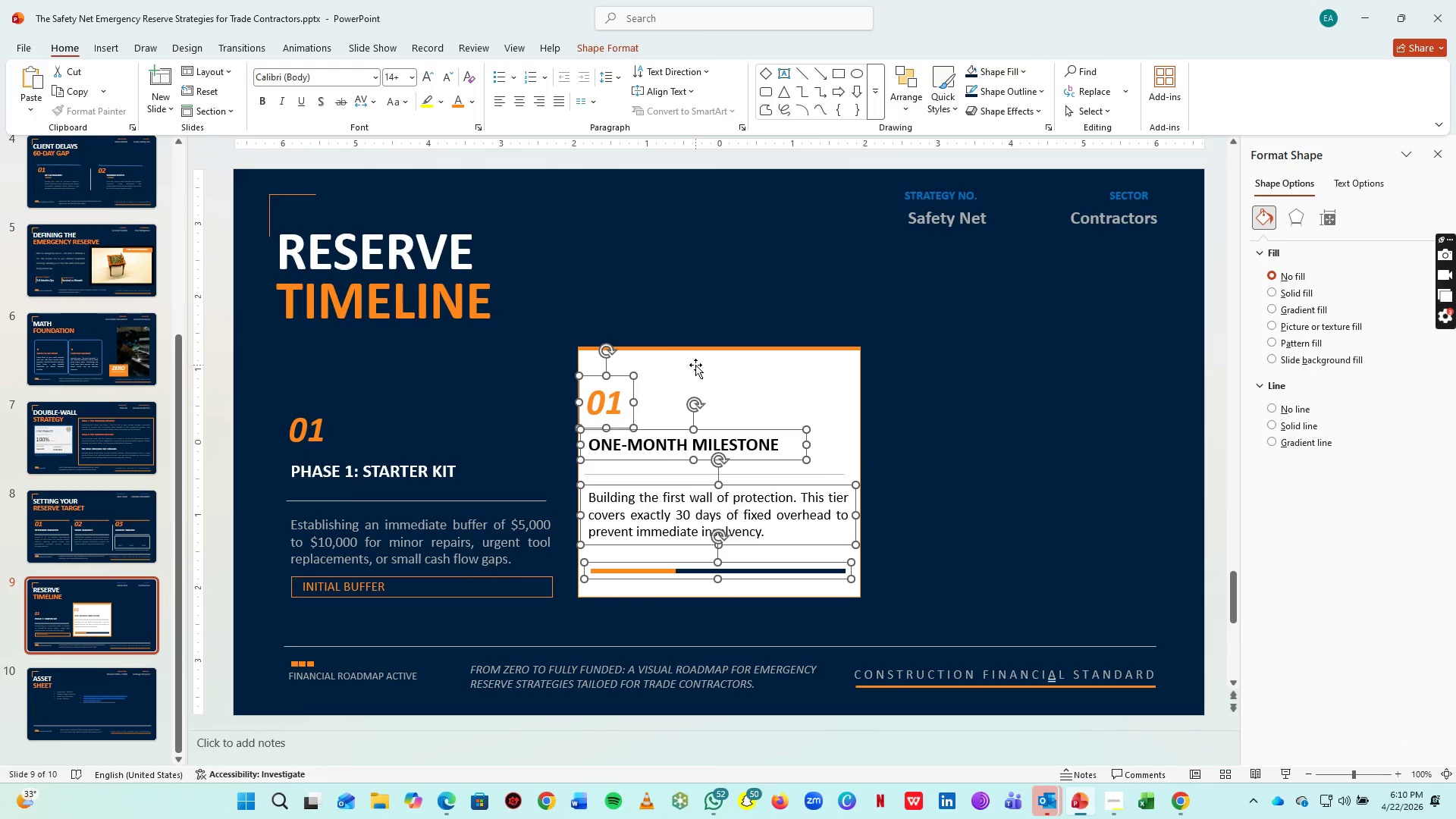 
hold_key(key=ShiftLeft, duration=1.52)
left_click([695, 365])
 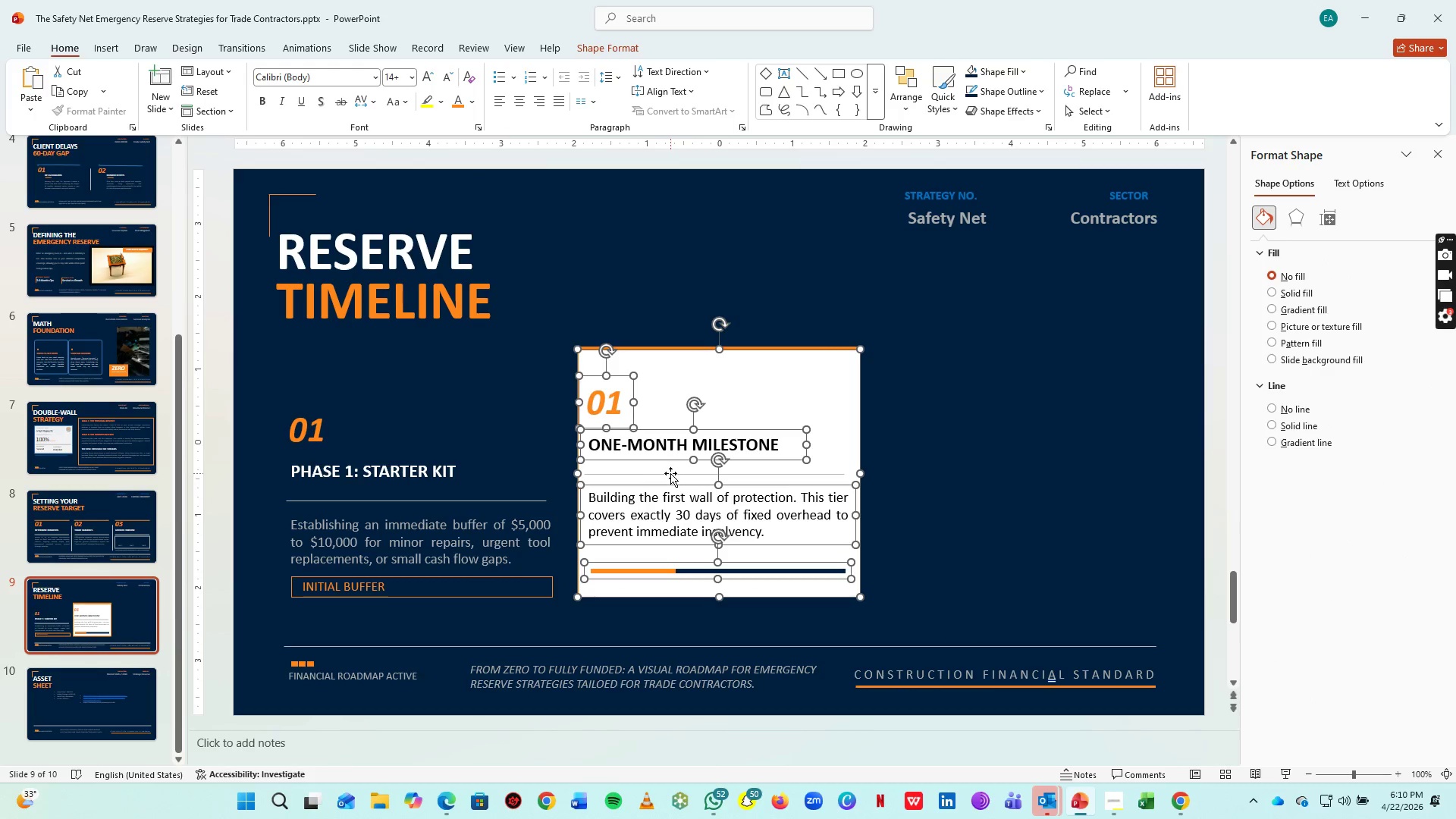 
hold_key(key=ShiftLeft, duration=0.69)
 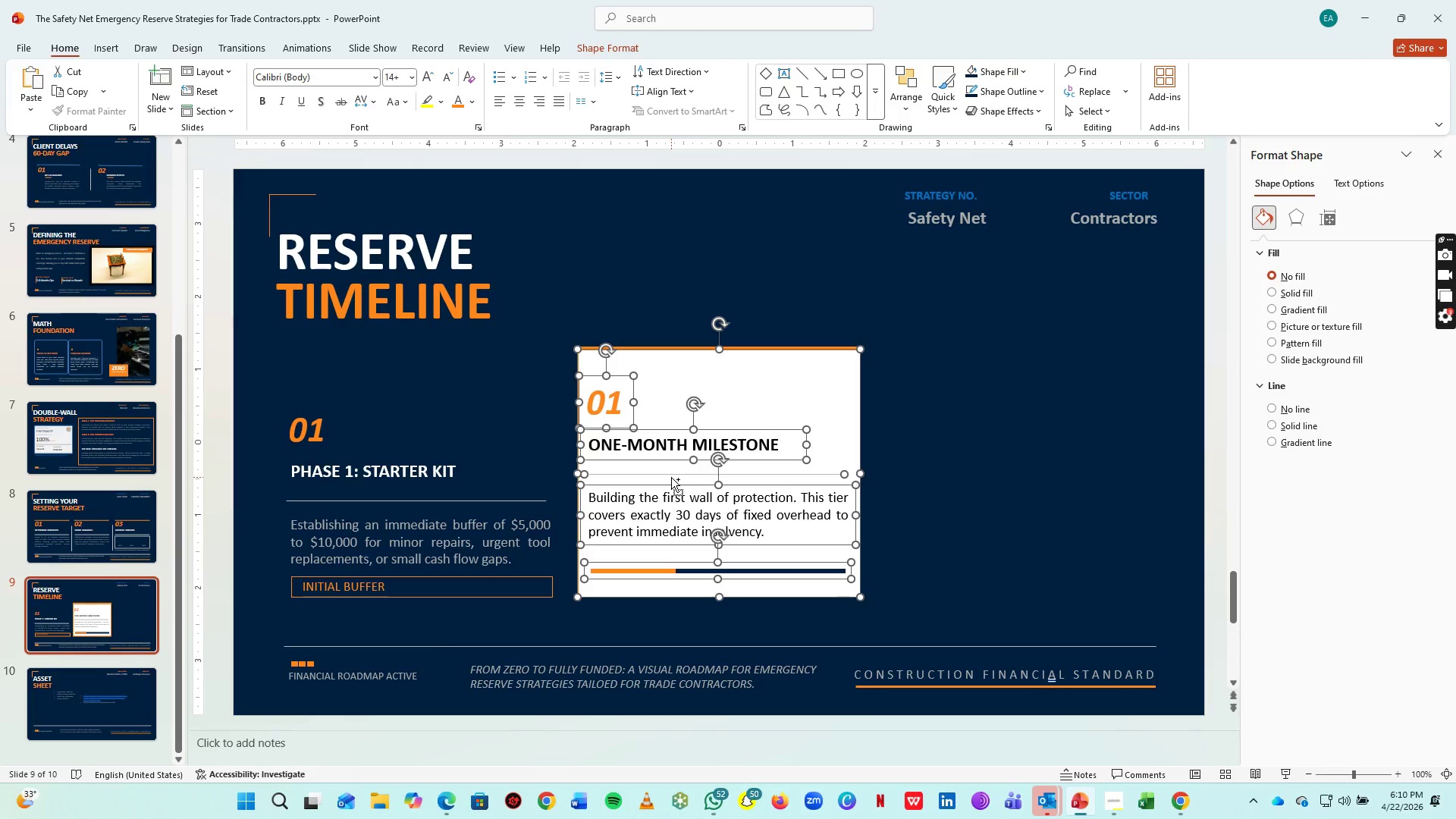 
key(Control+G)
 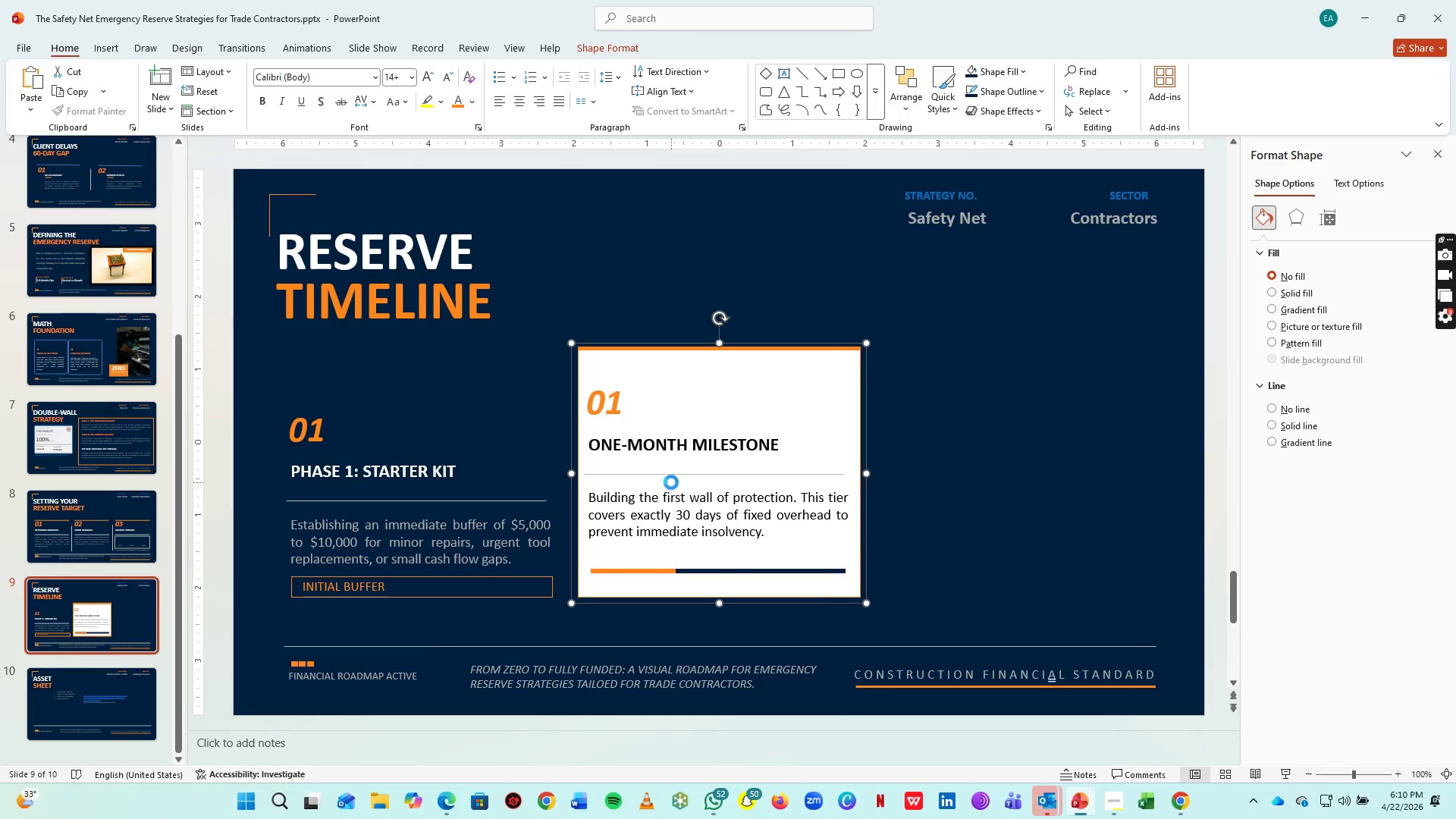 
hold_key(key=C, duration=12.59)
 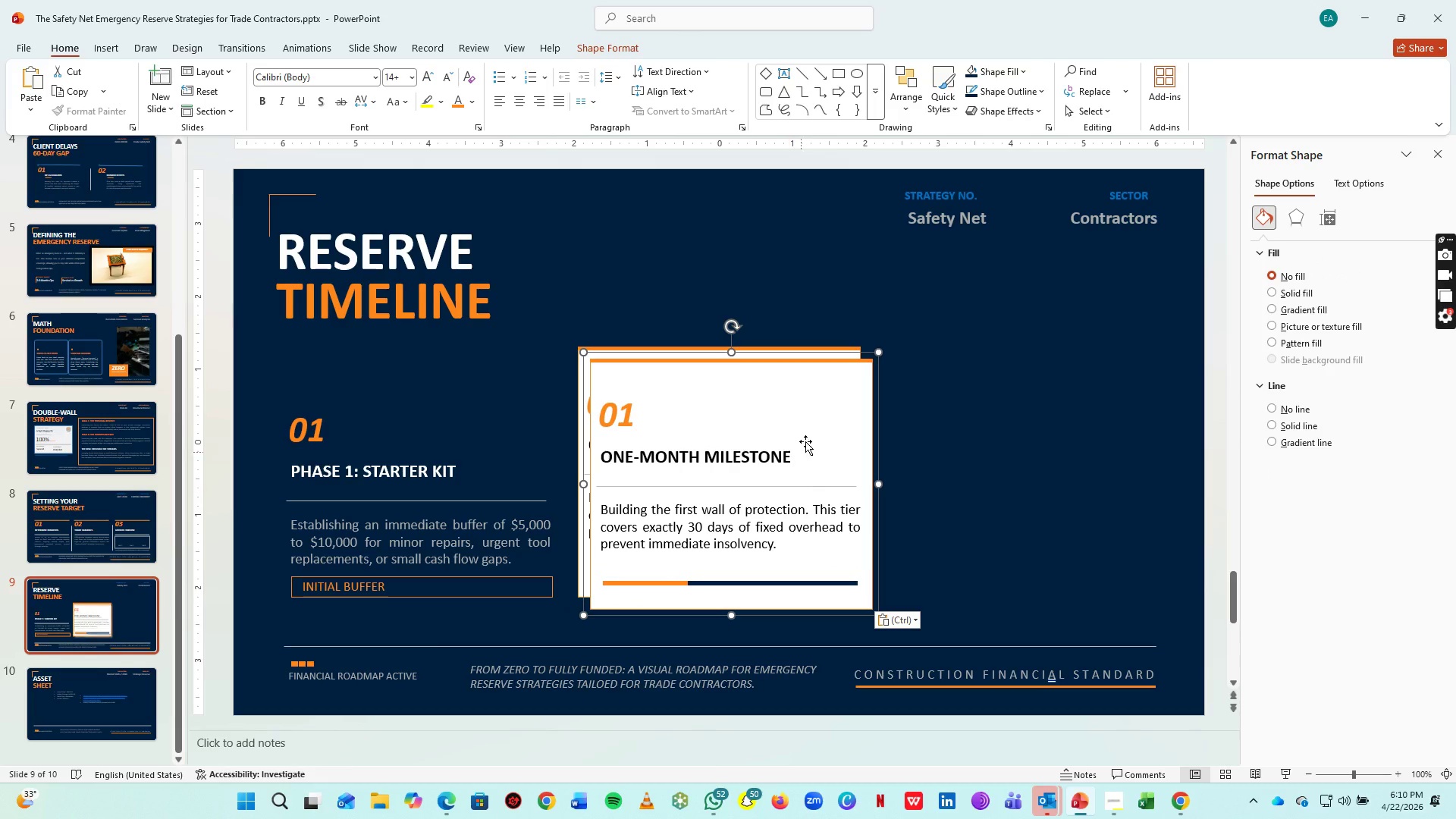 
key(Control+V)
 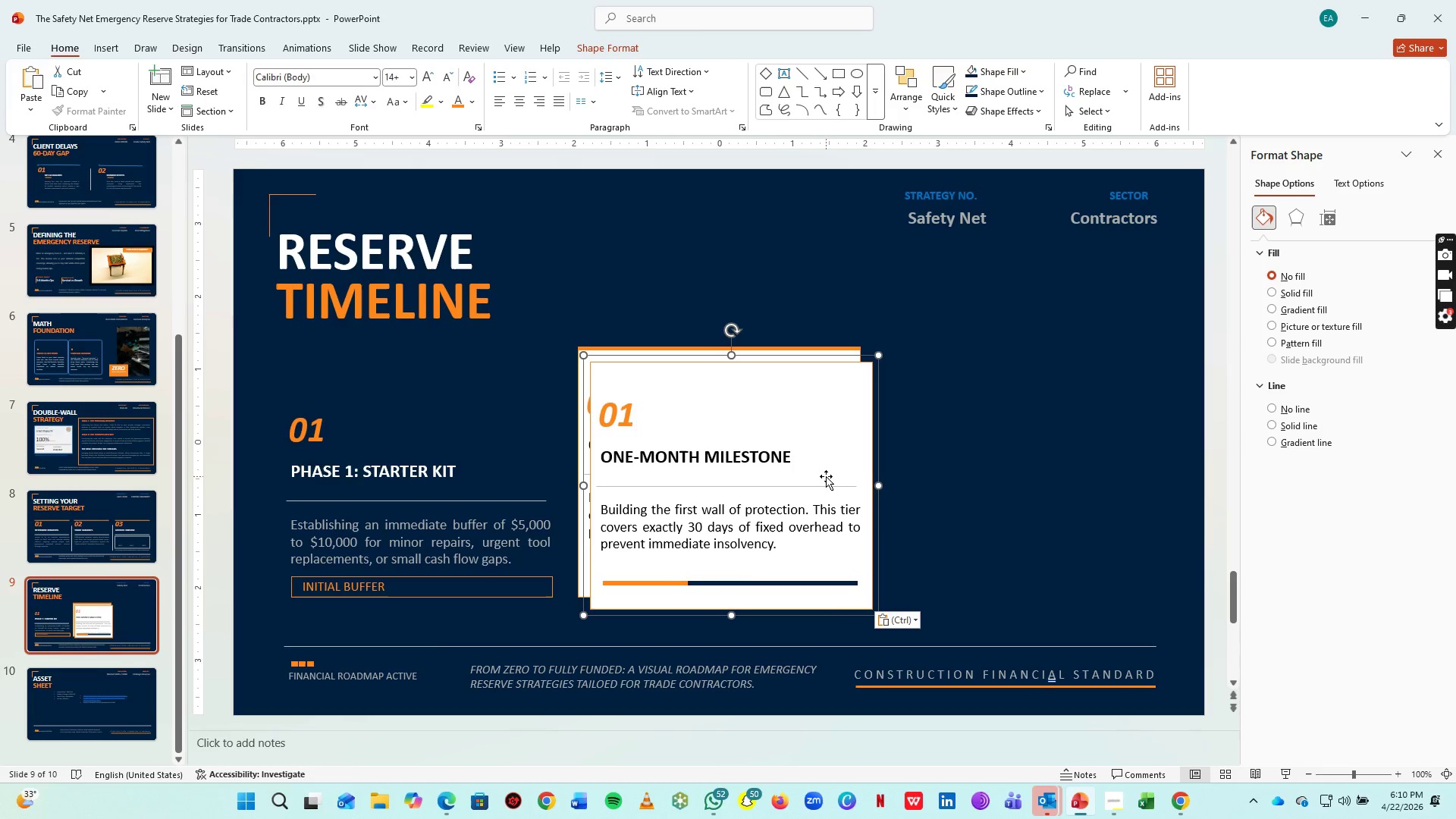 
left_click_drag(start_coordinate=[826, 476], to_coordinate=[1129, 463])
 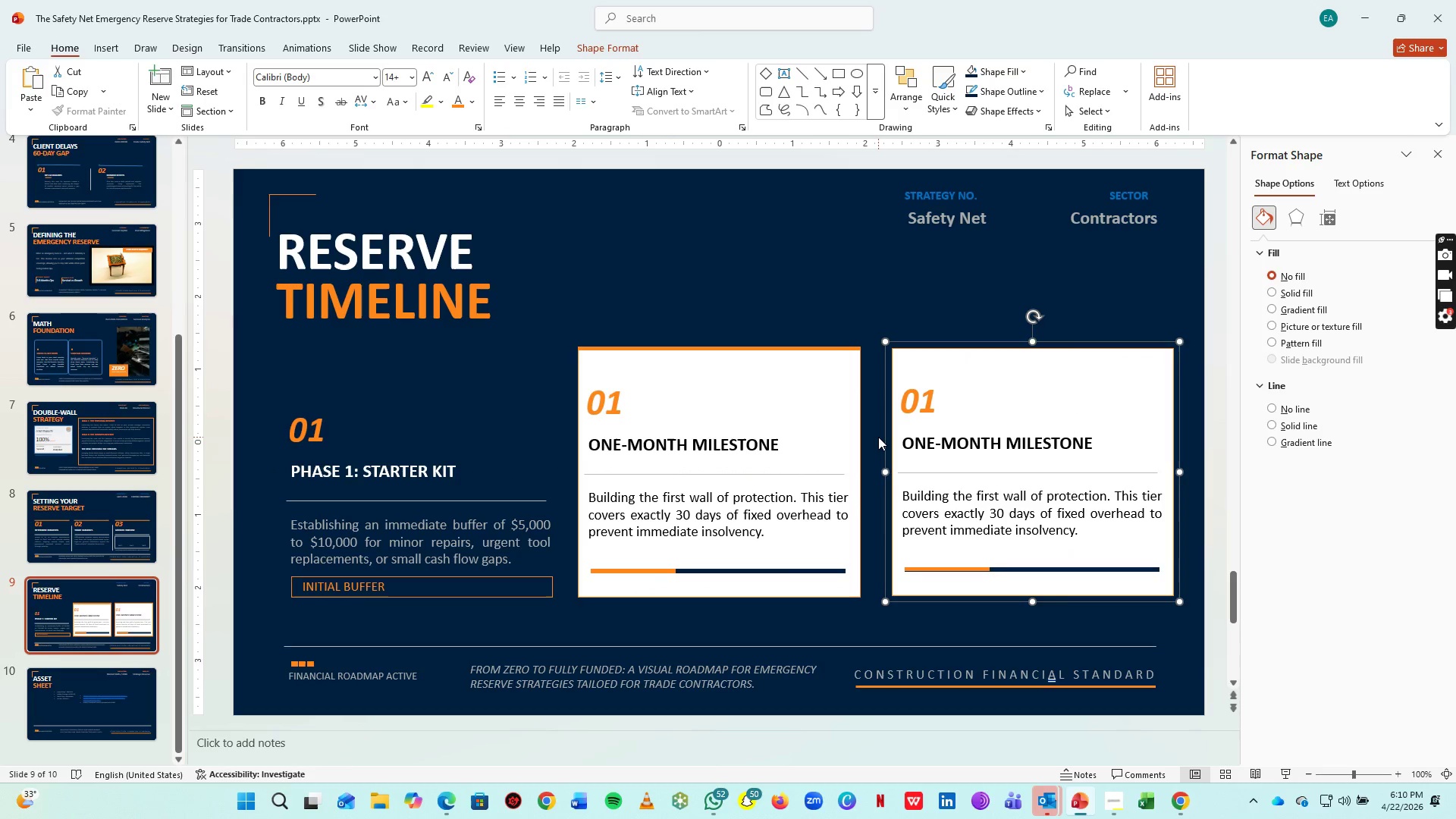 
key(Control+Z)
 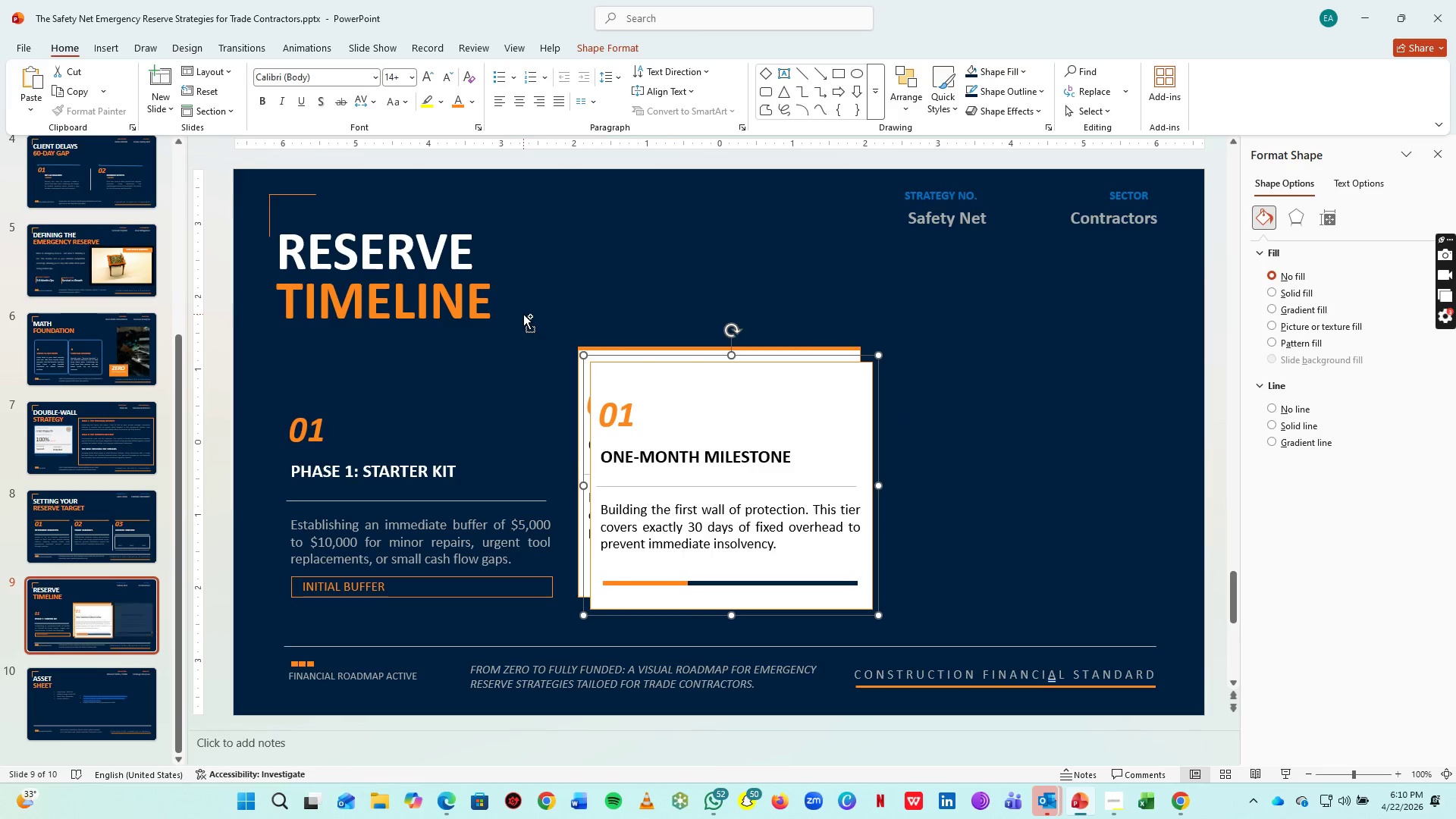 
key(Control+Z)
 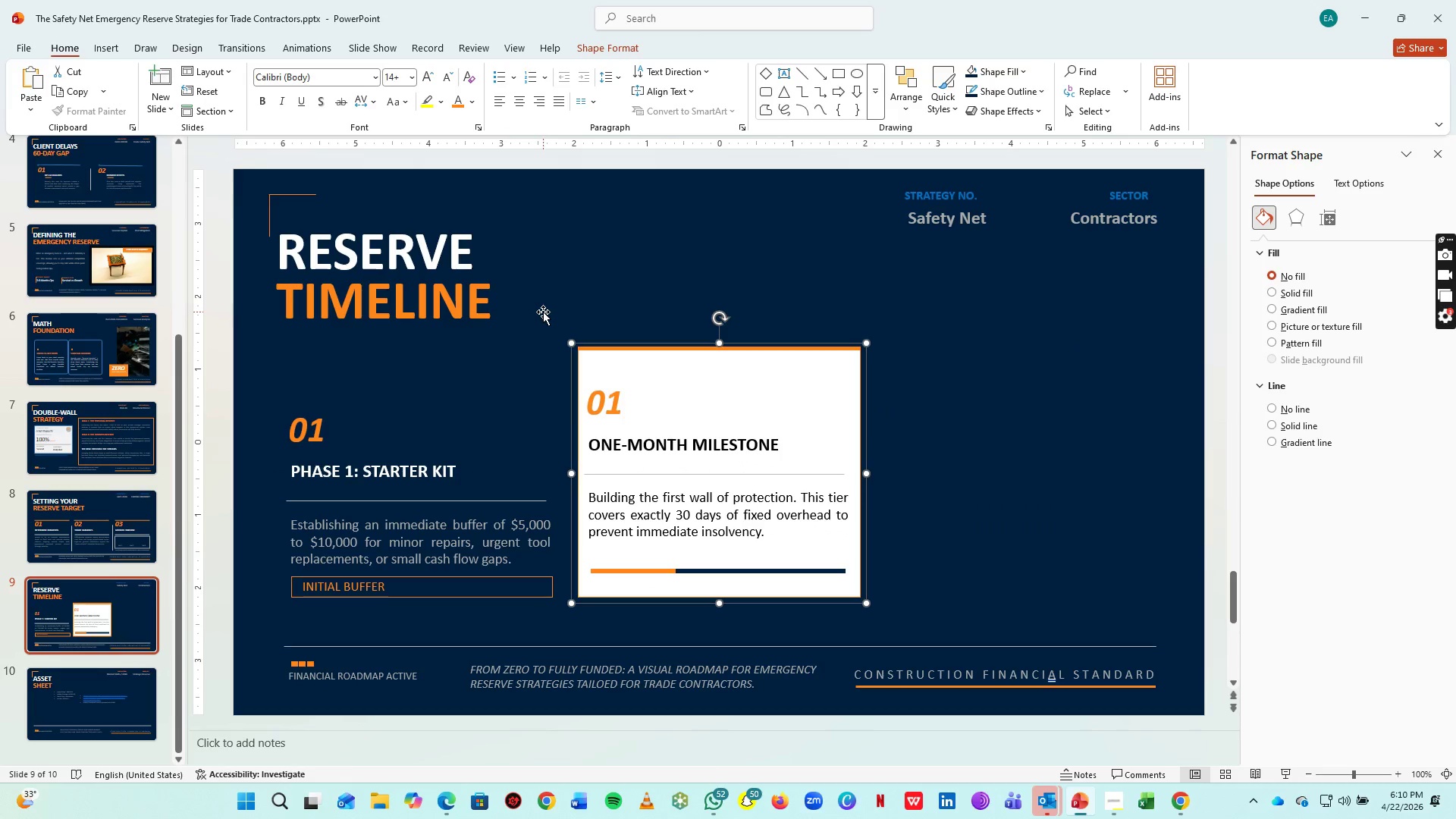 
left_click([543, 312])
 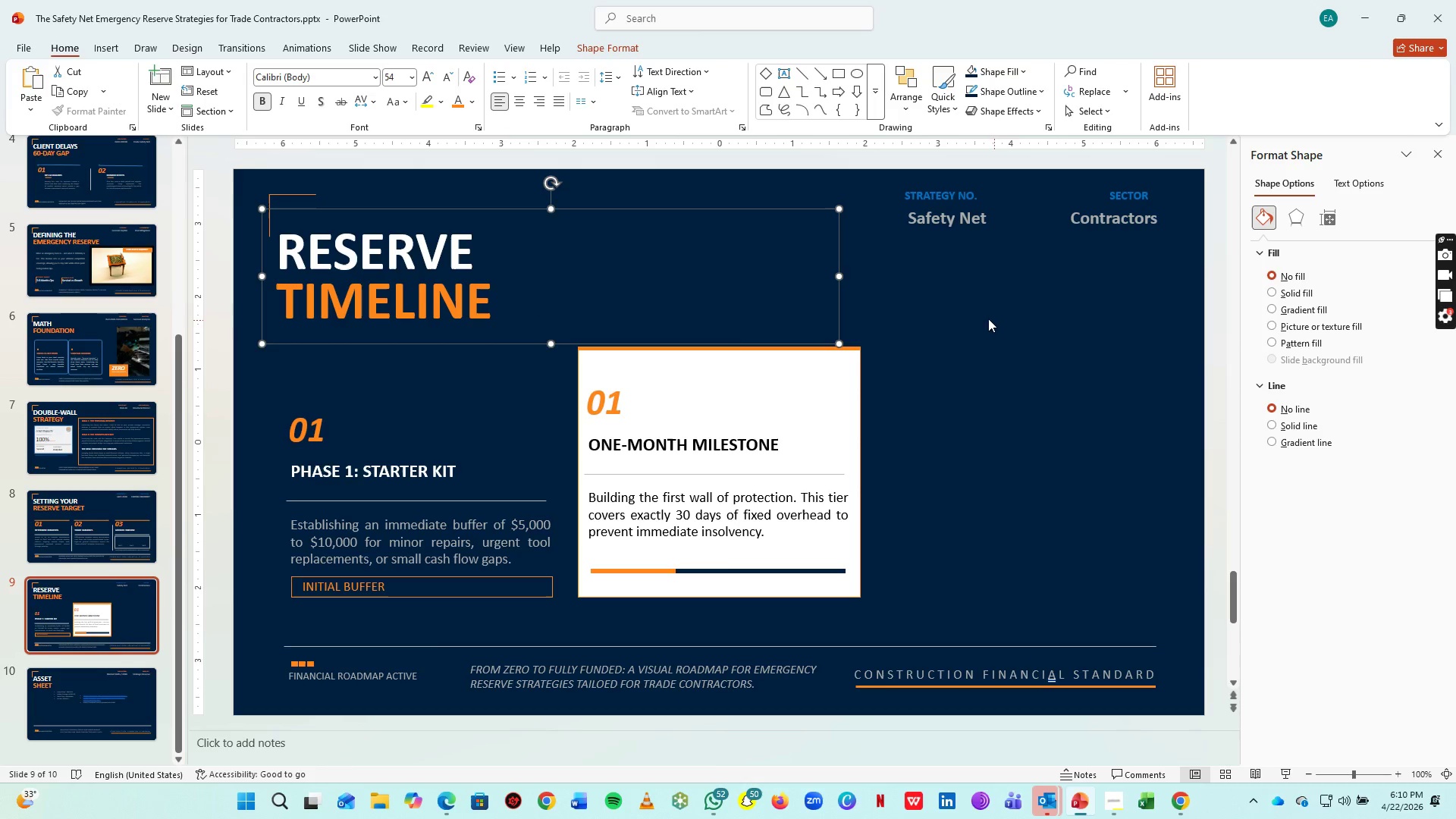 
left_click_drag(start_coordinate=[988, 318], to_coordinate=[550, 623])
 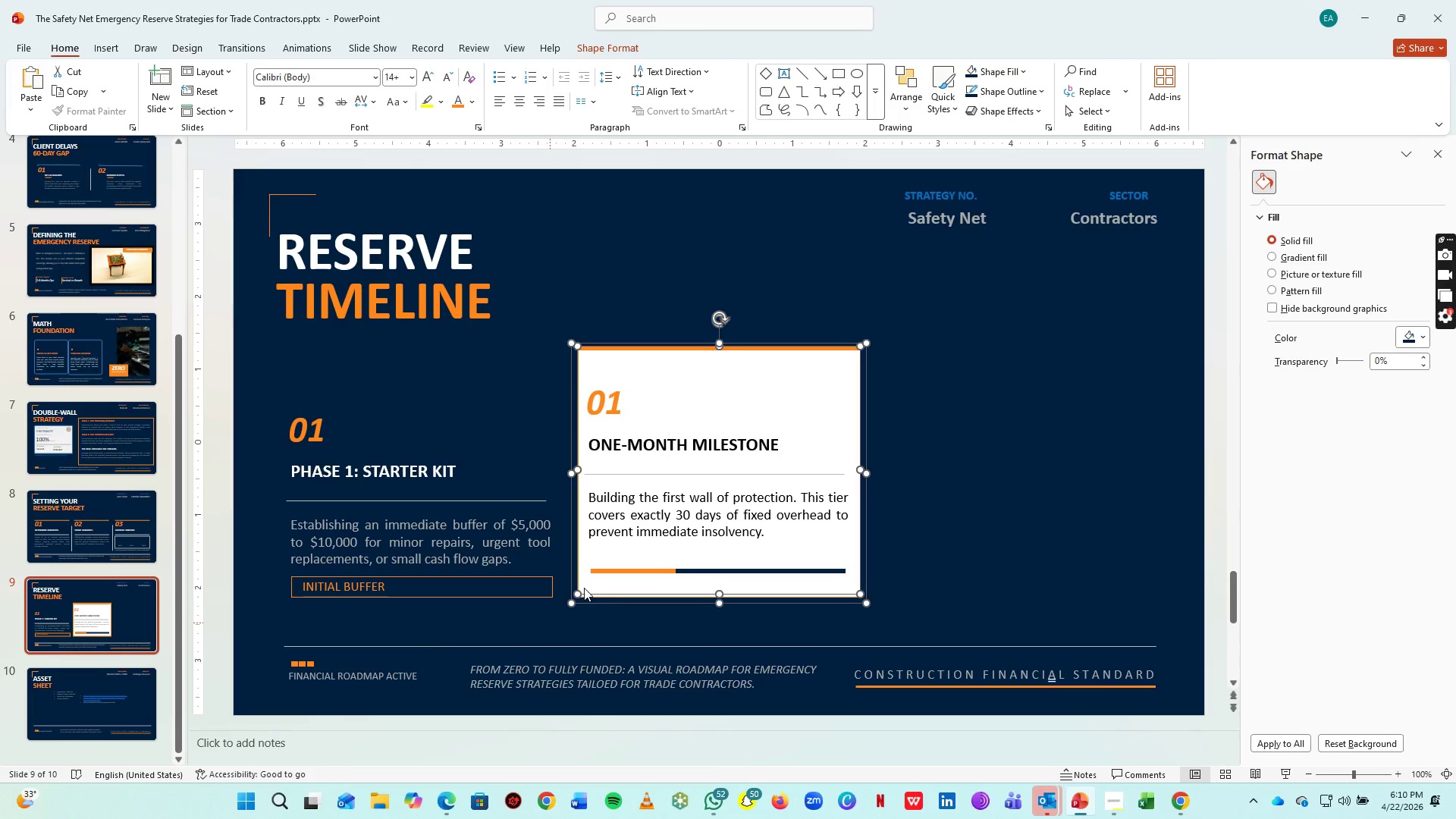 
key(Control+G)
 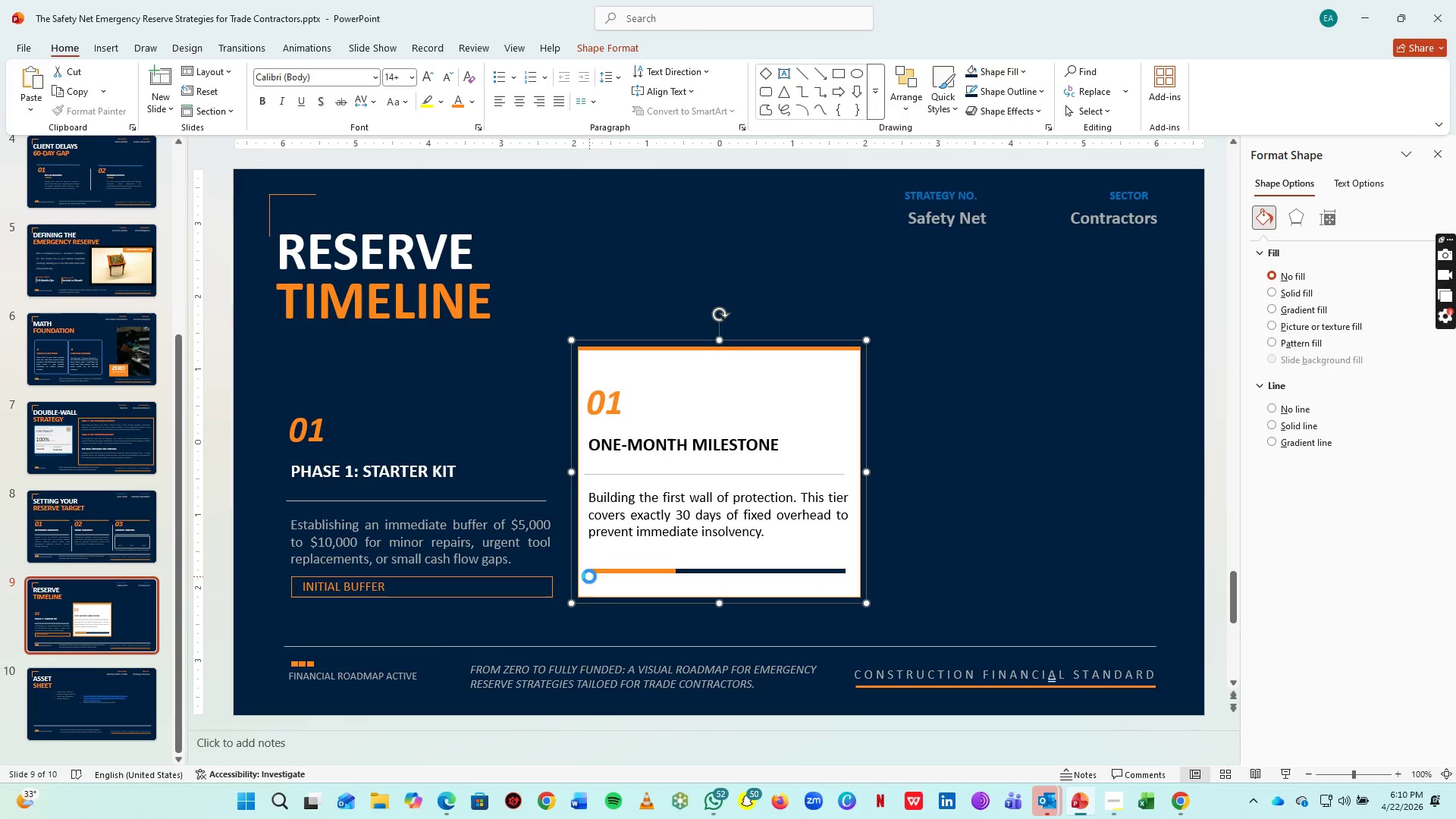 
key(Control+V)
 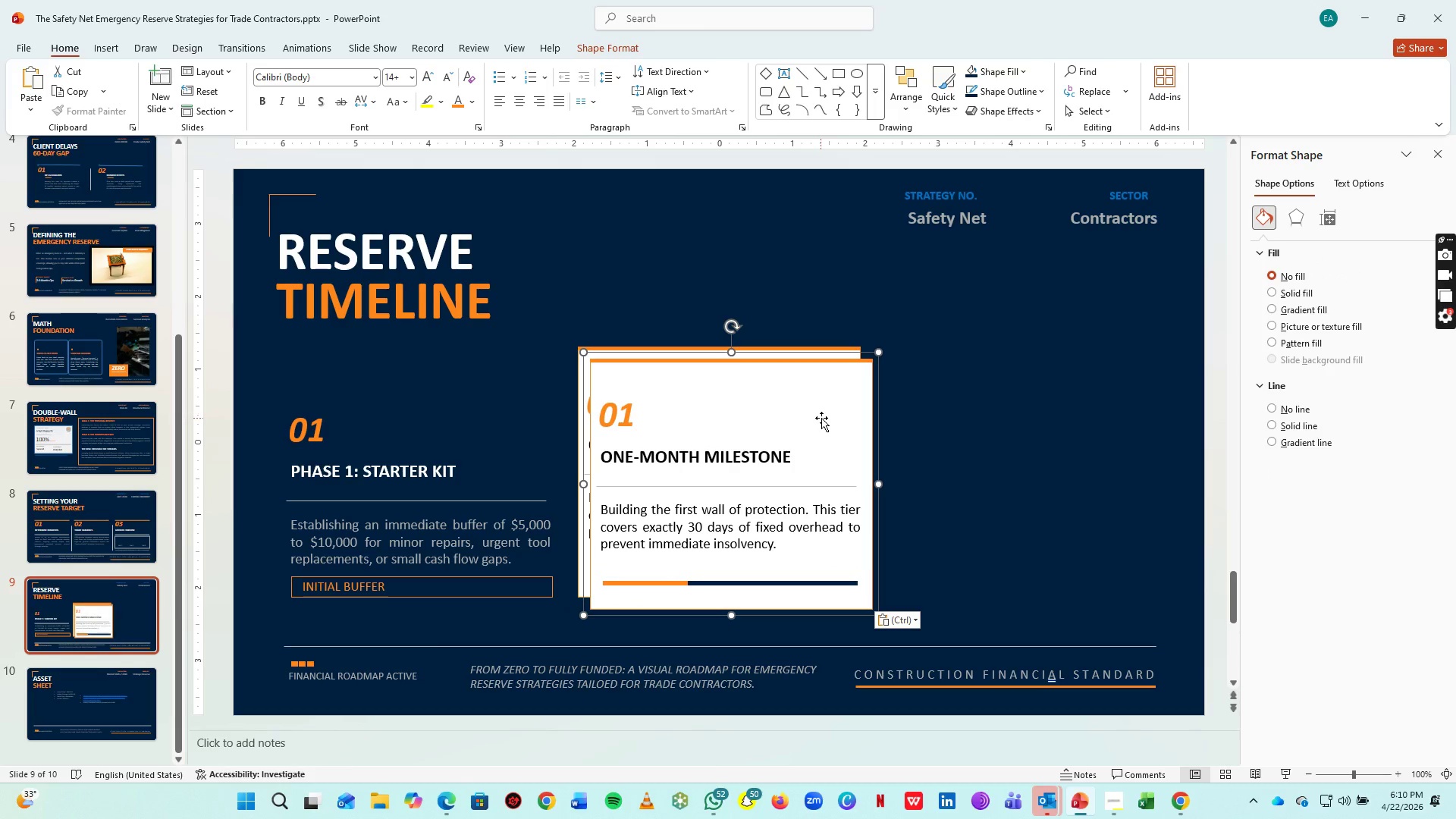 
left_click_drag(start_coordinate=[822, 417], to_coordinate=[1121, 405])
 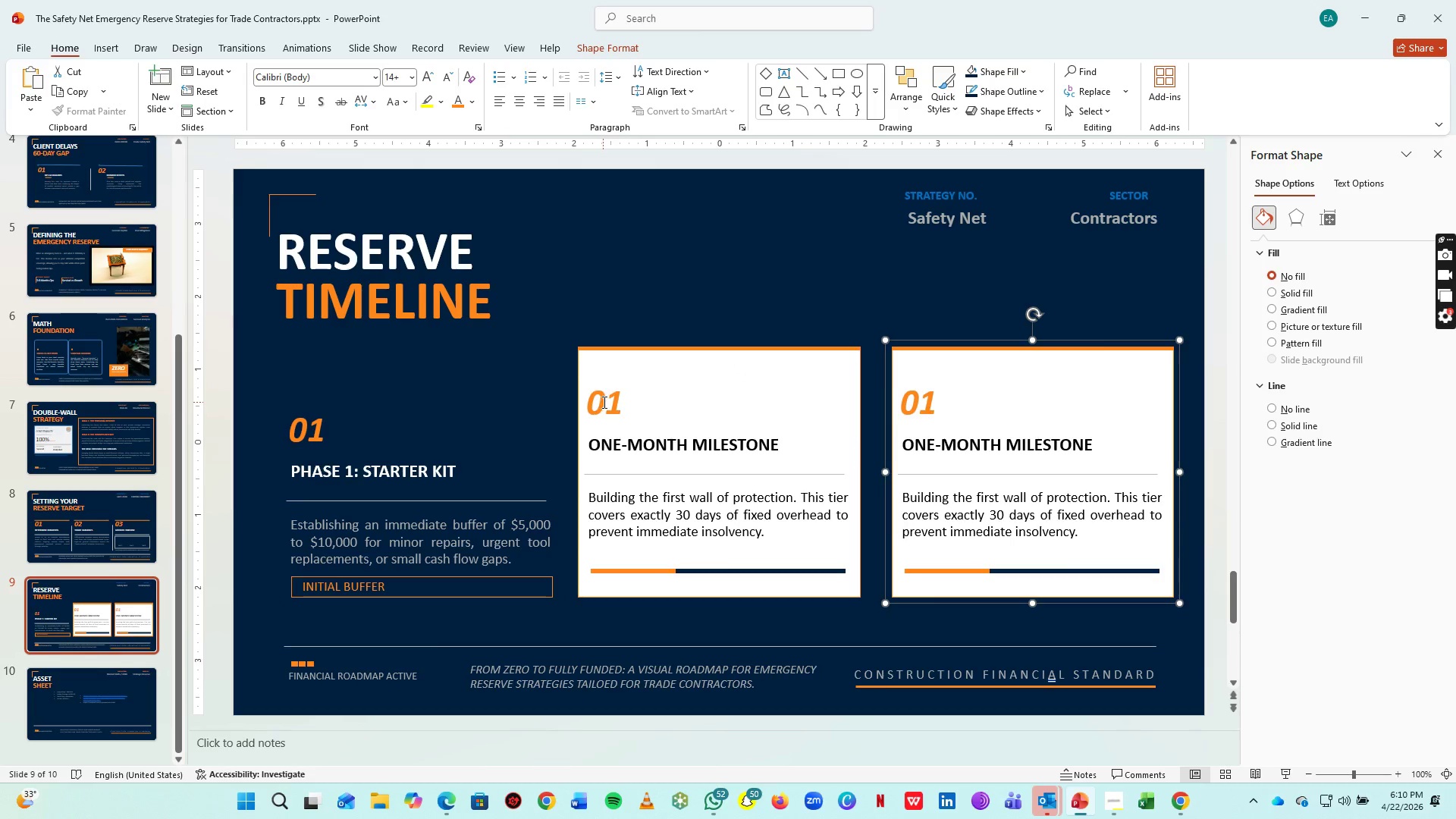 
left_click_drag(start_coordinate=[603, 402], to_coordinate=[635, 406])
 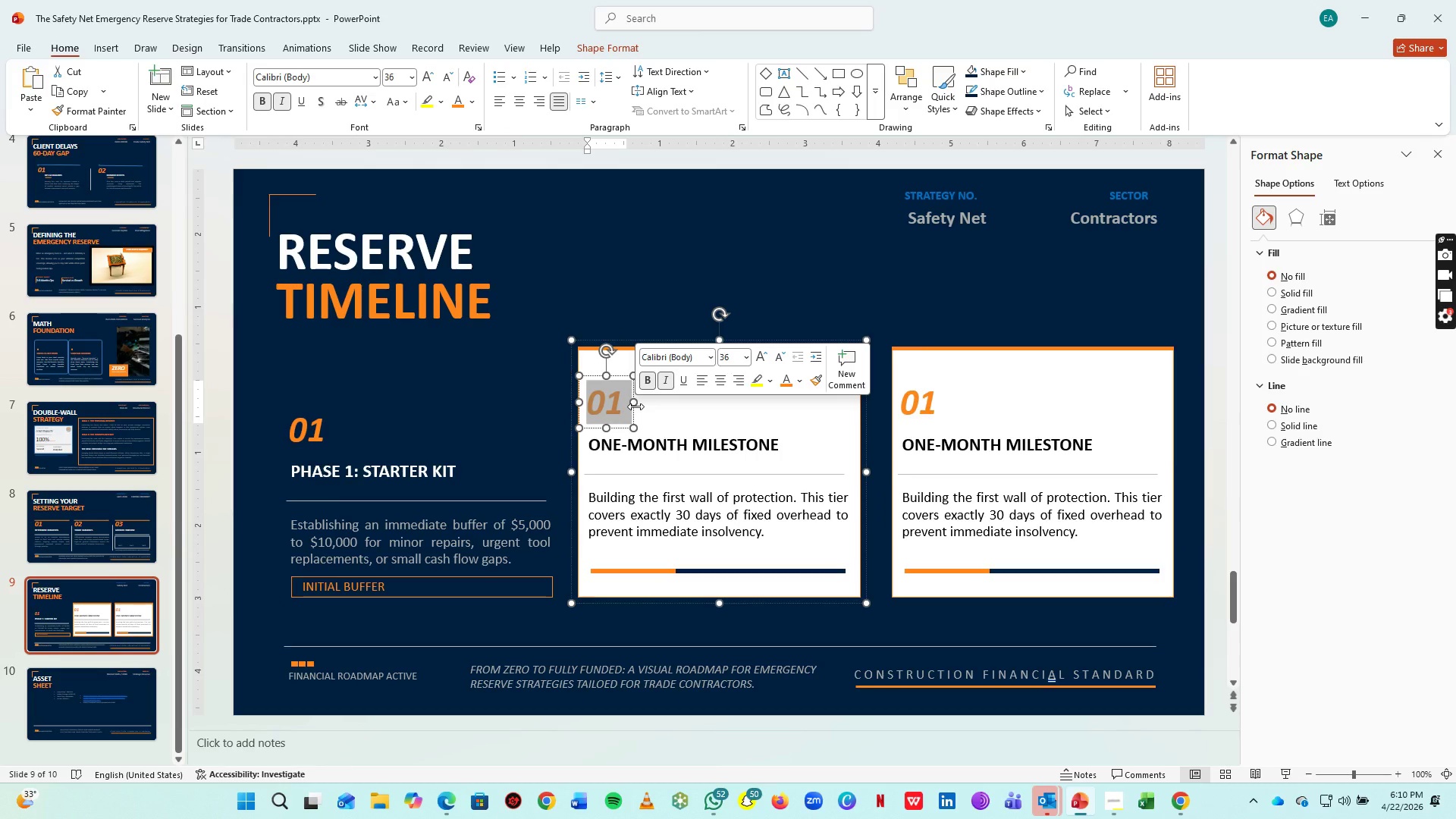 
type(02)
 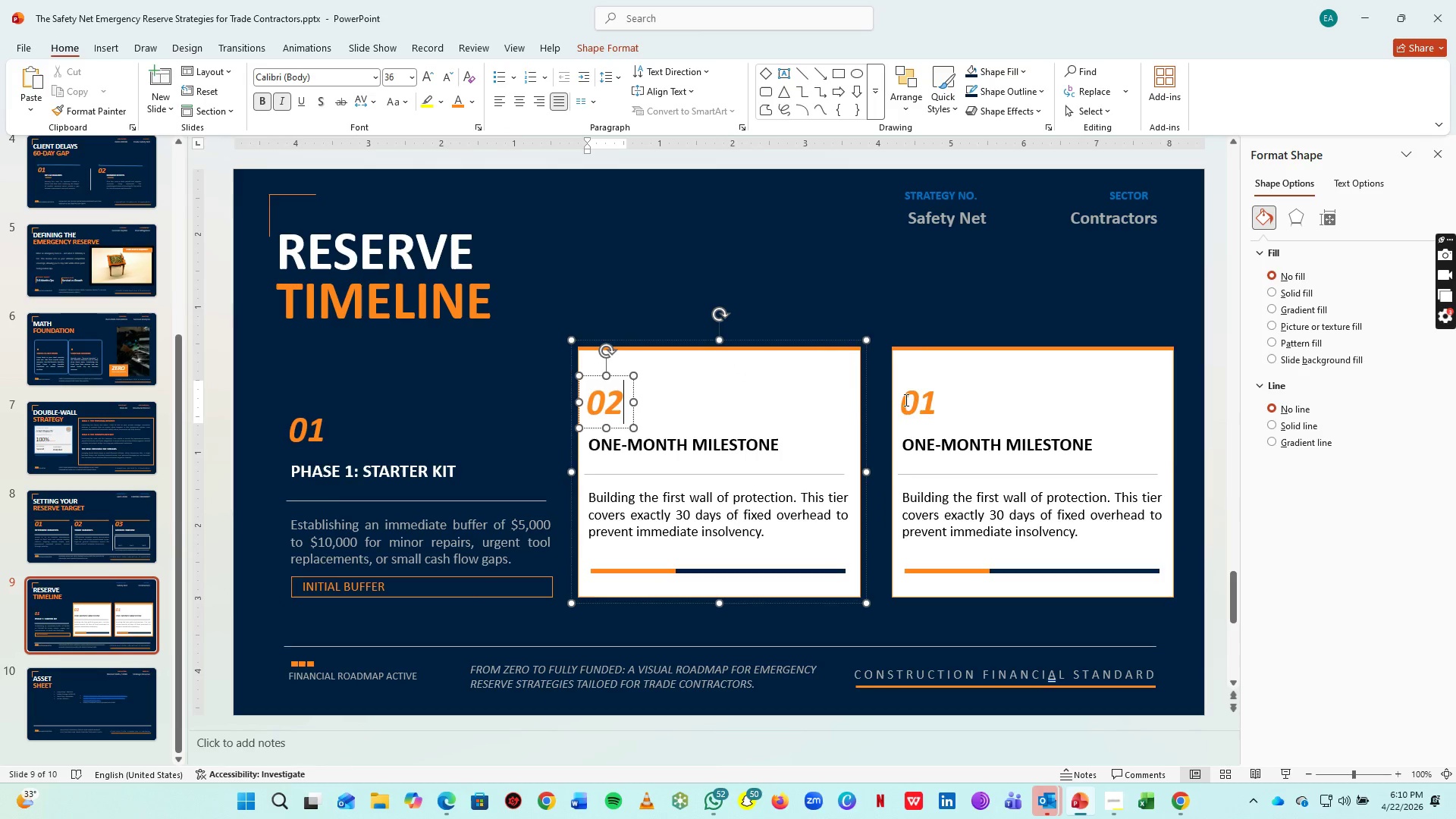 
left_click_drag(start_coordinate=[911, 400], to_coordinate=[980, 404])
 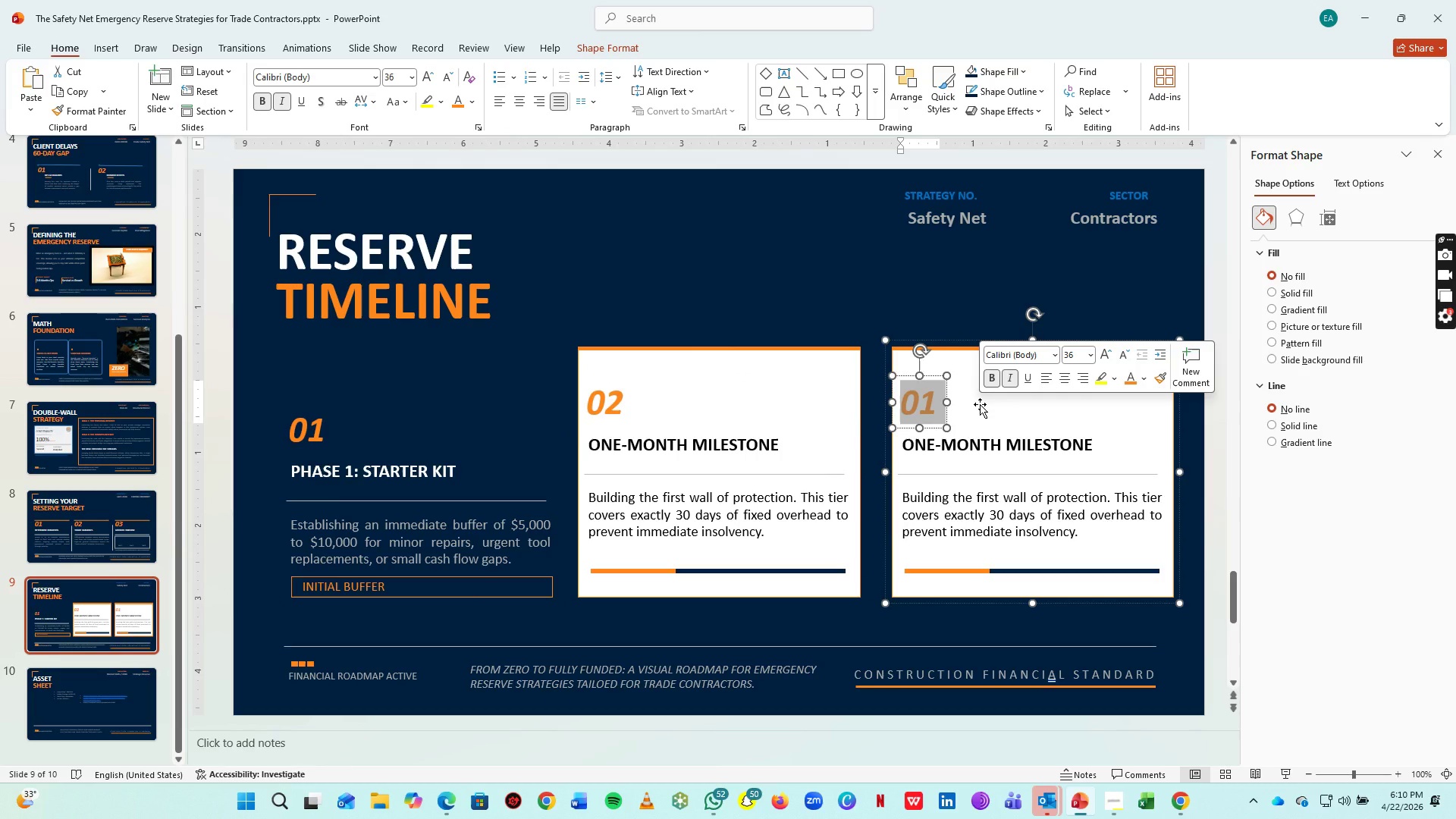 
type(03)
 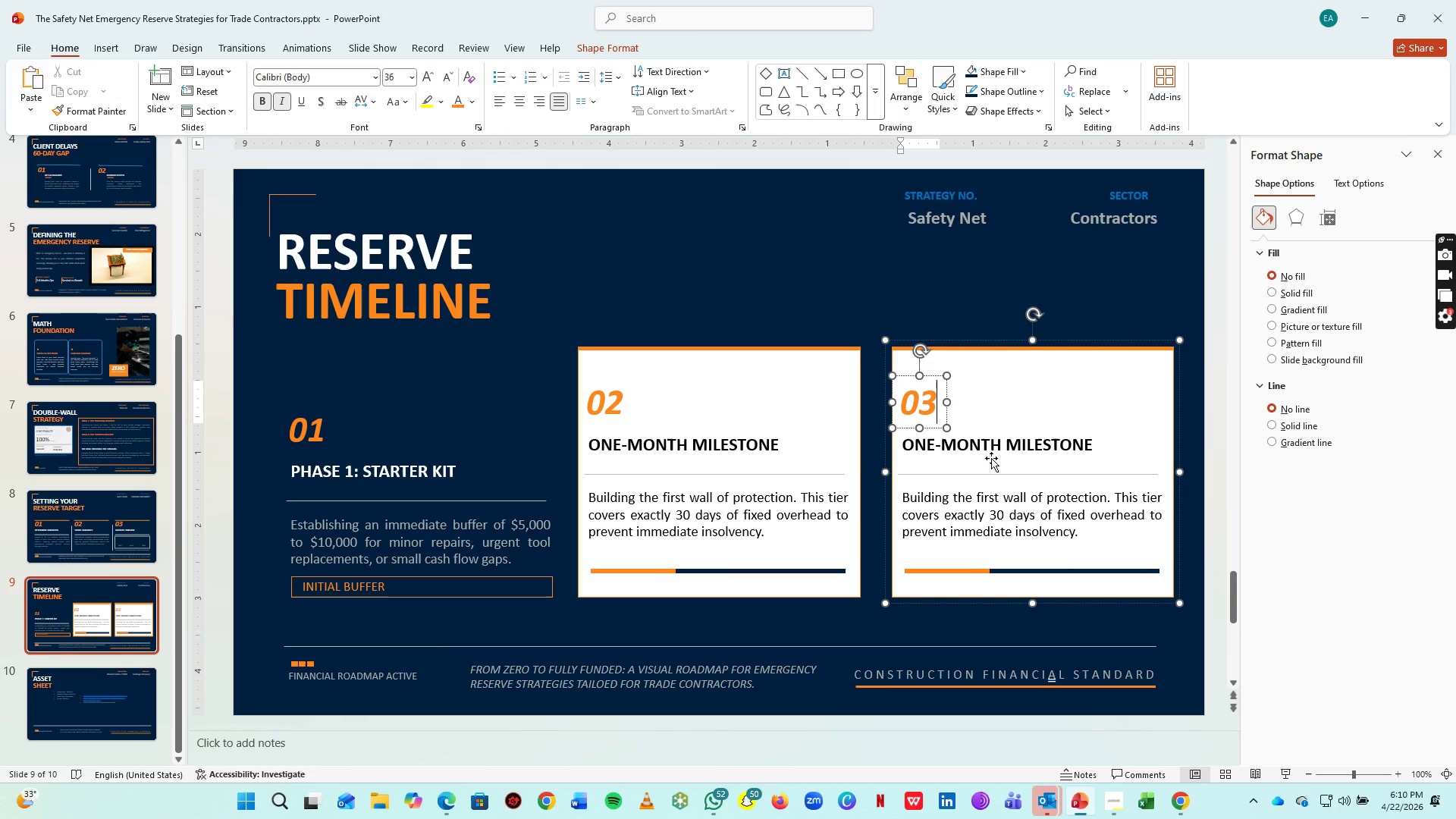 
left_click([1001, 445])
 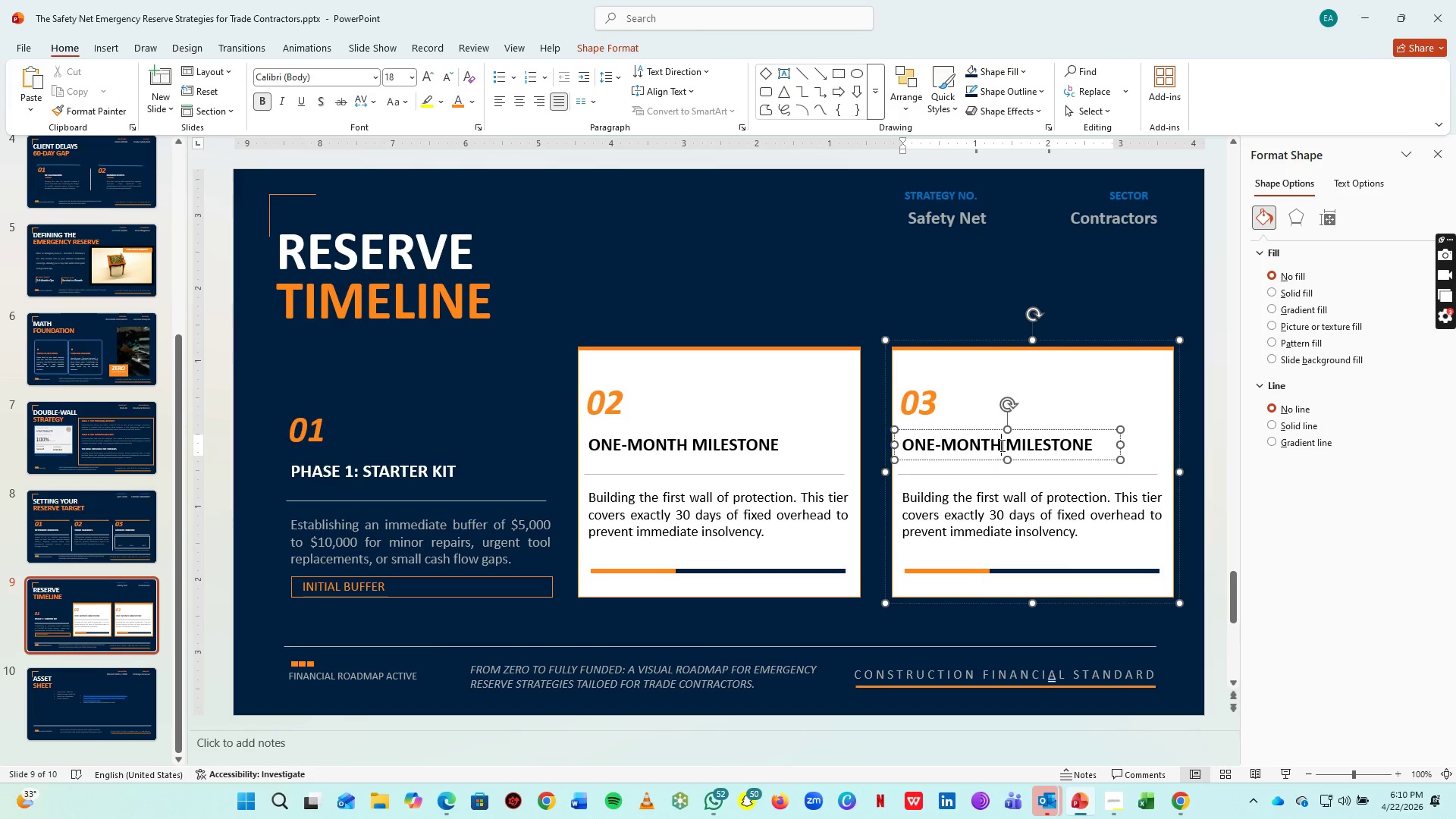 
key(Control+A)
 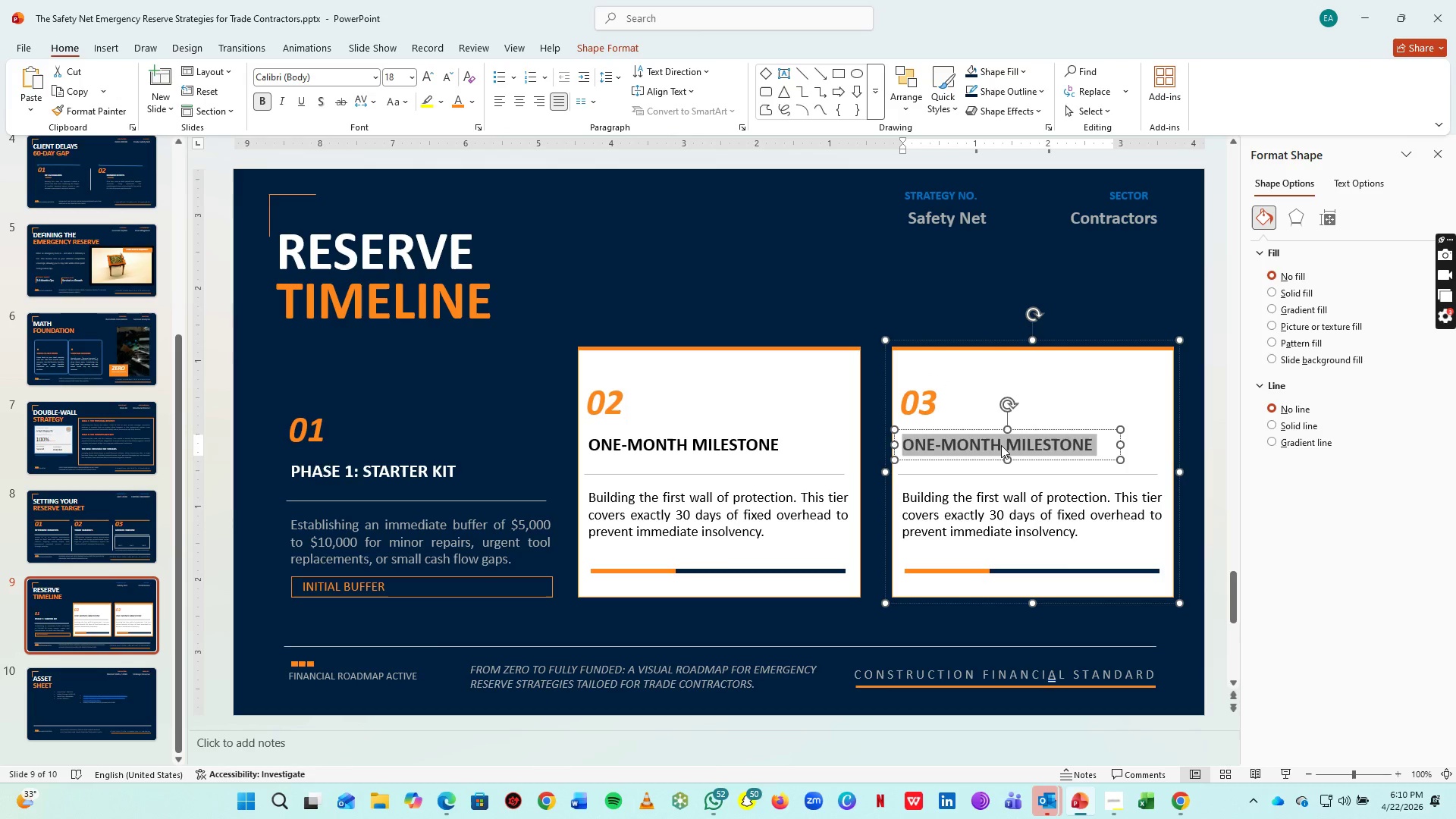 
type(THE FULL SFAETY NET)
 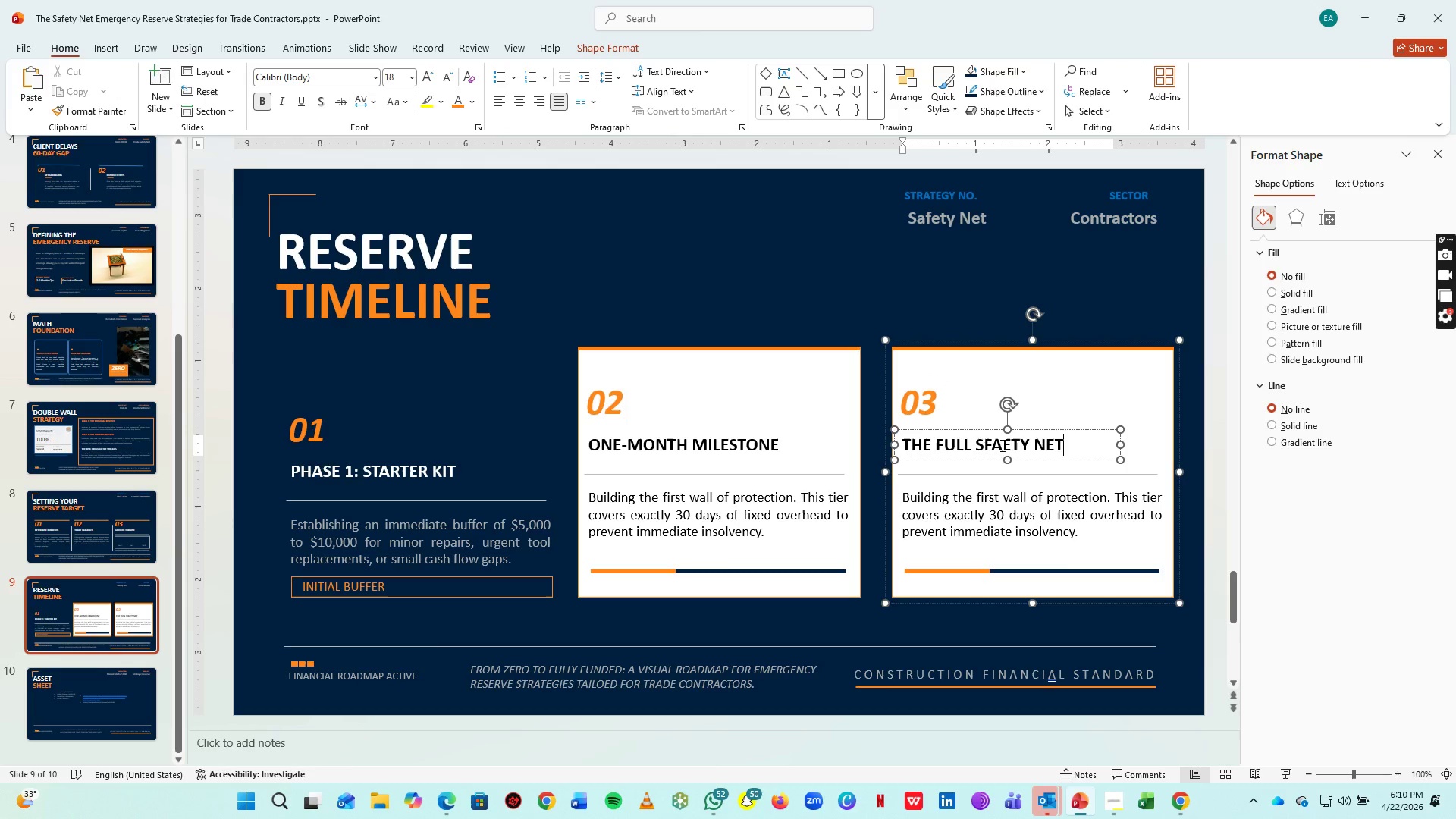 
double_click([1001, 445])
 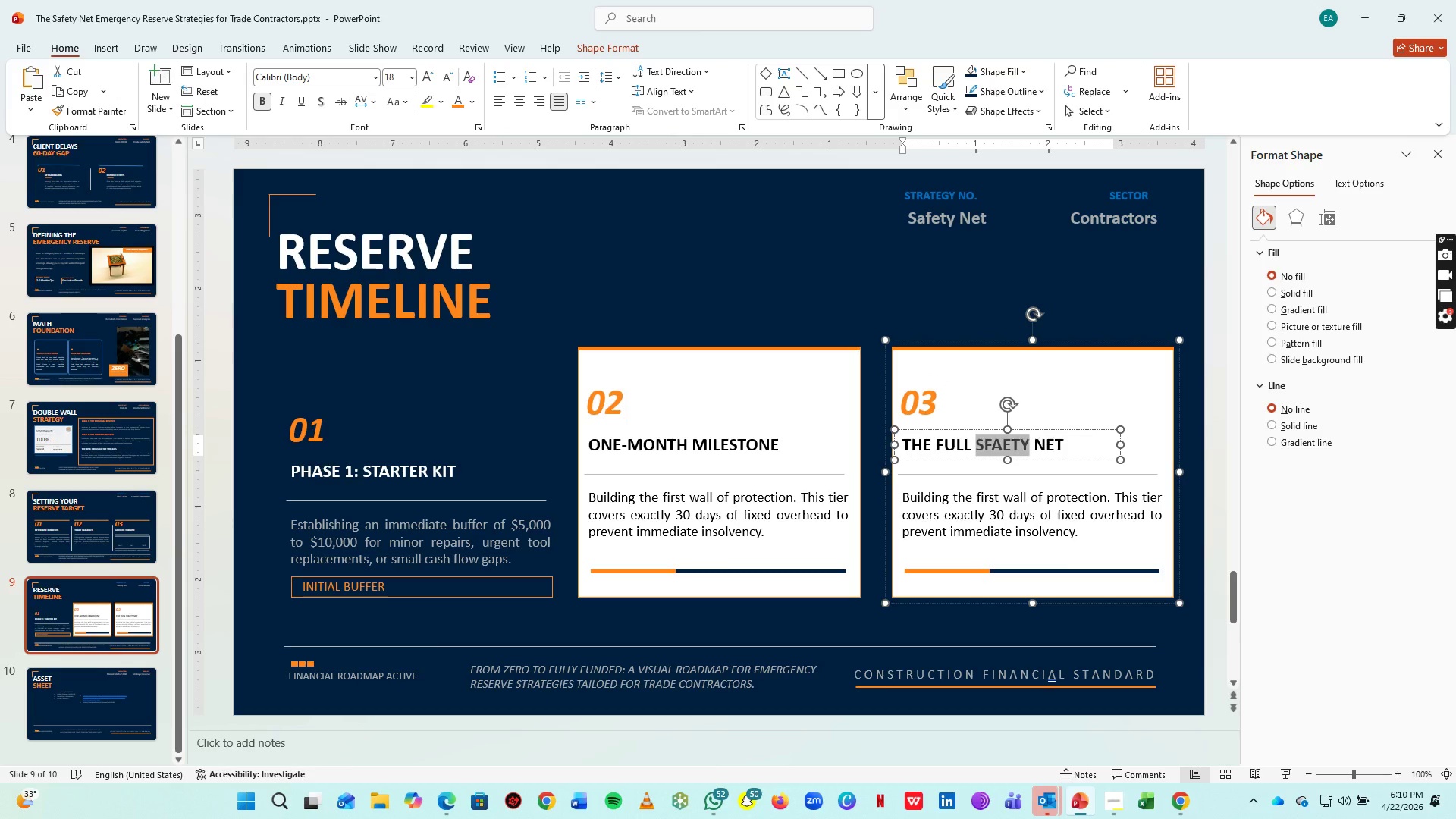 
type(SAFETY)
 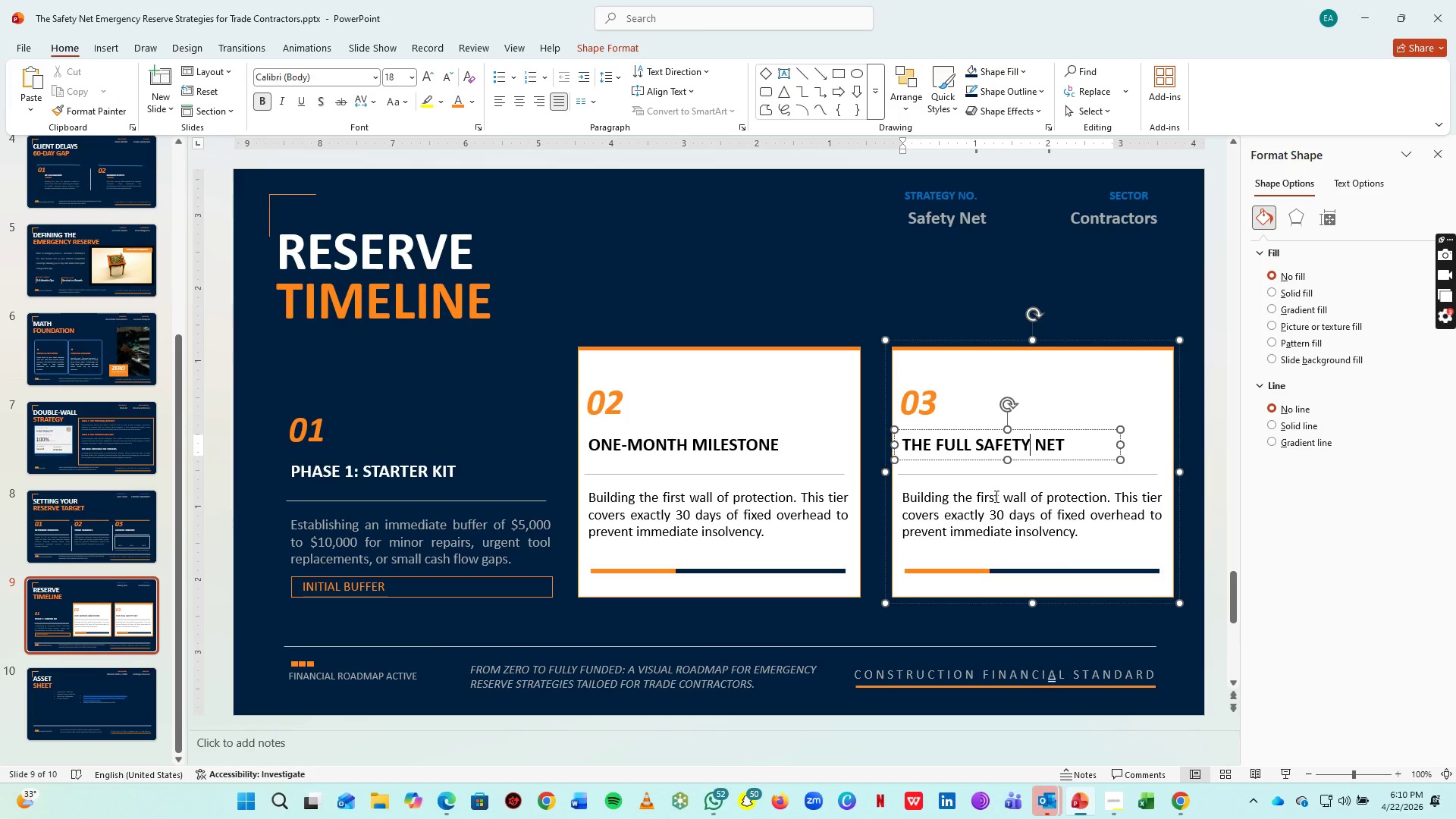 
left_click([996, 497])
 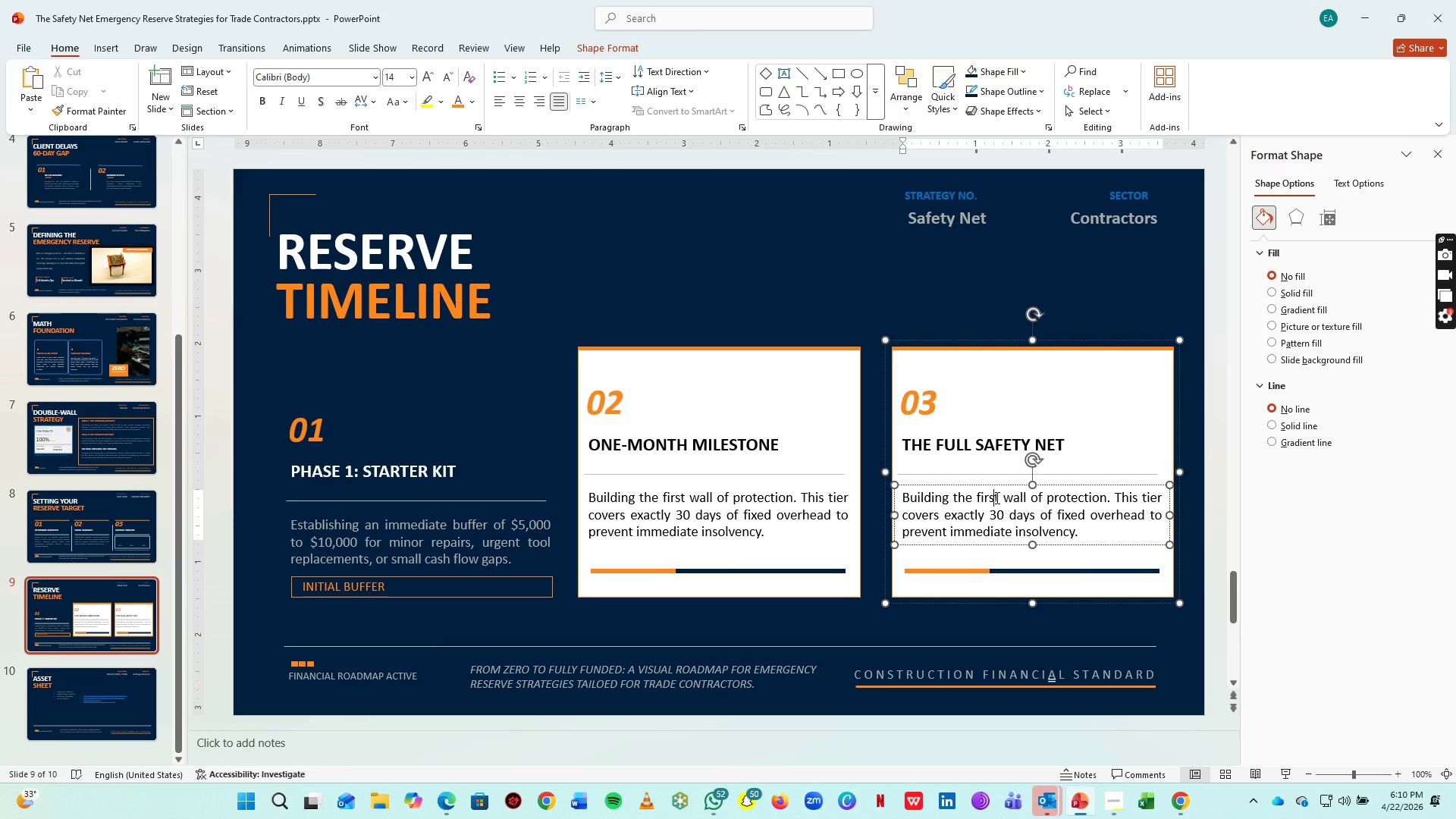 
key(Control+A)
 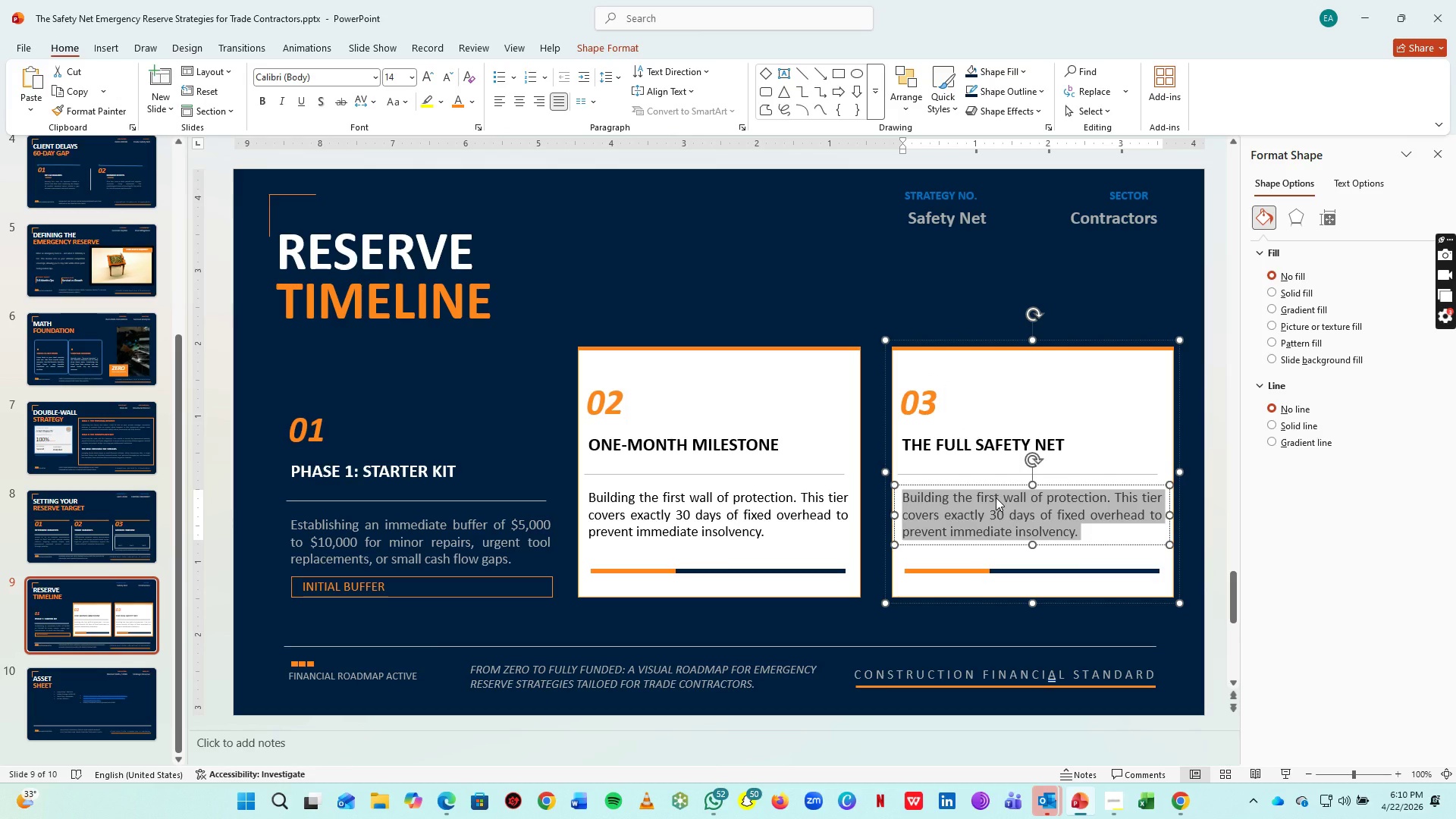 
type(a)
key(Backspace)
type(Achieving 6-month resilence. A comprehensive roadmap for long-term stability market flucy)
key(Backspace)
type(tuation resistance.)
 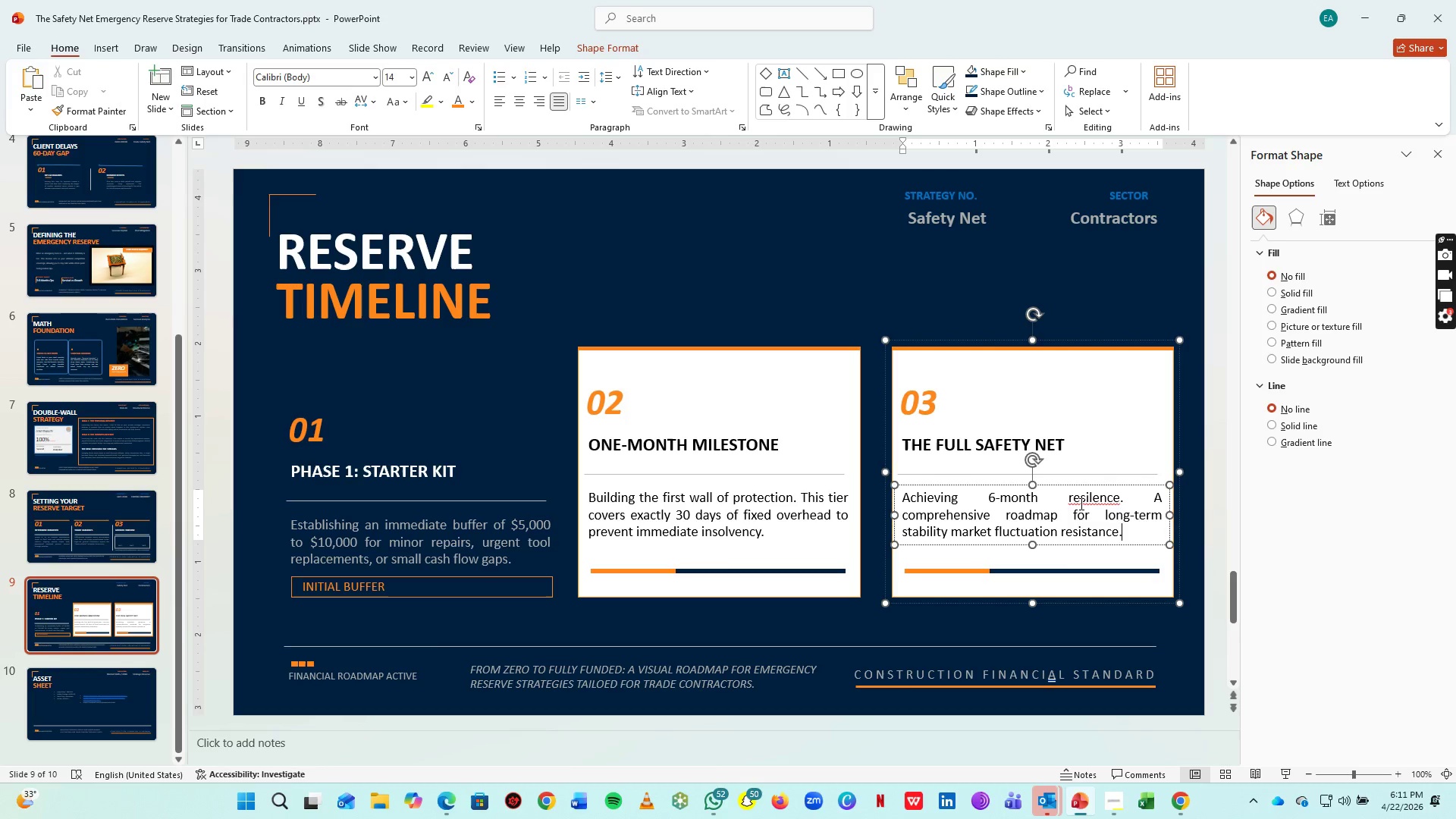 
right_click([1086, 498])
 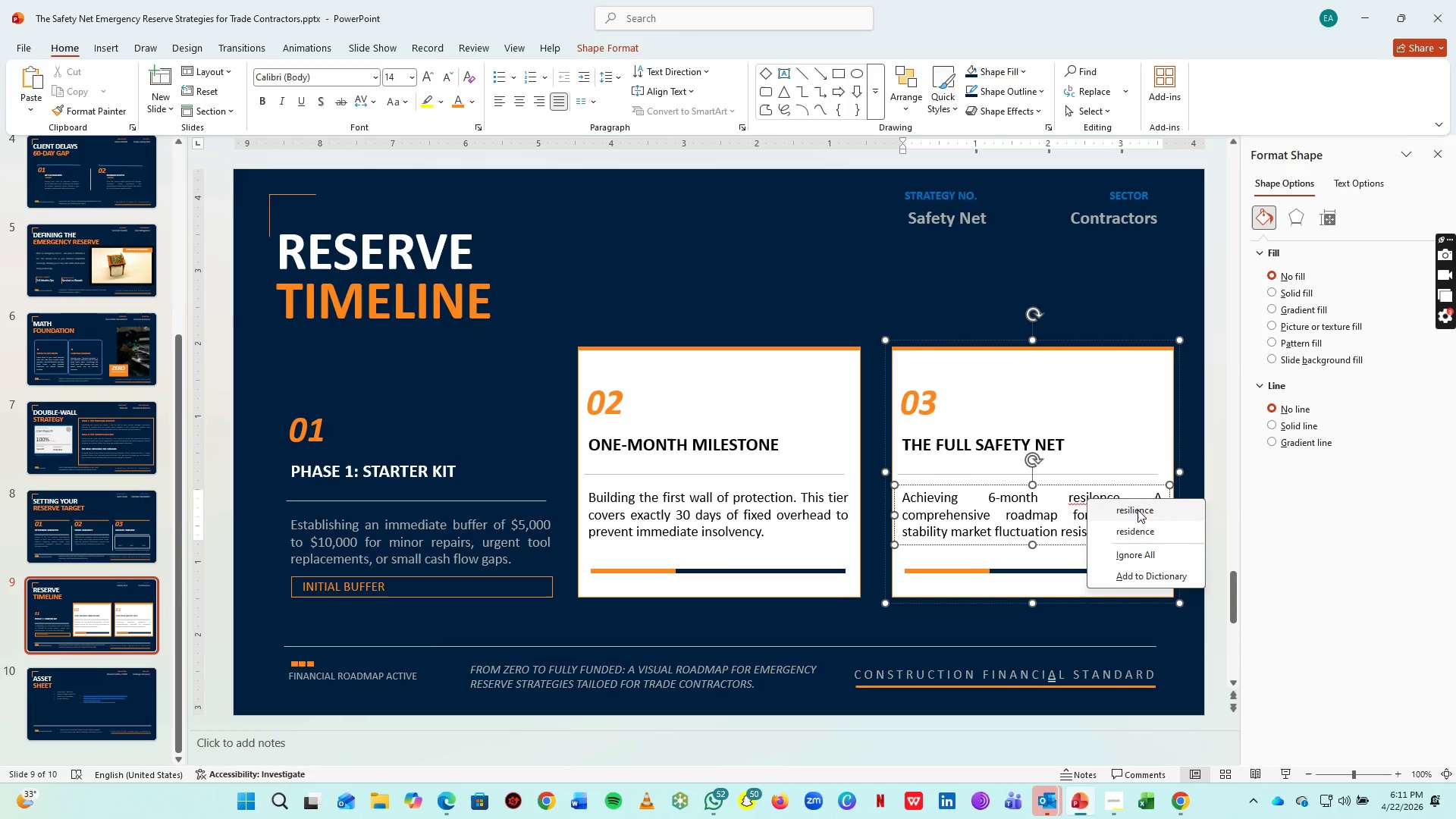 
left_click([1138, 510])
 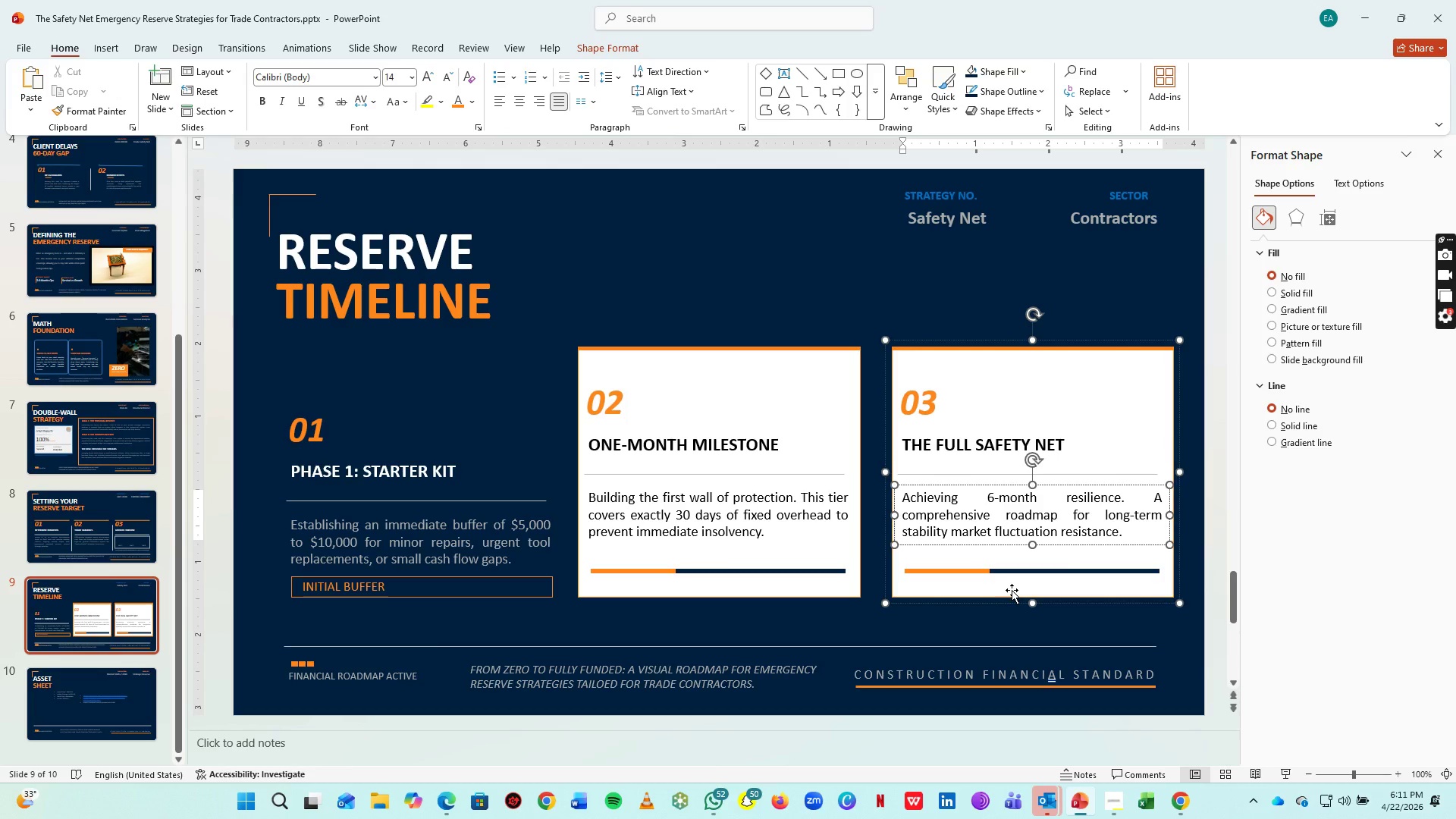 
double_click([1015, 573])
 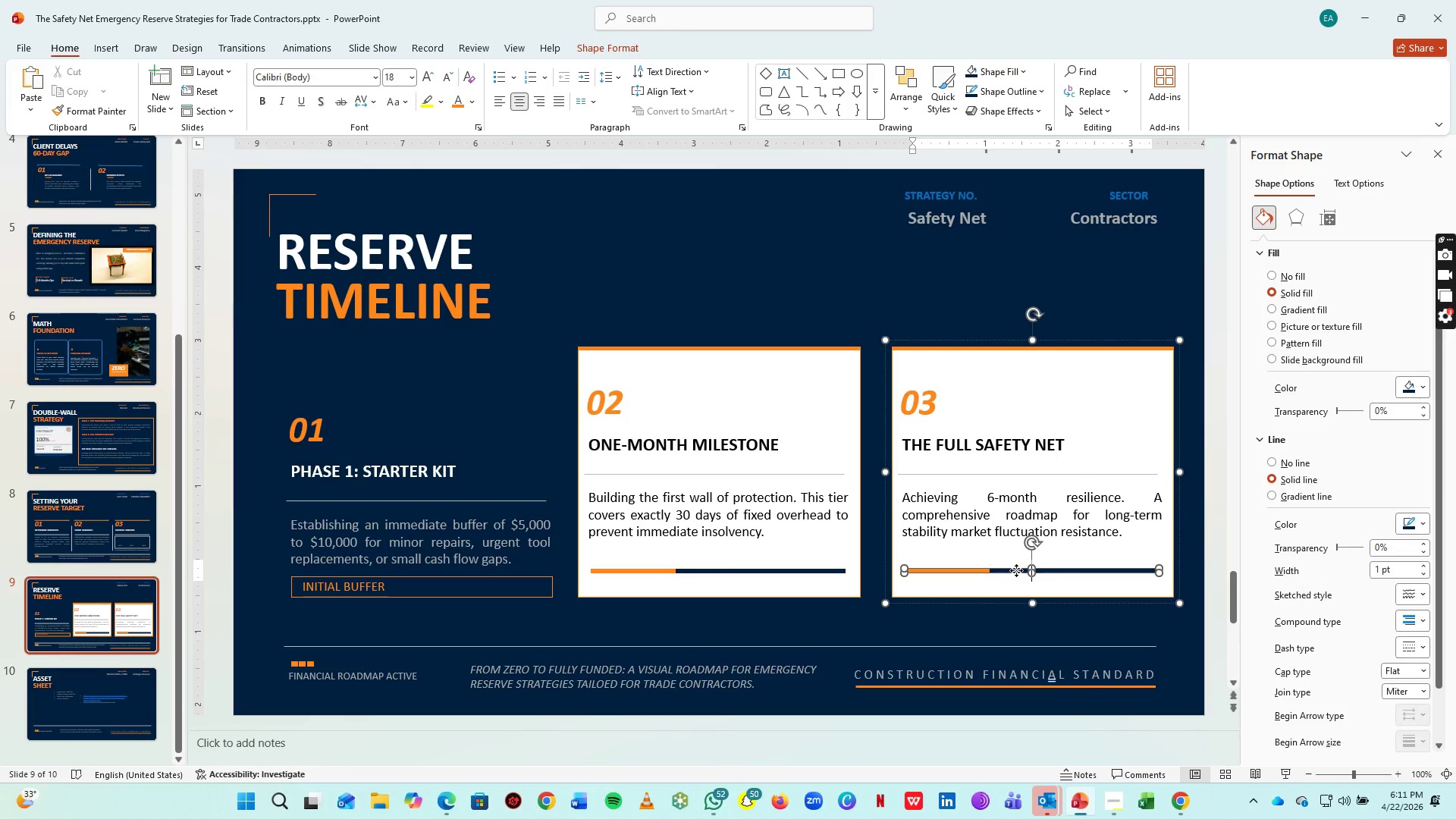 
left_click([1016, 570])
 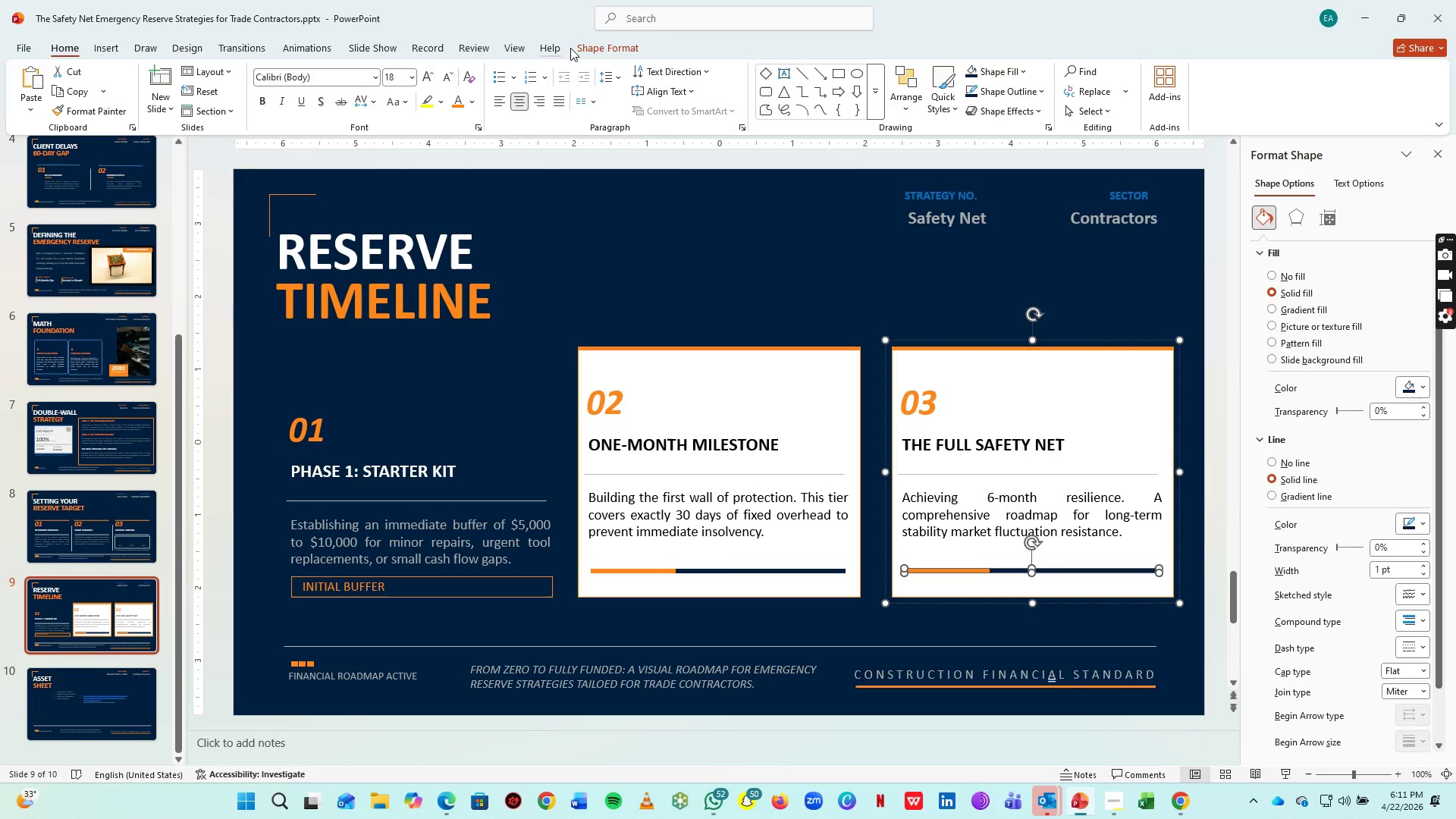 
left_click_drag(start_coordinate=[616, 49], to_coordinate=[612, 70])
 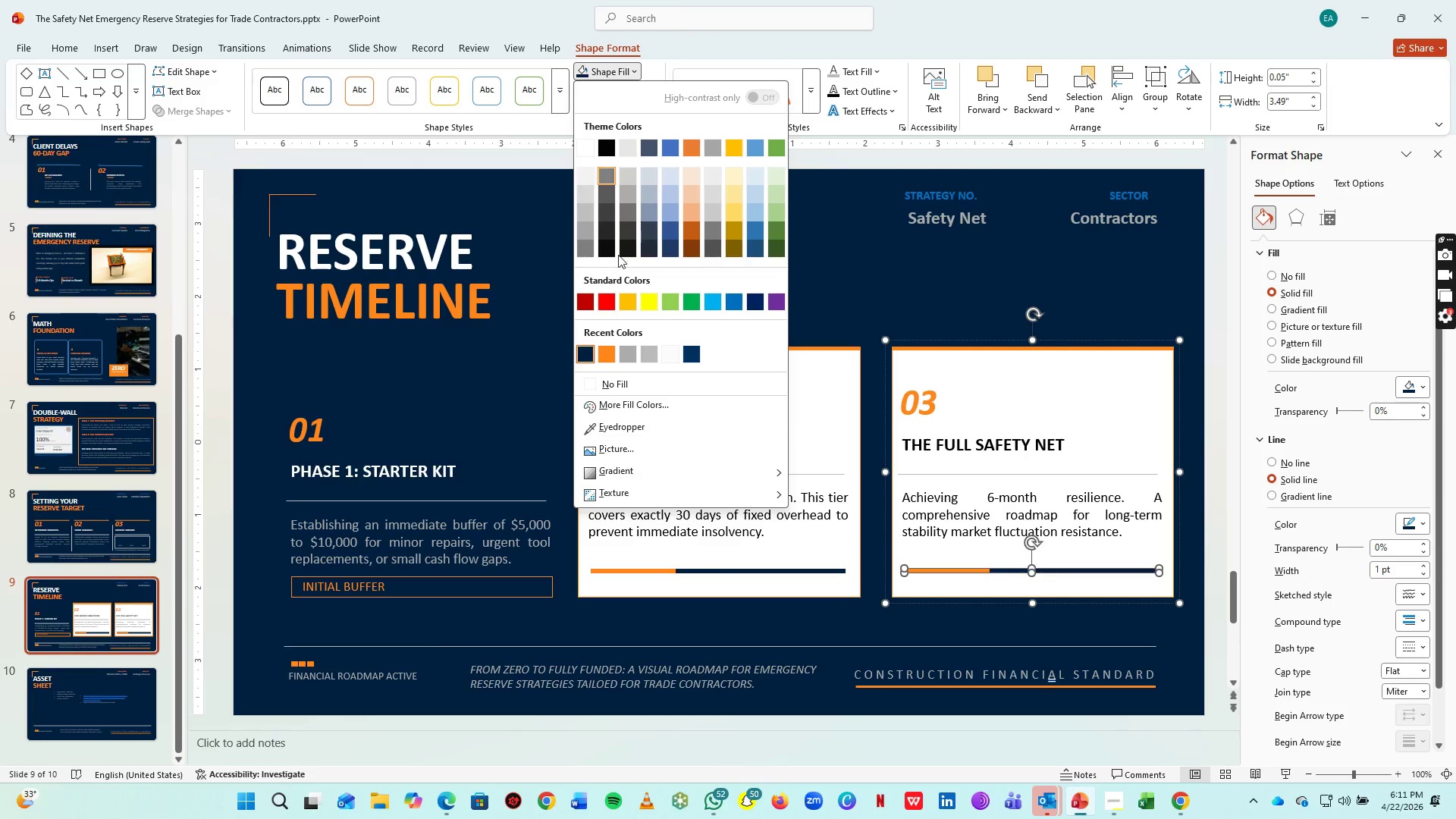 
left_click([612, 70])
 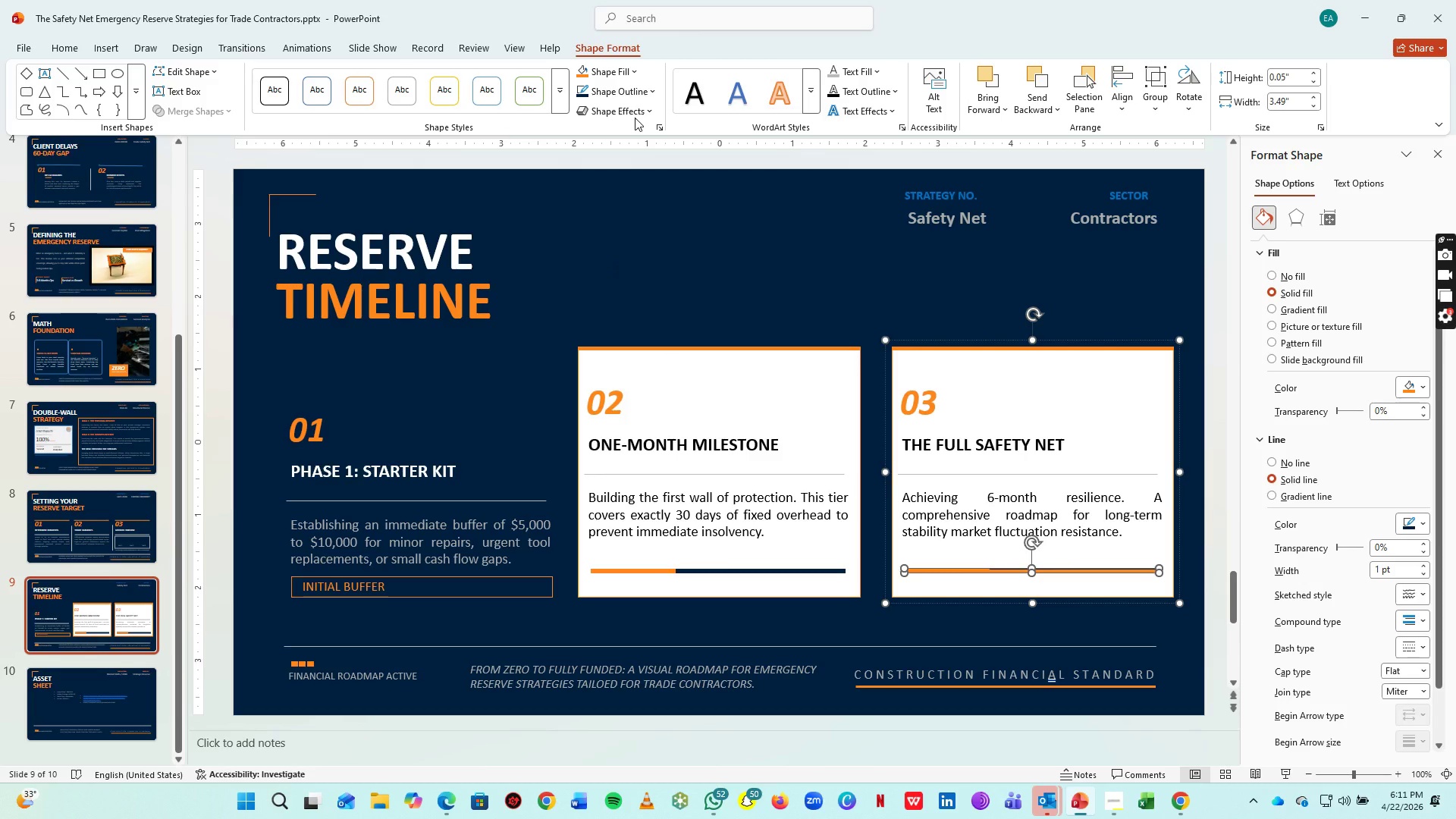 
left_click([630, 91])
 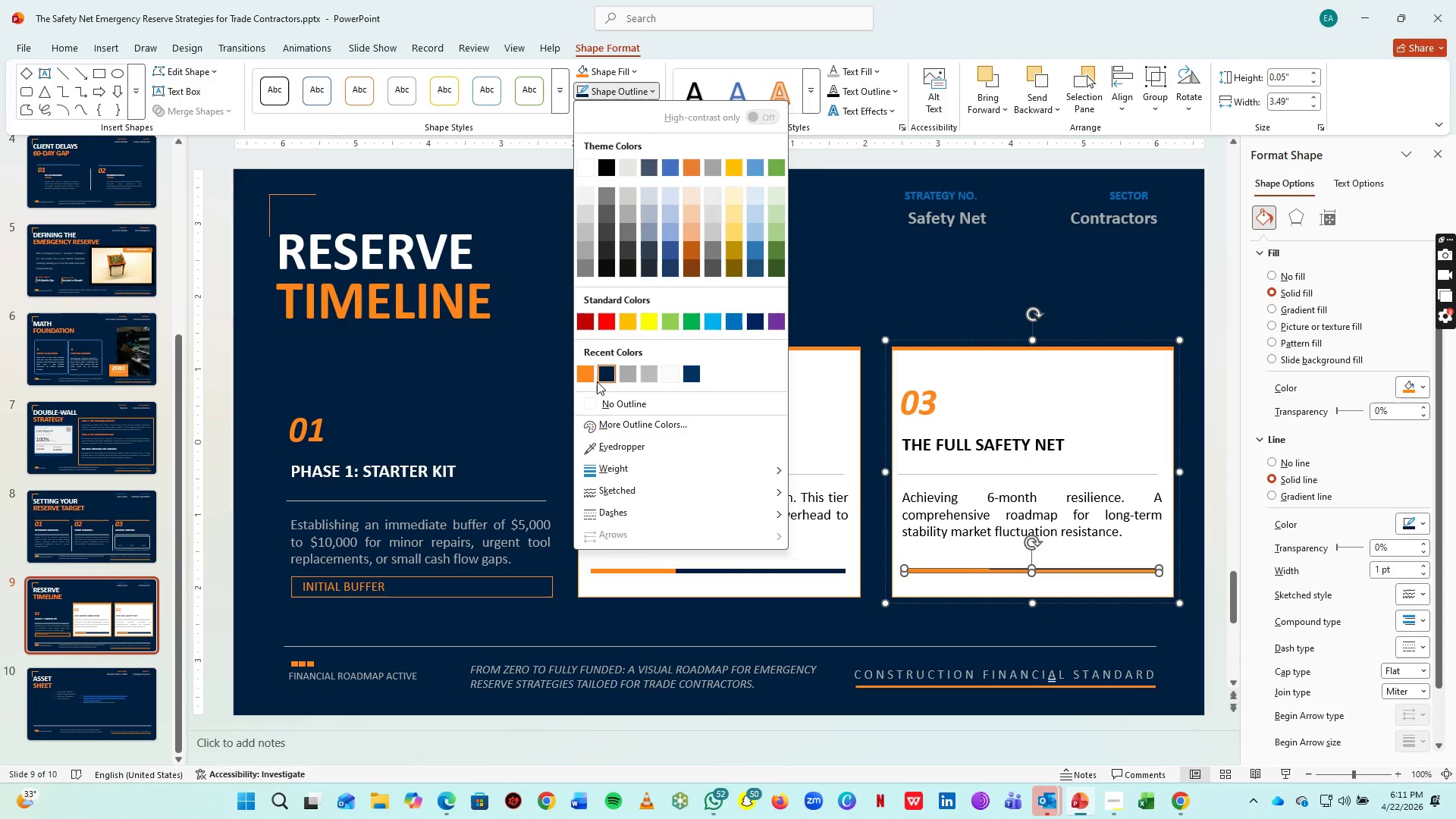 
left_click([590, 371])
 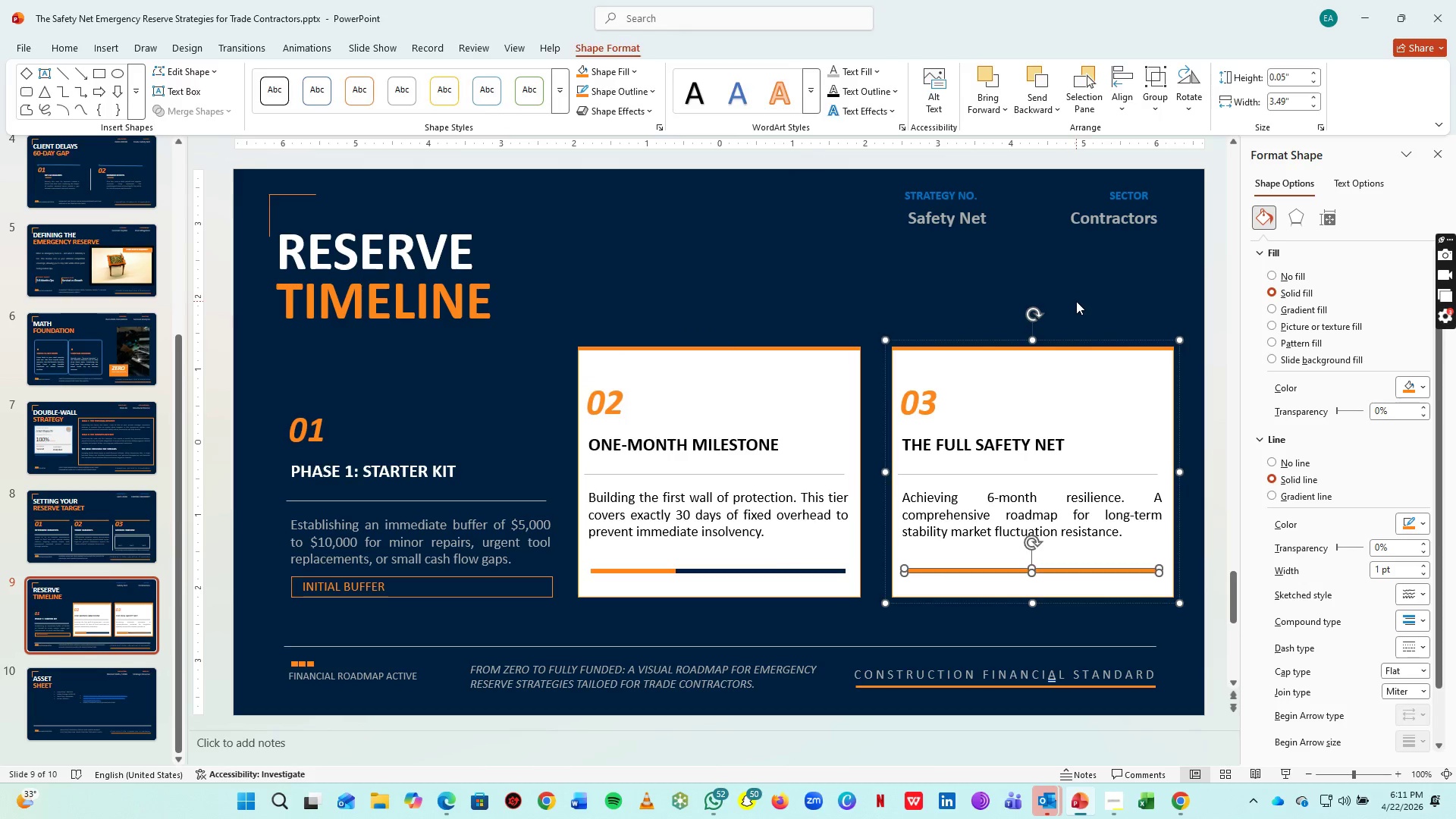 
left_click([1076, 301])
 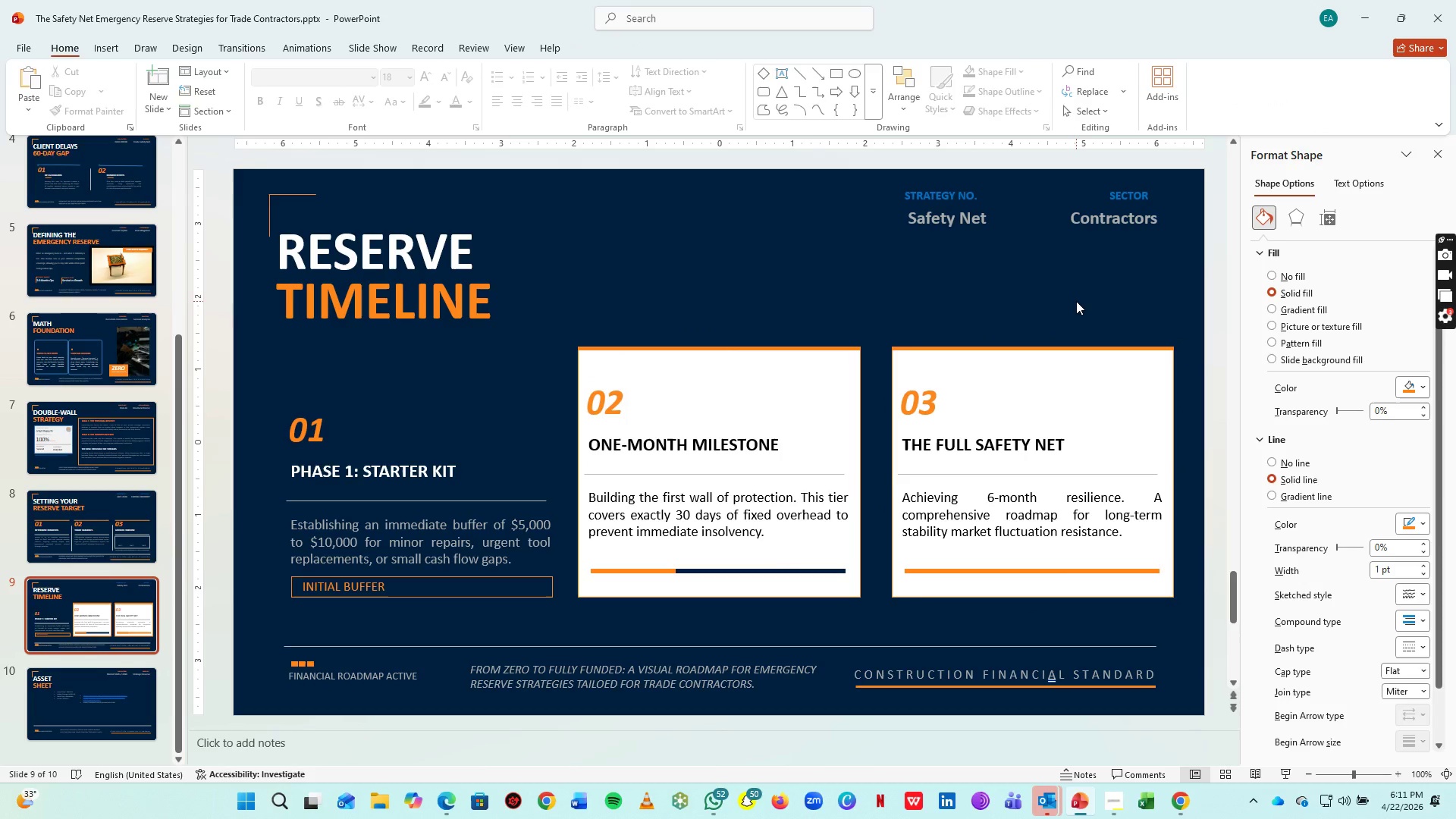 
key(Control+S)
 